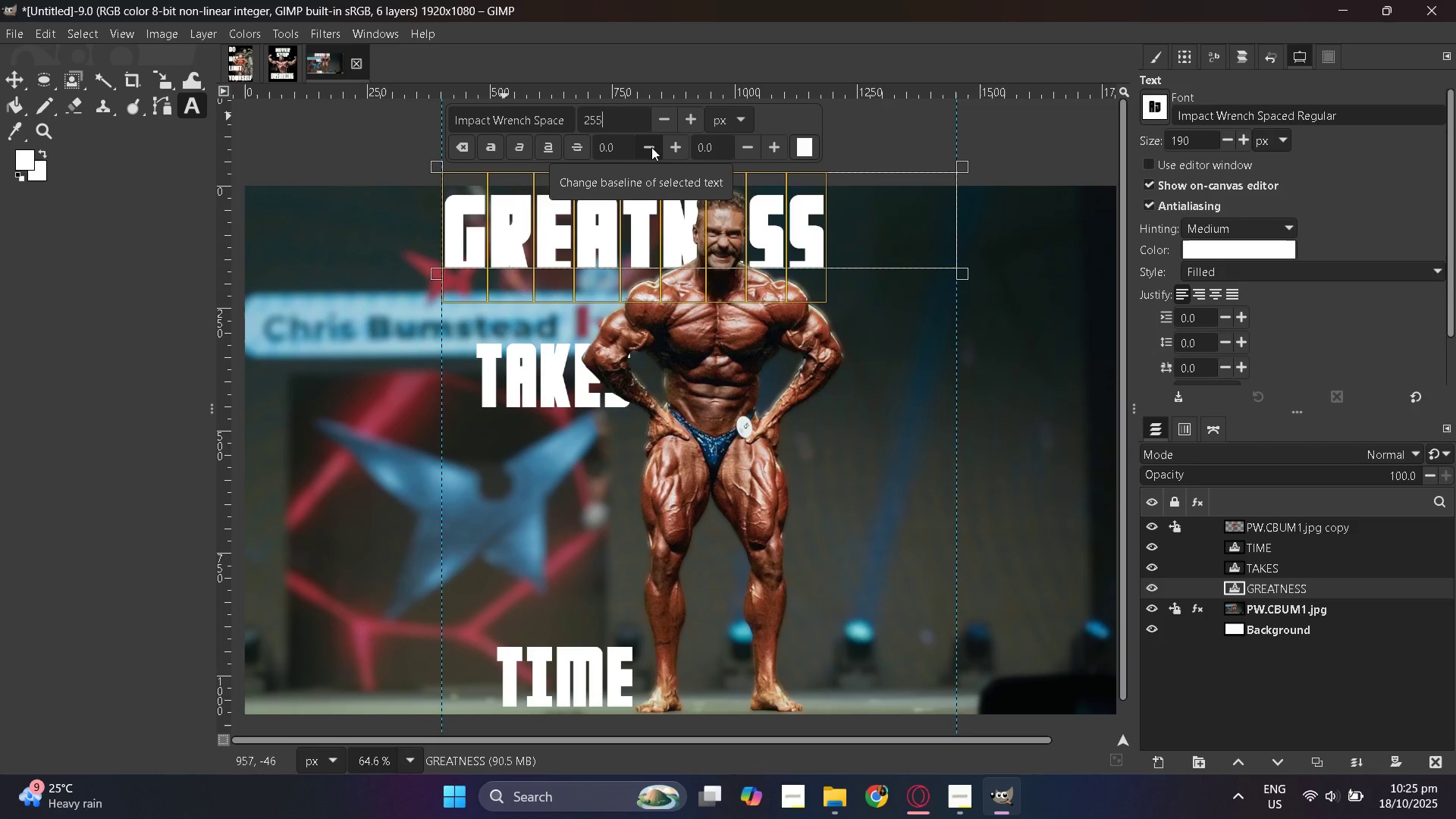 
wait(6.18)
 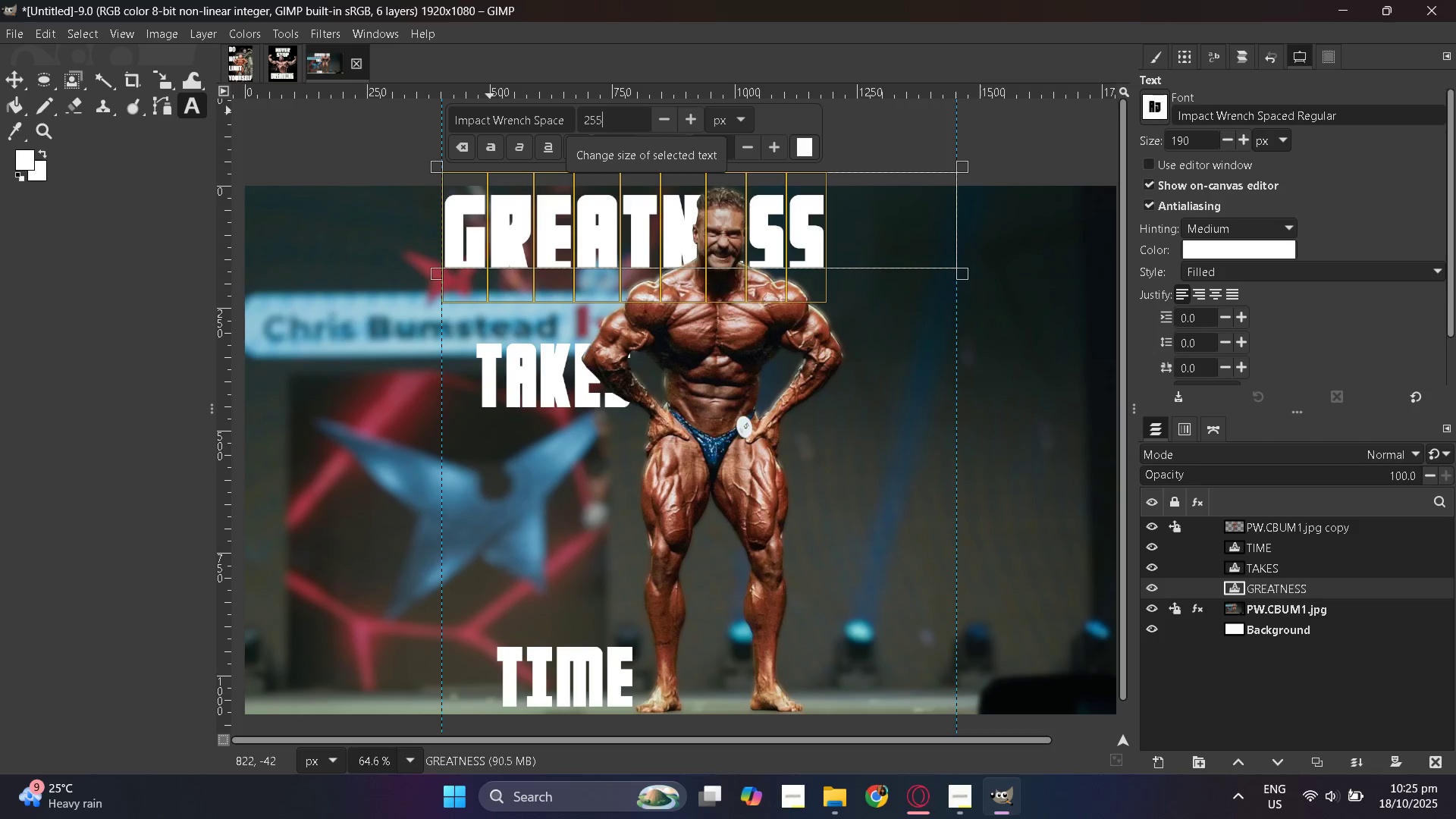 
key(Backspace)
 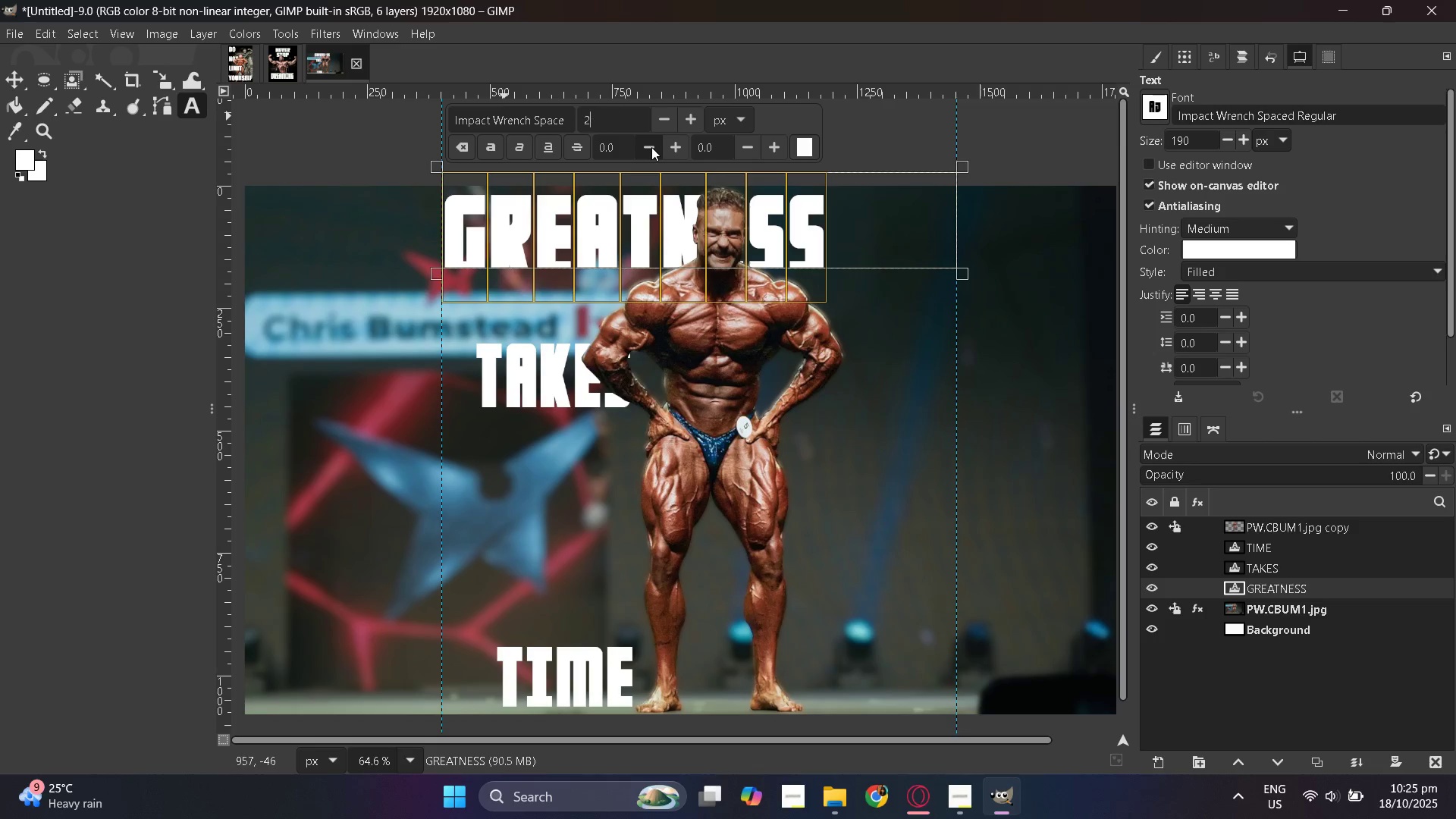 
key(Backspace)
 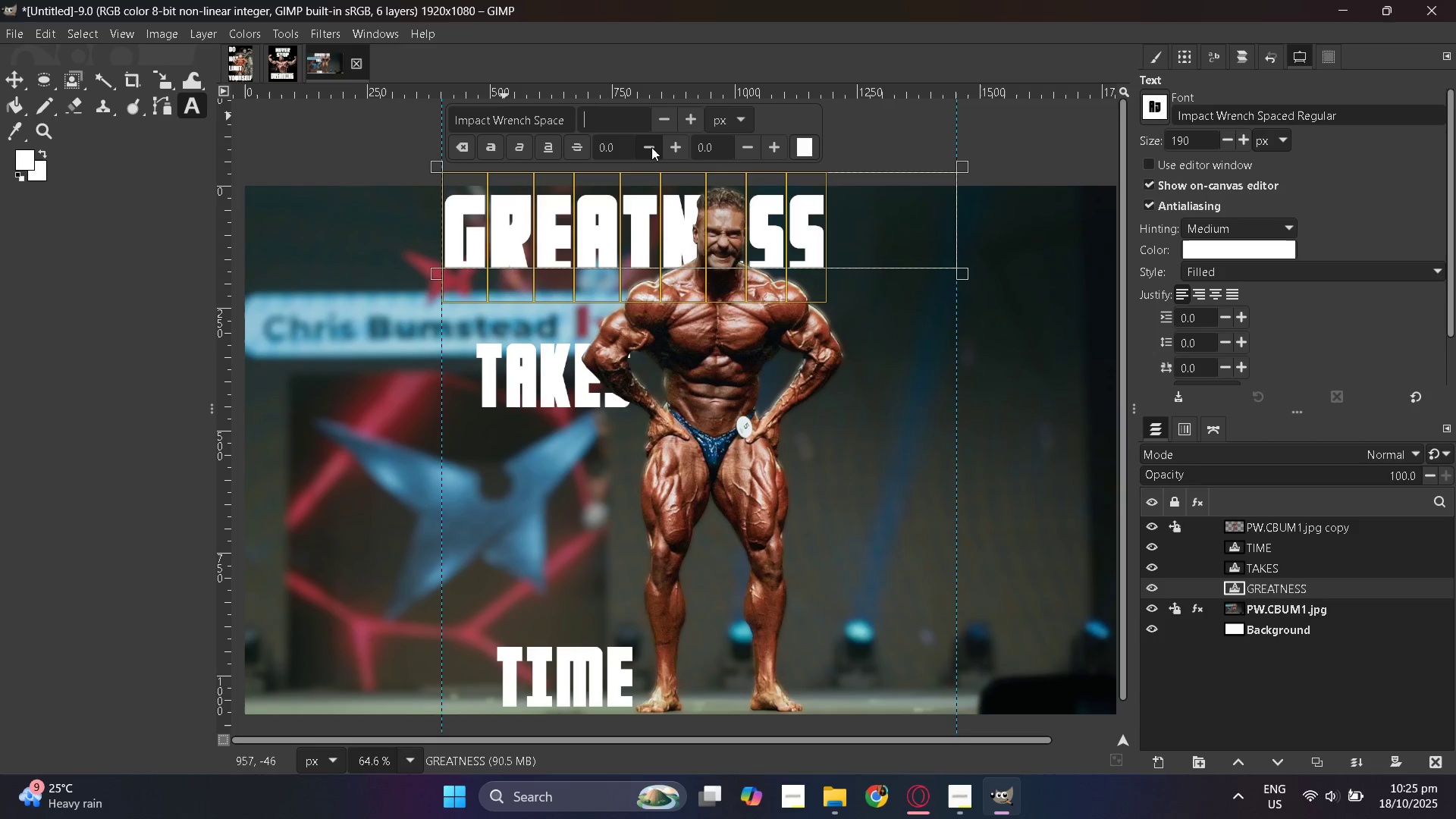 
key(Backspace)
 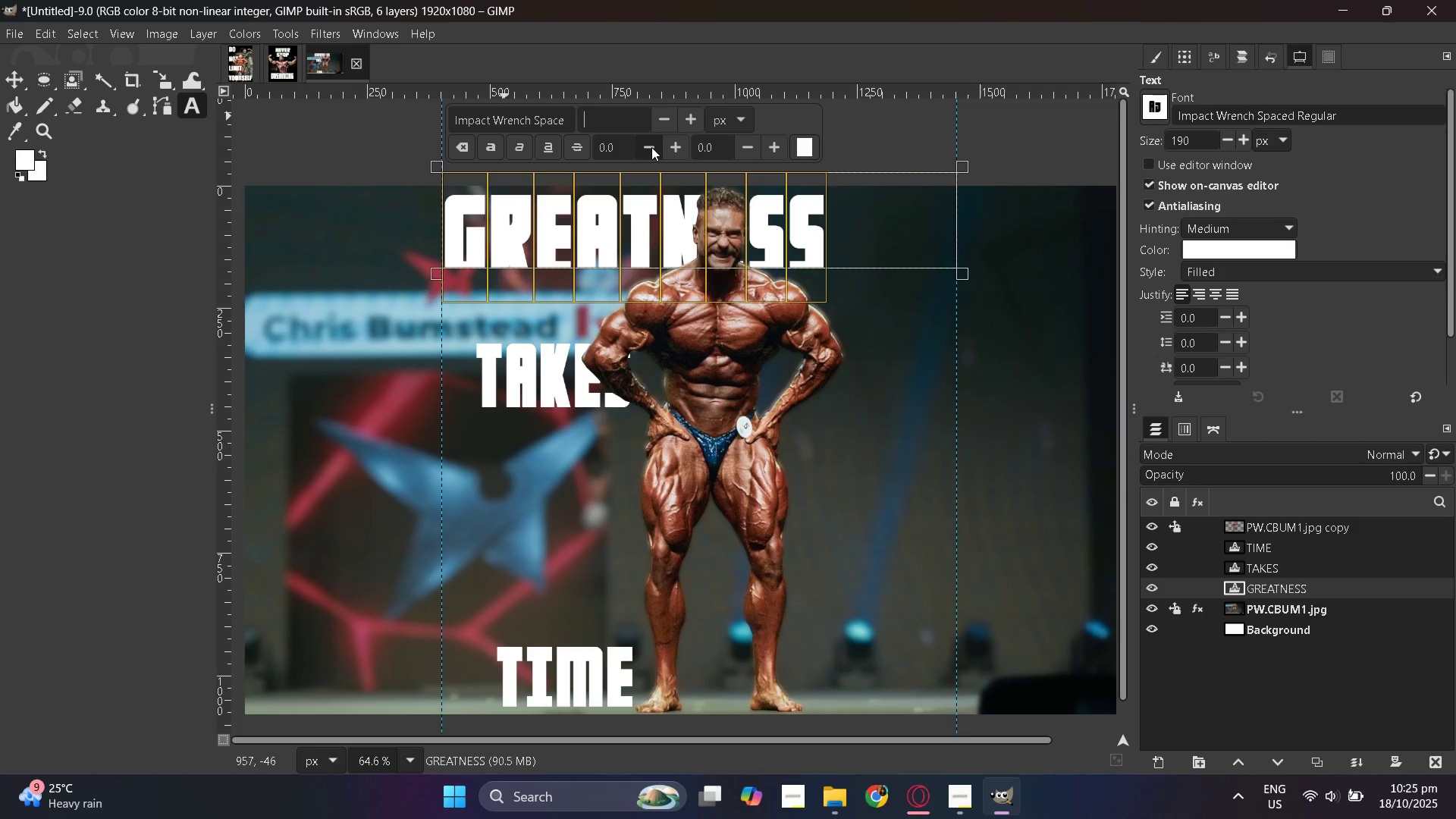 
key(Backspace)
 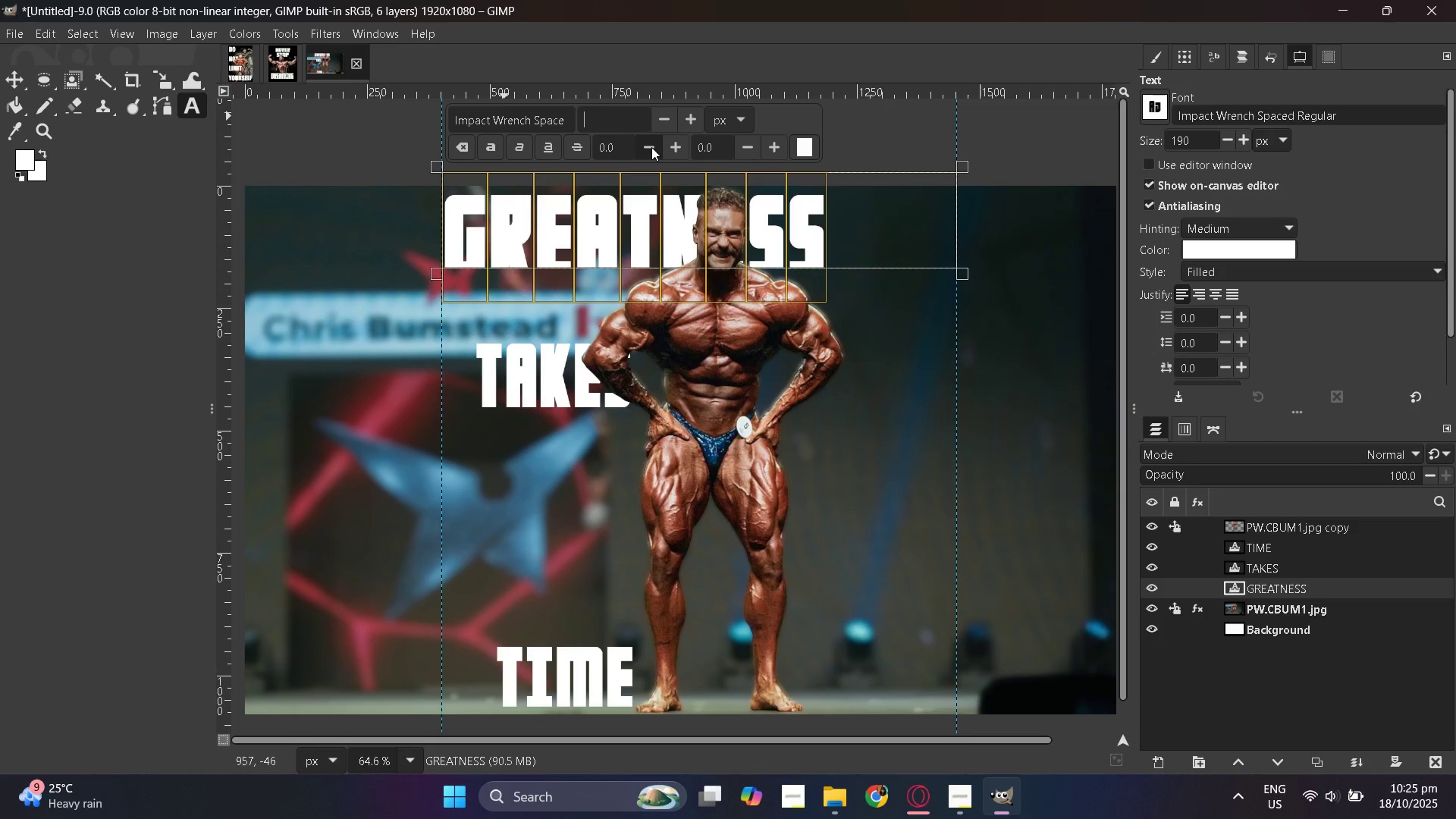 
key(Numpad2)
 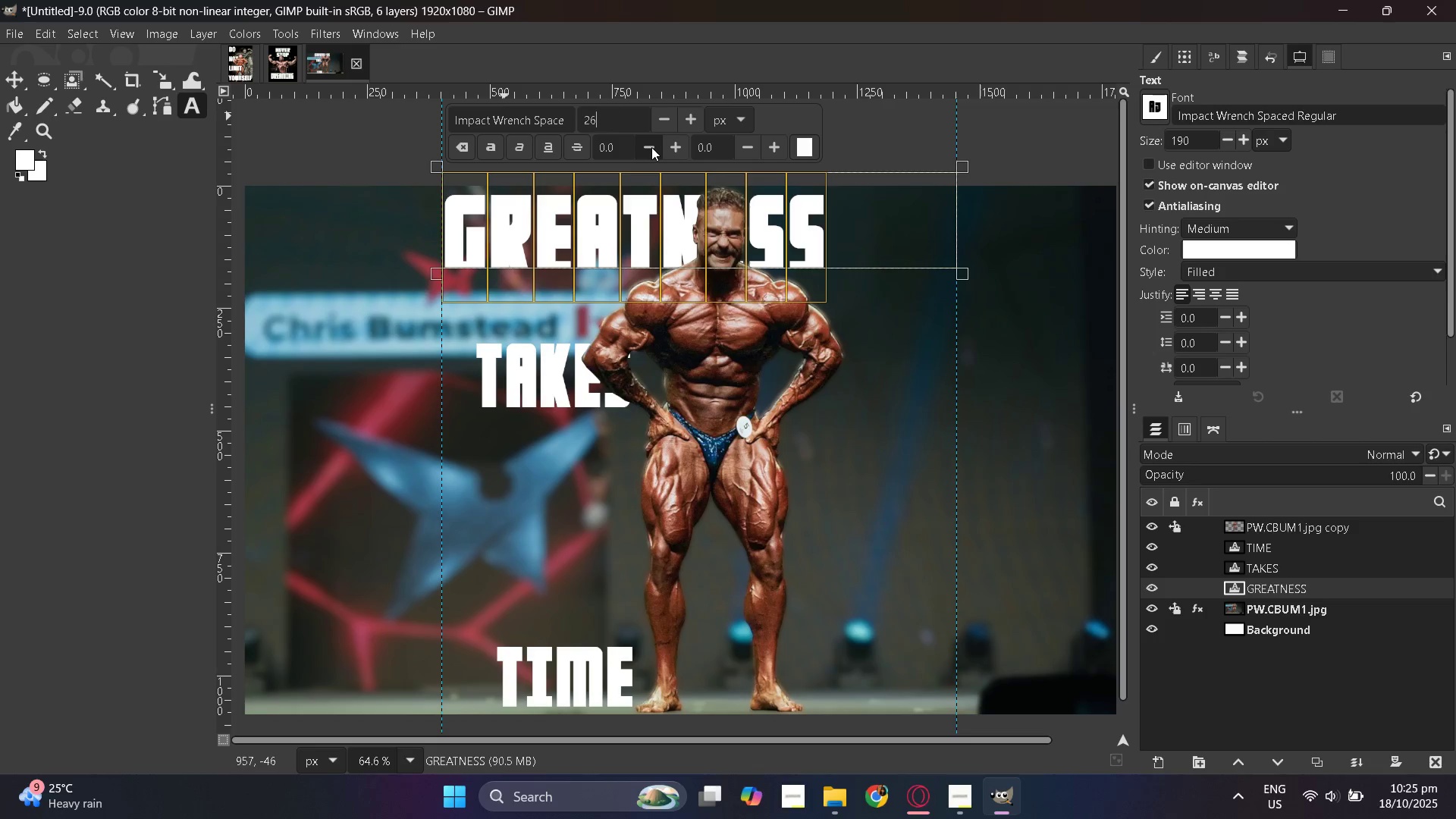 
key(Numpad6)
 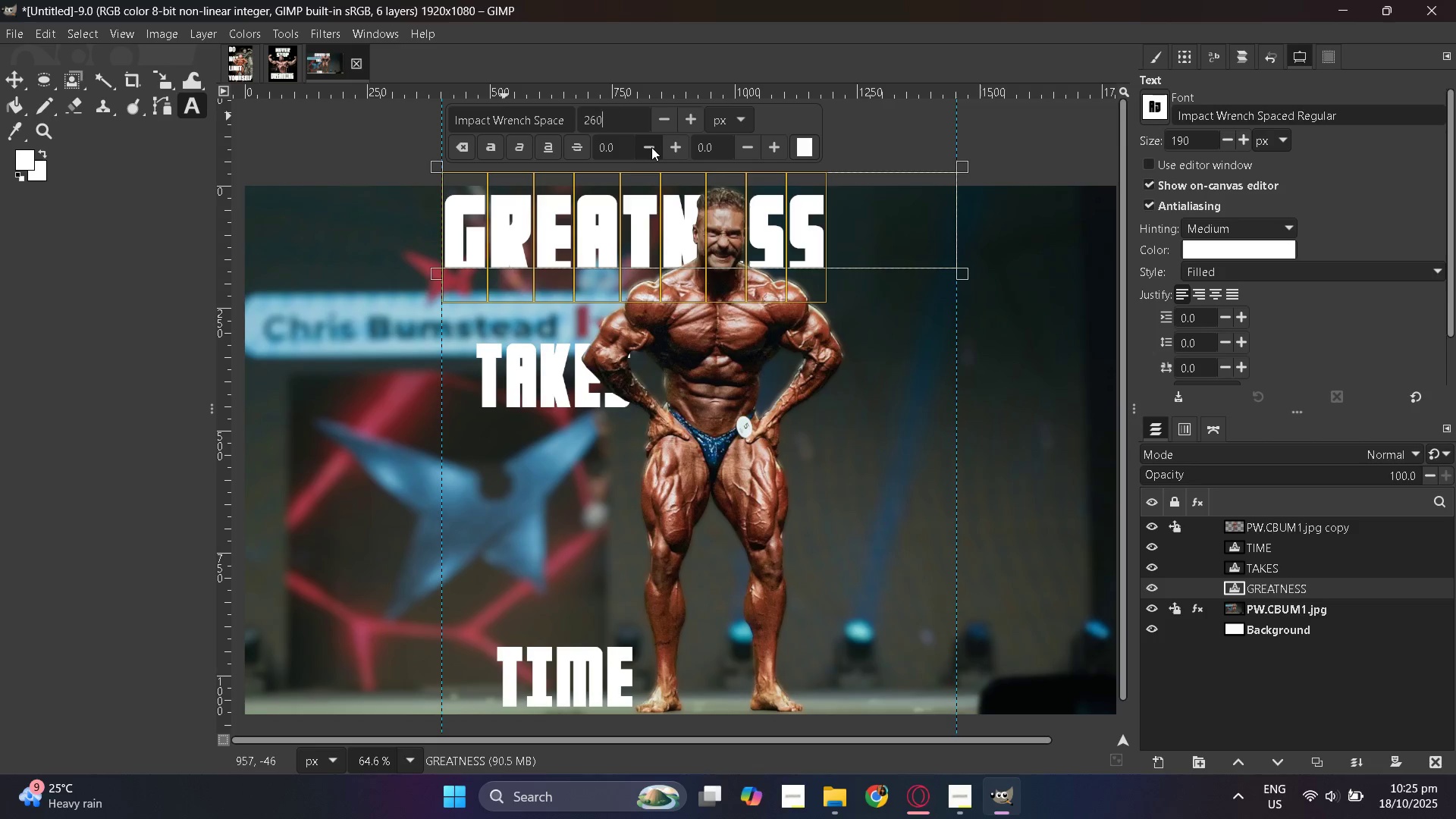 
key(Numpad0)
 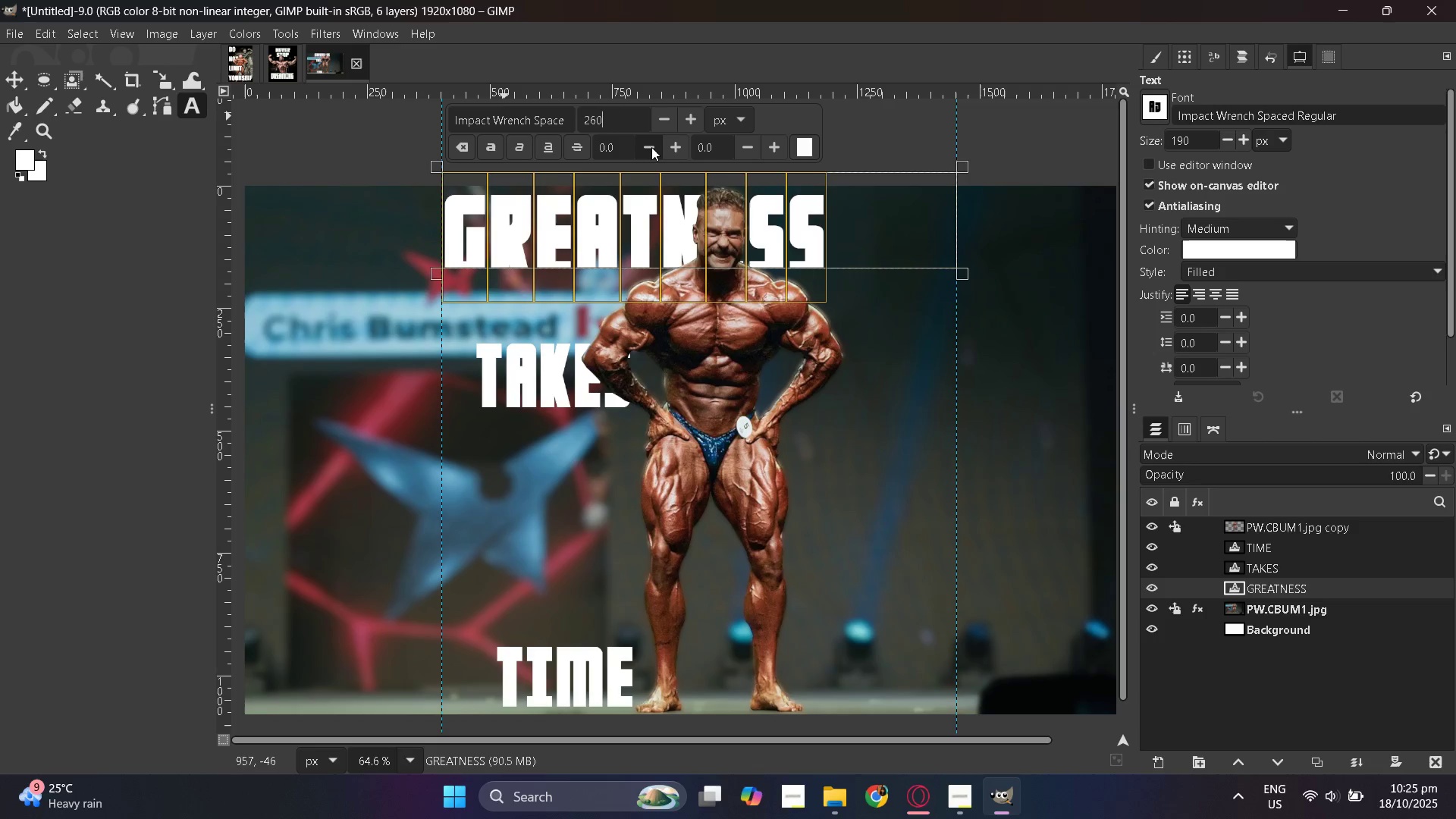 
key(NumpadEnter)
 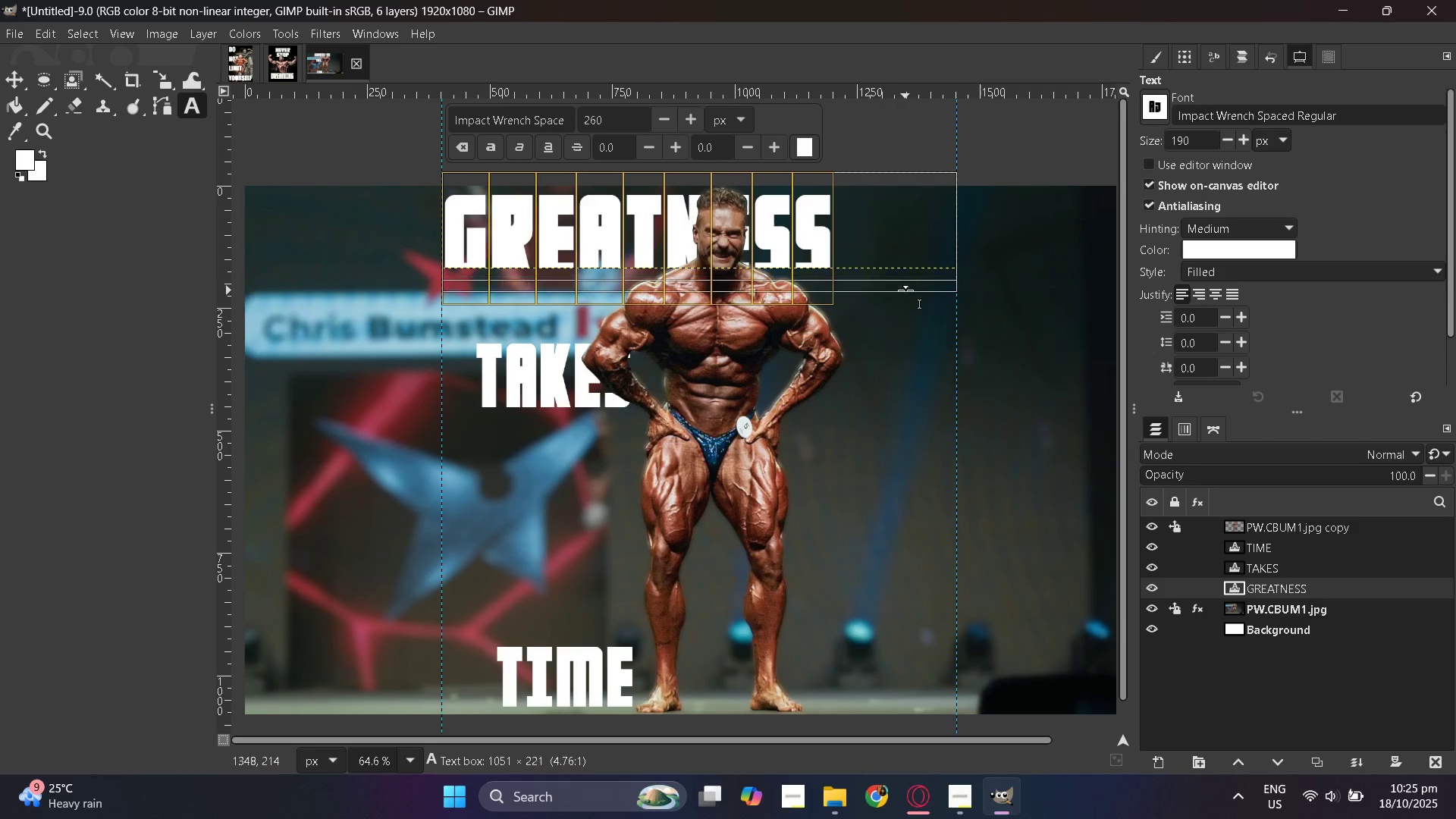 
wait(13.27)
 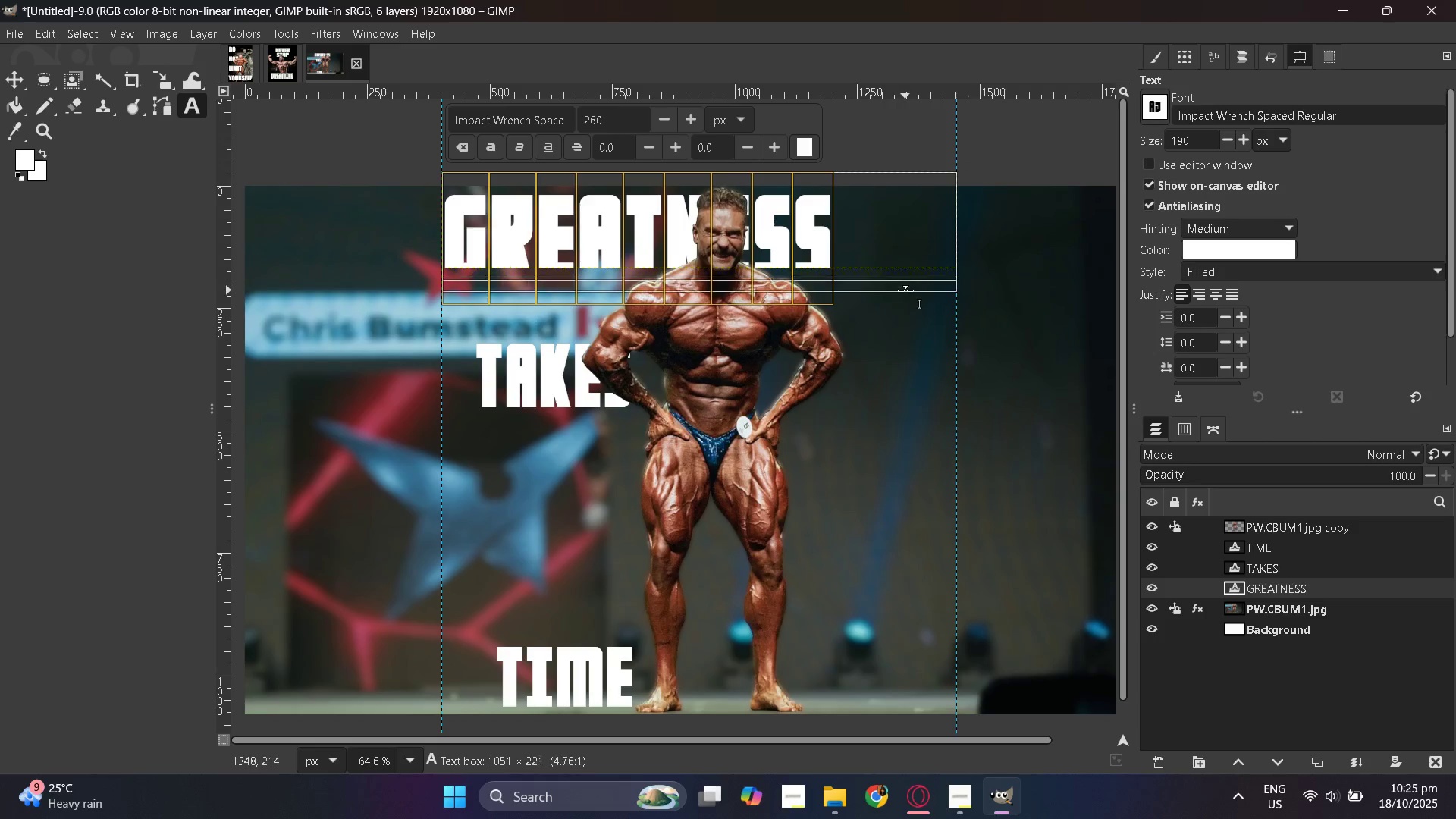 
left_click([952, 258])
 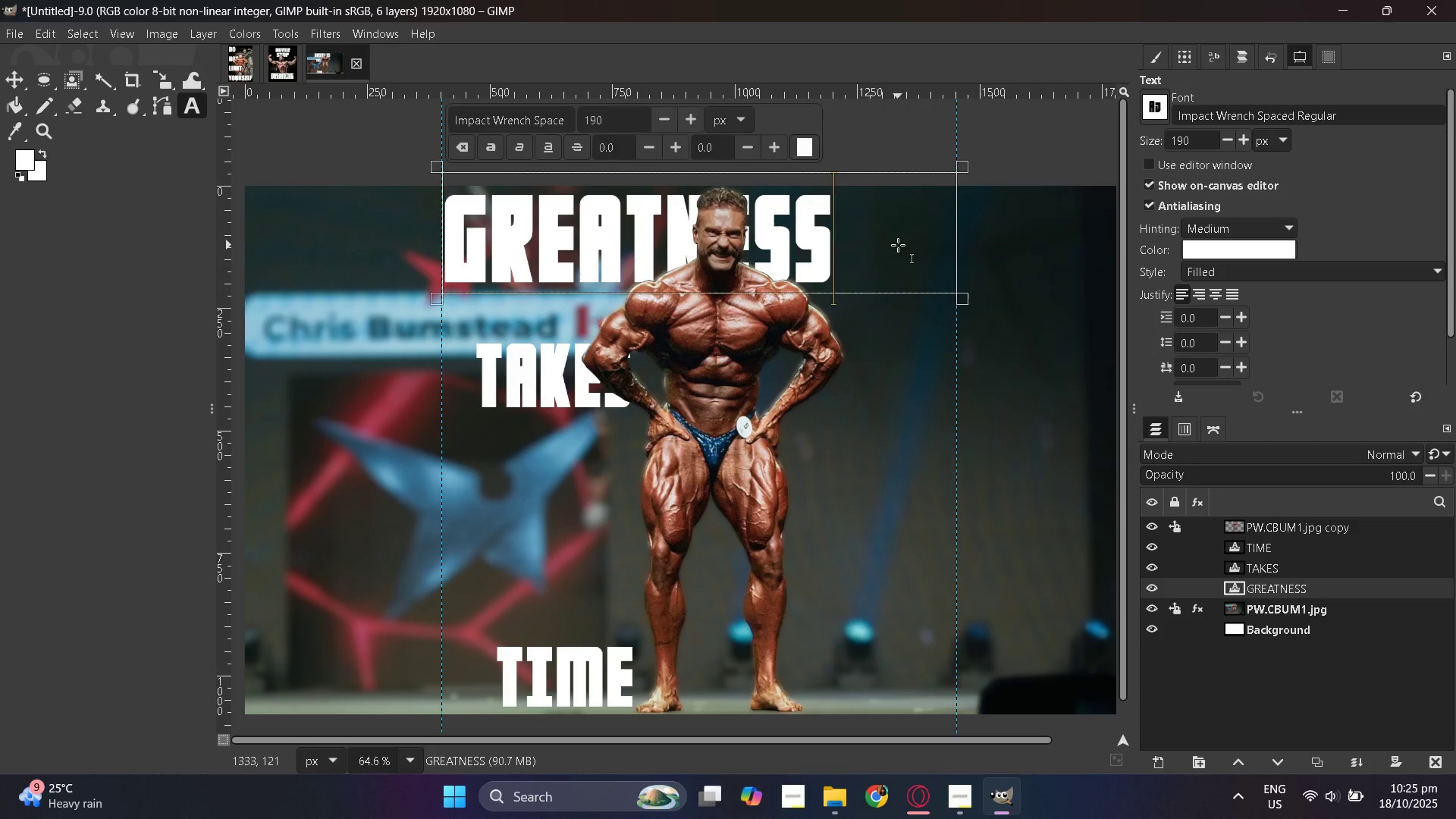 
left_click([898, 245])
 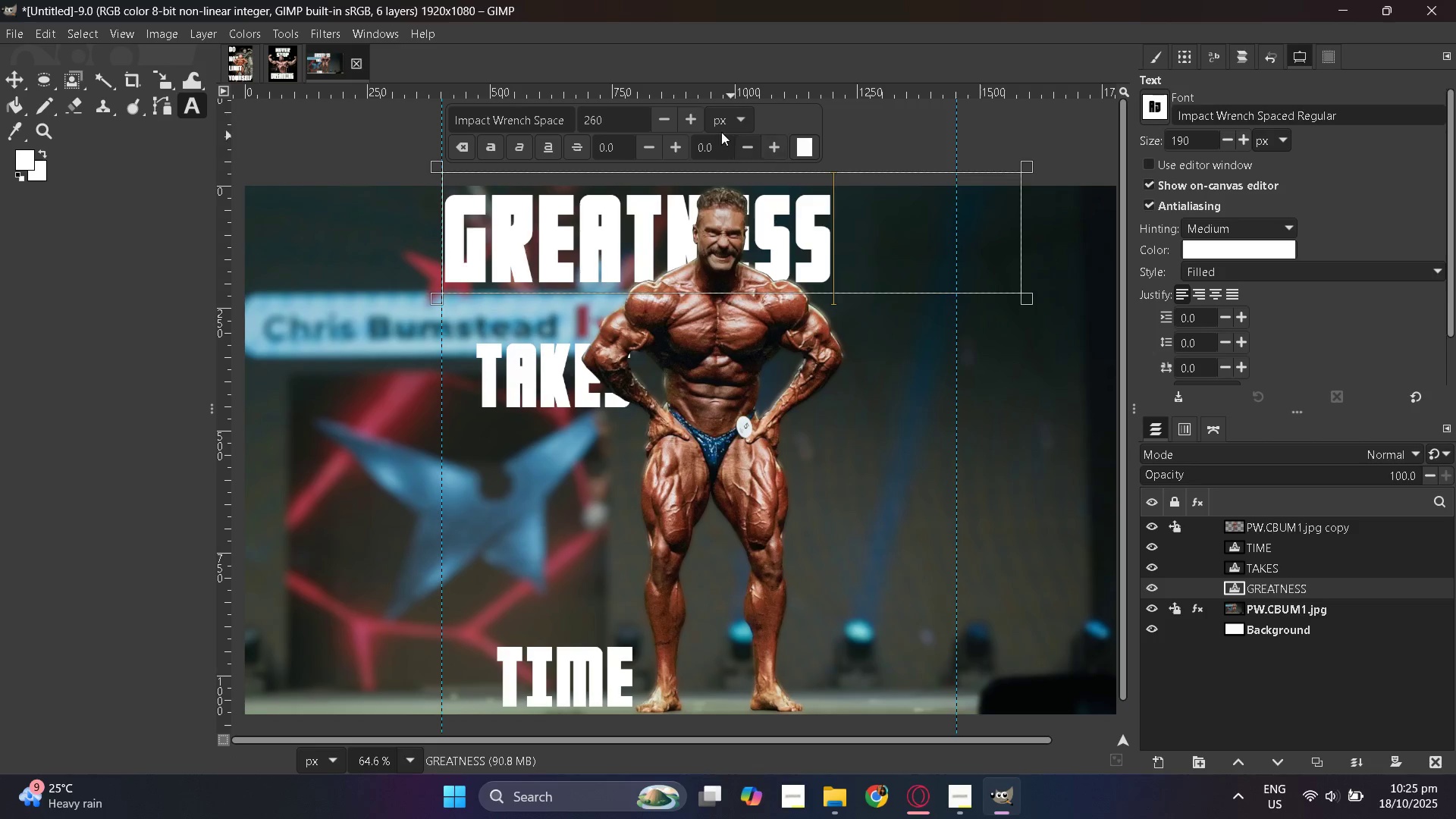 
double_click([624, 116])
 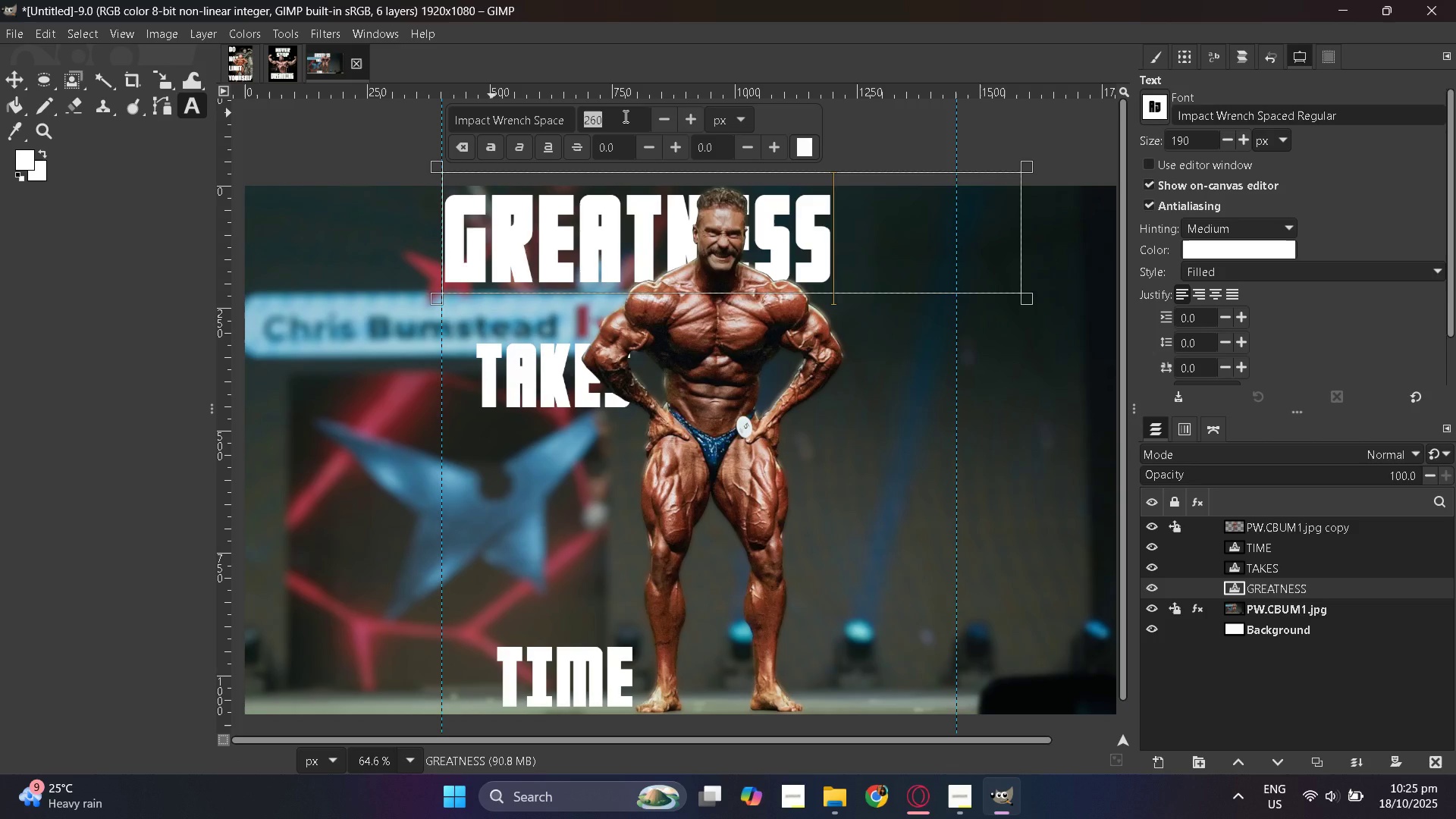 
key(Numpad2)
 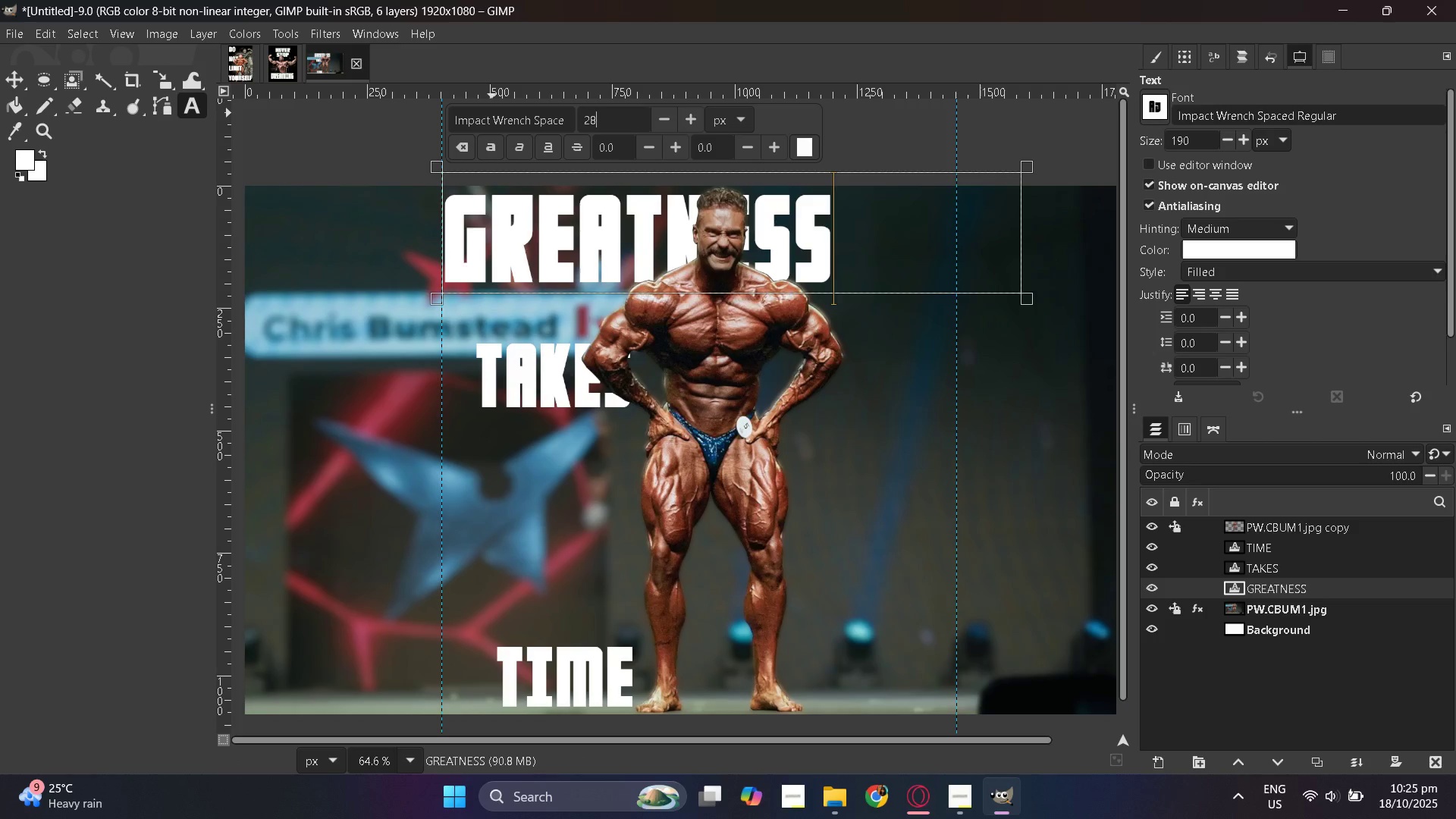 
key(Numpad8)
 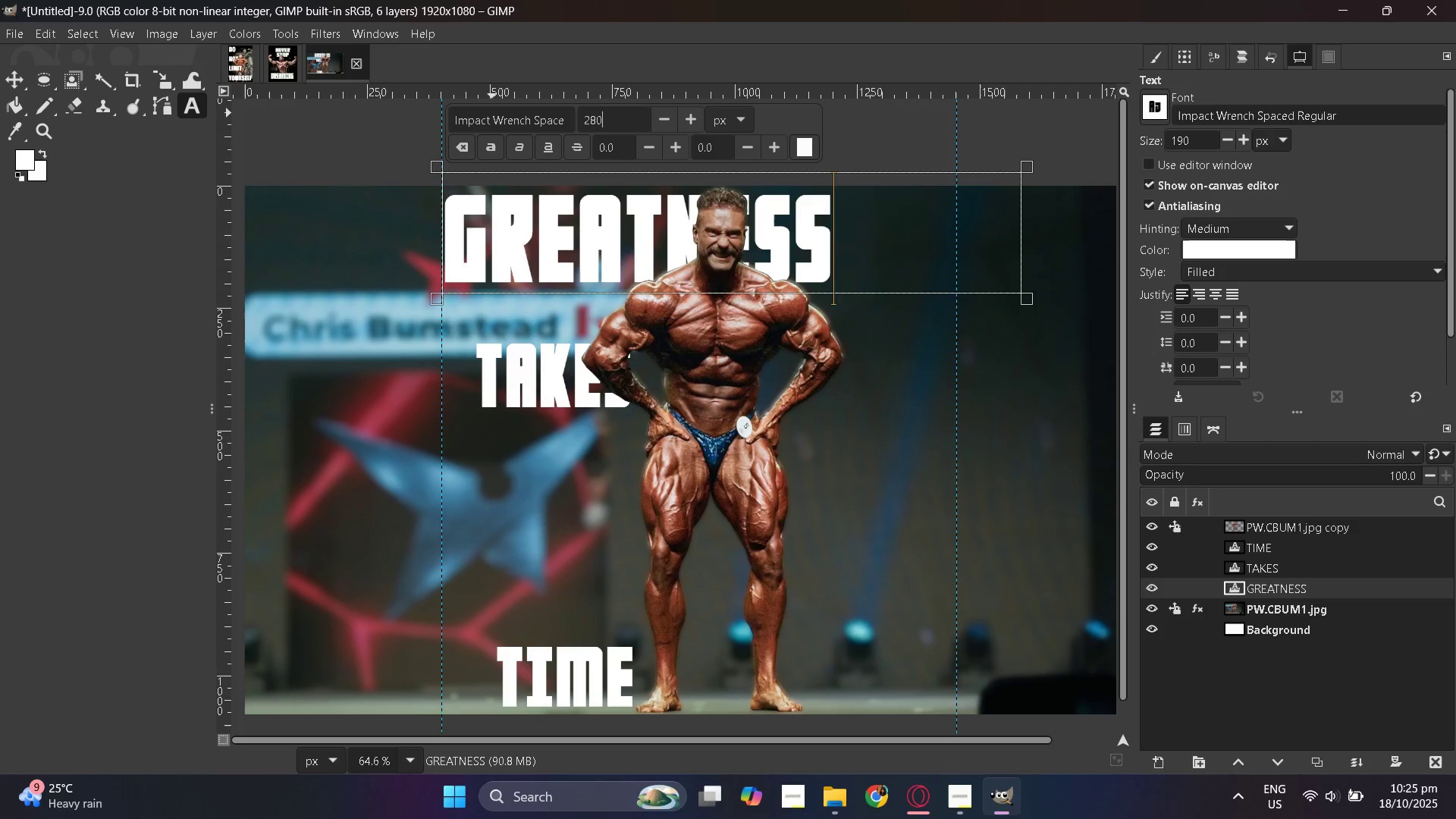 
key(Numpad0)
 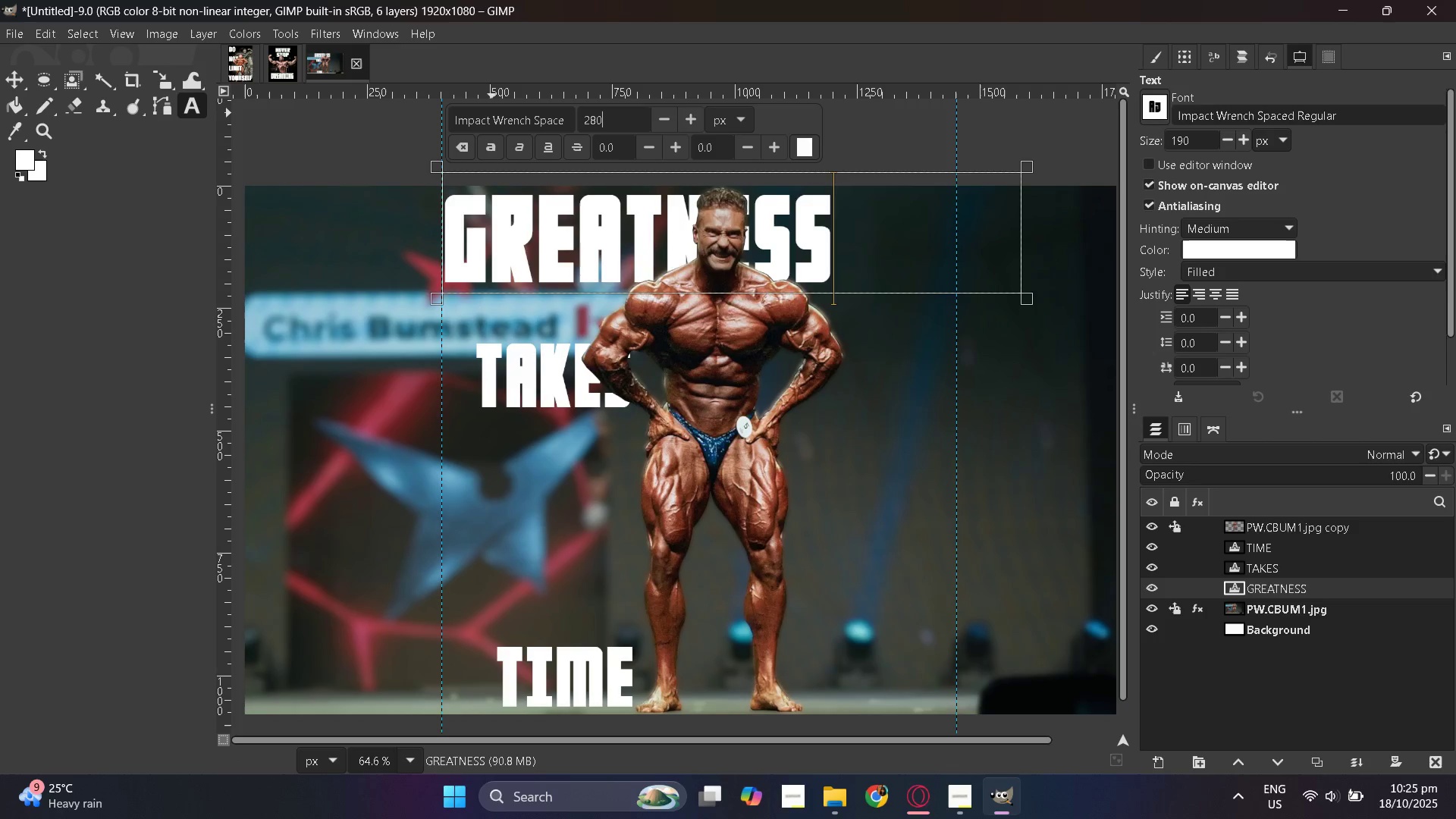 
key(NumpadEnter)
 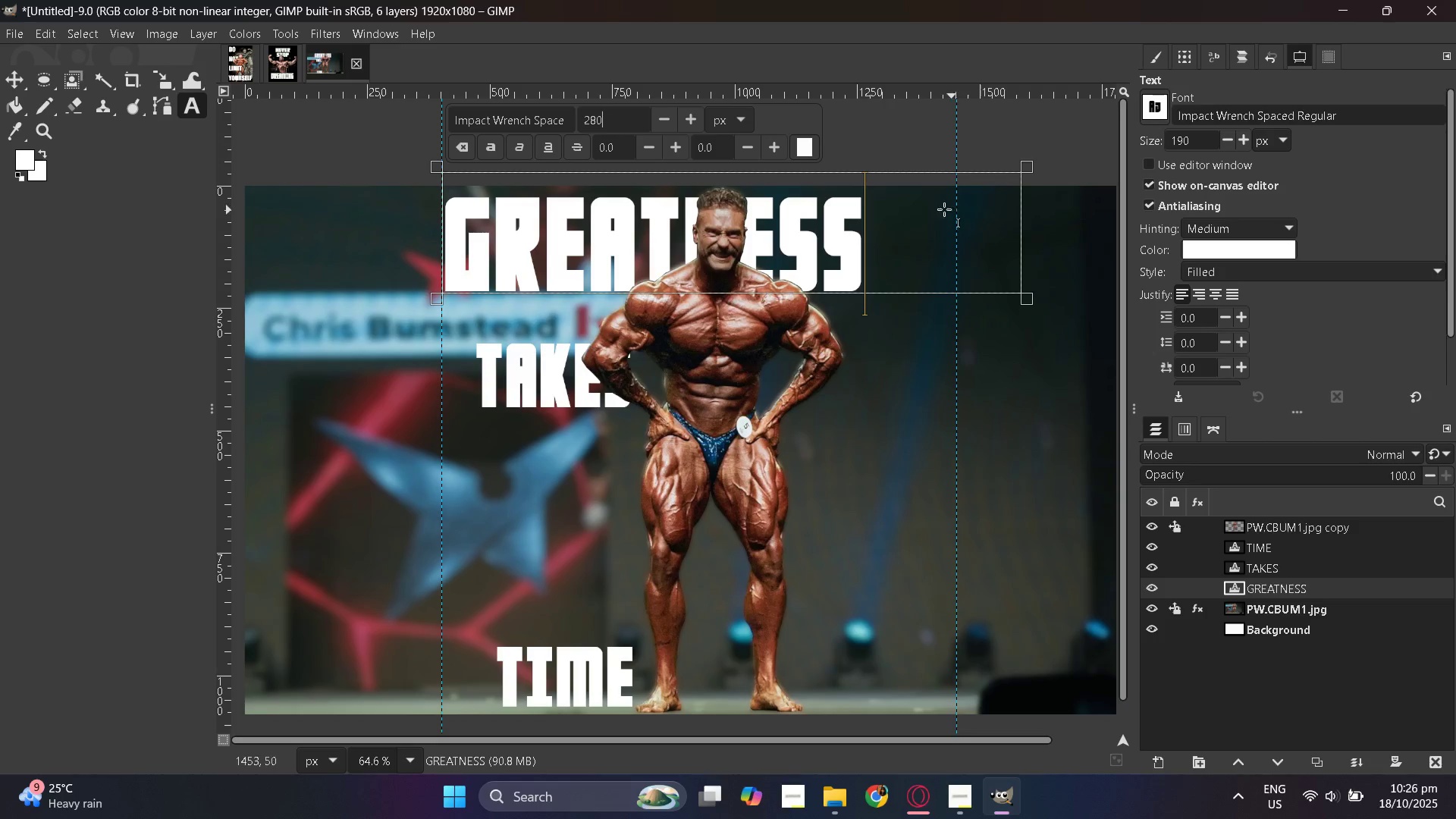 
double_click([660, 115])
 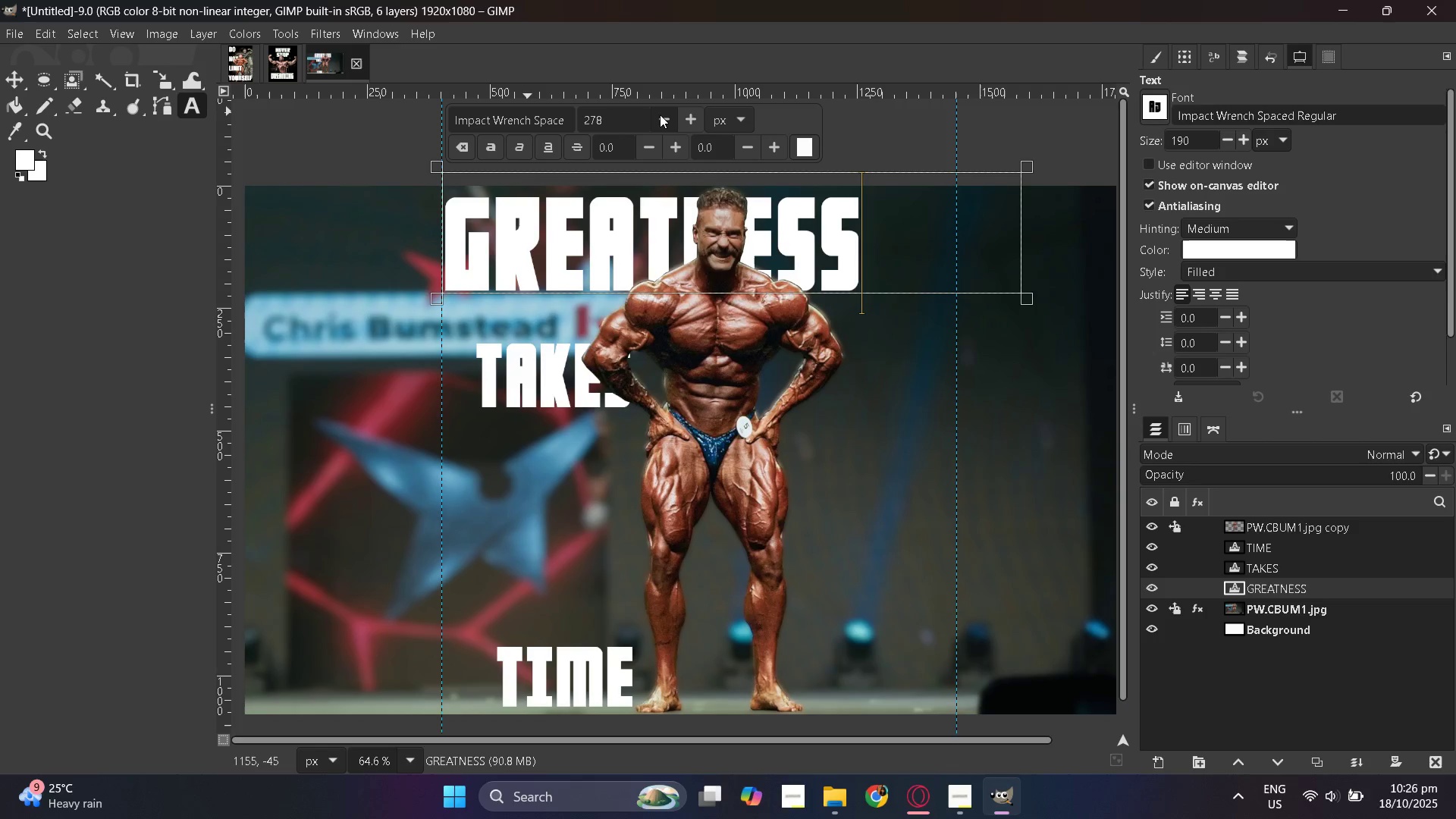 
triple_click([660, 115])
 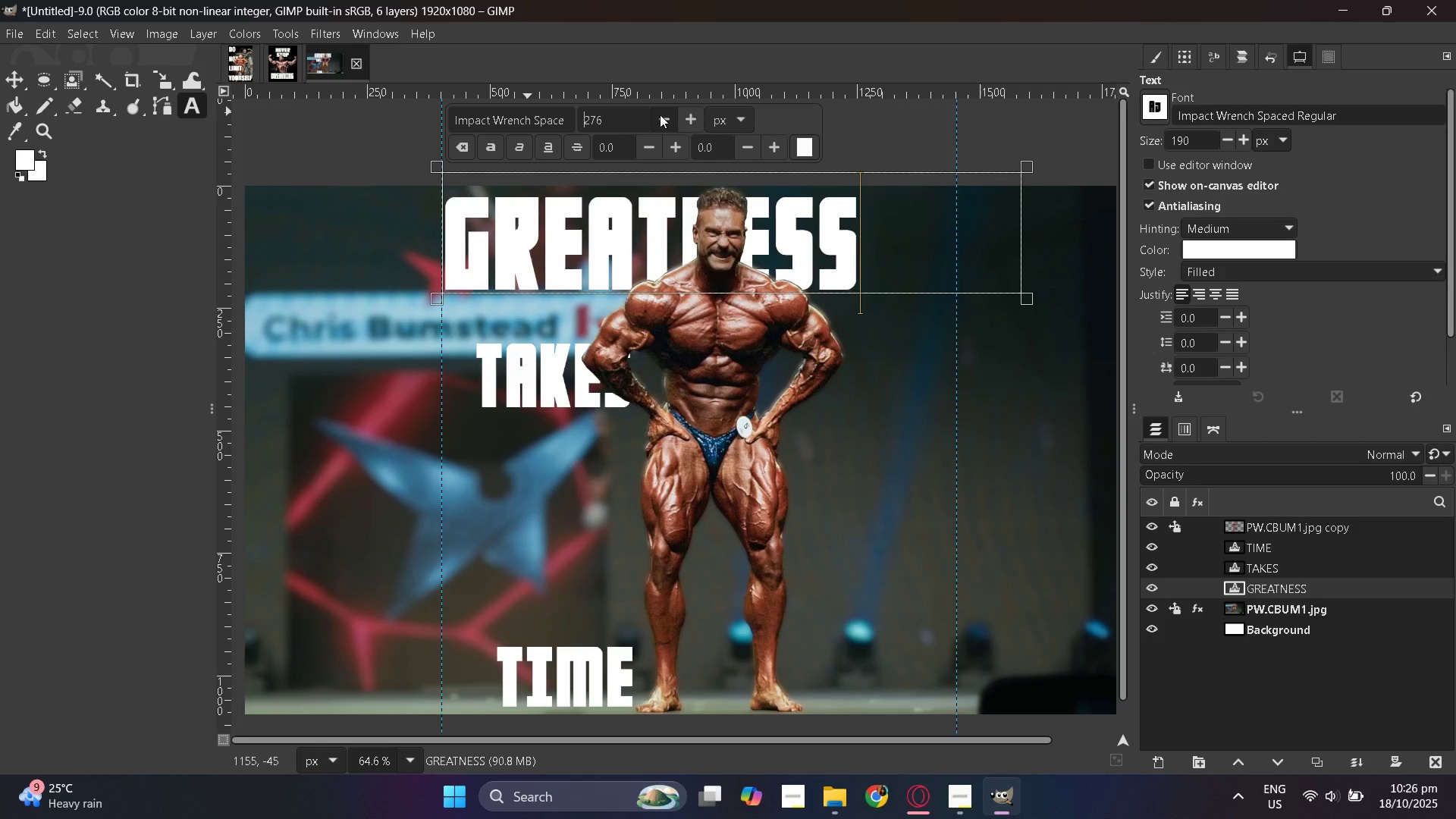 
triple_click([660, 115])
 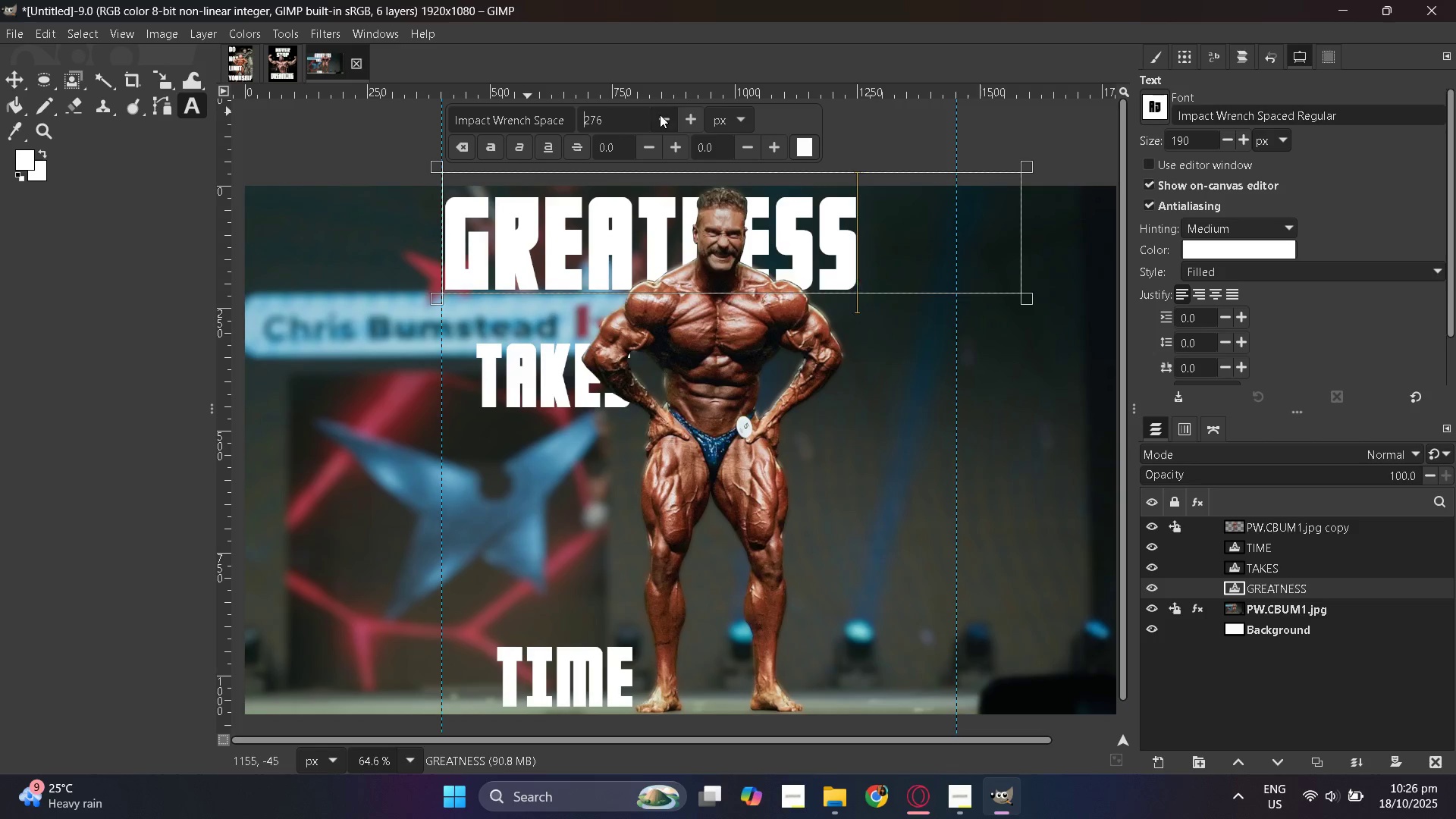 
triple_click([660, 115])
 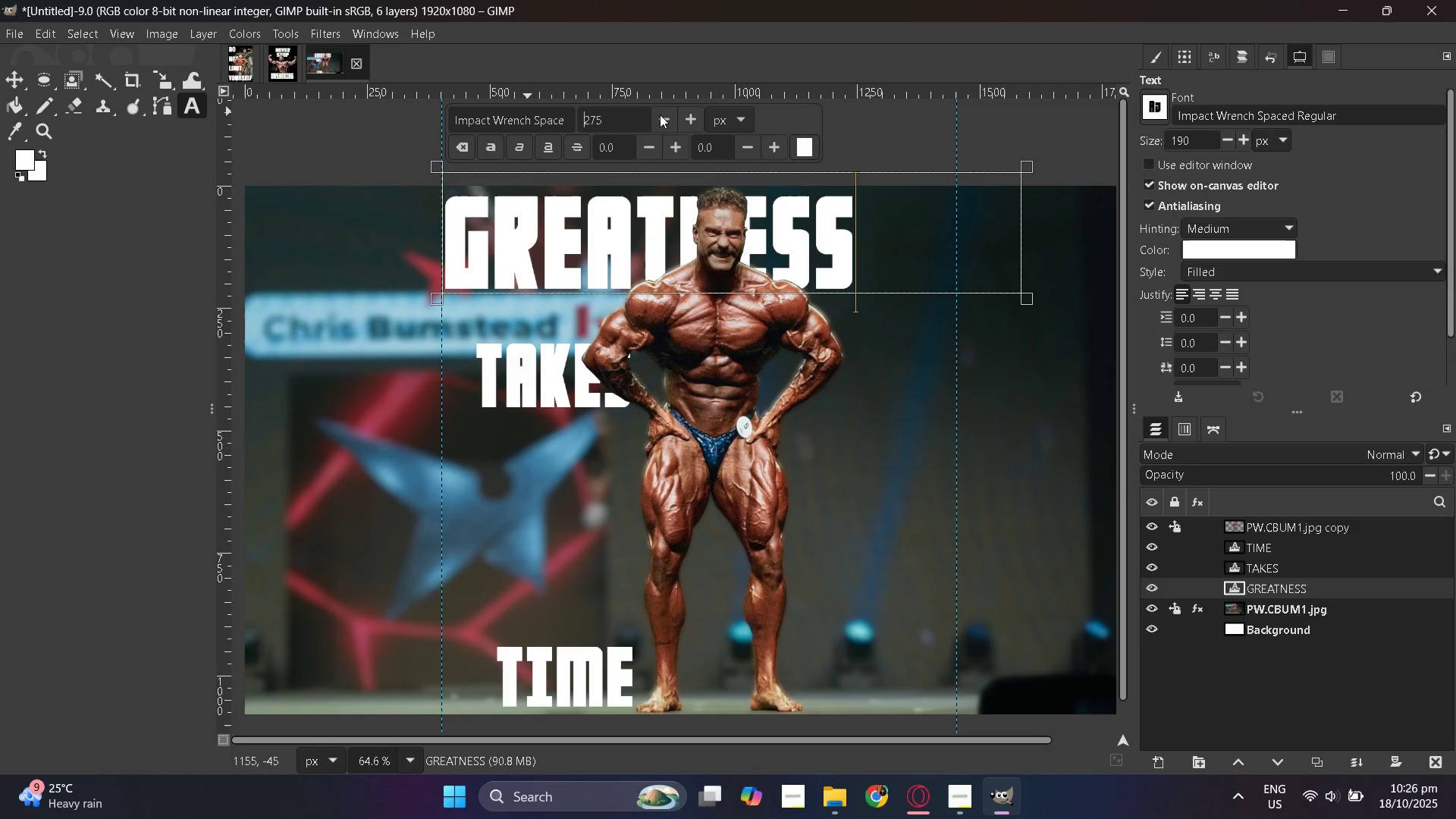 
triple_click([660, 115])
 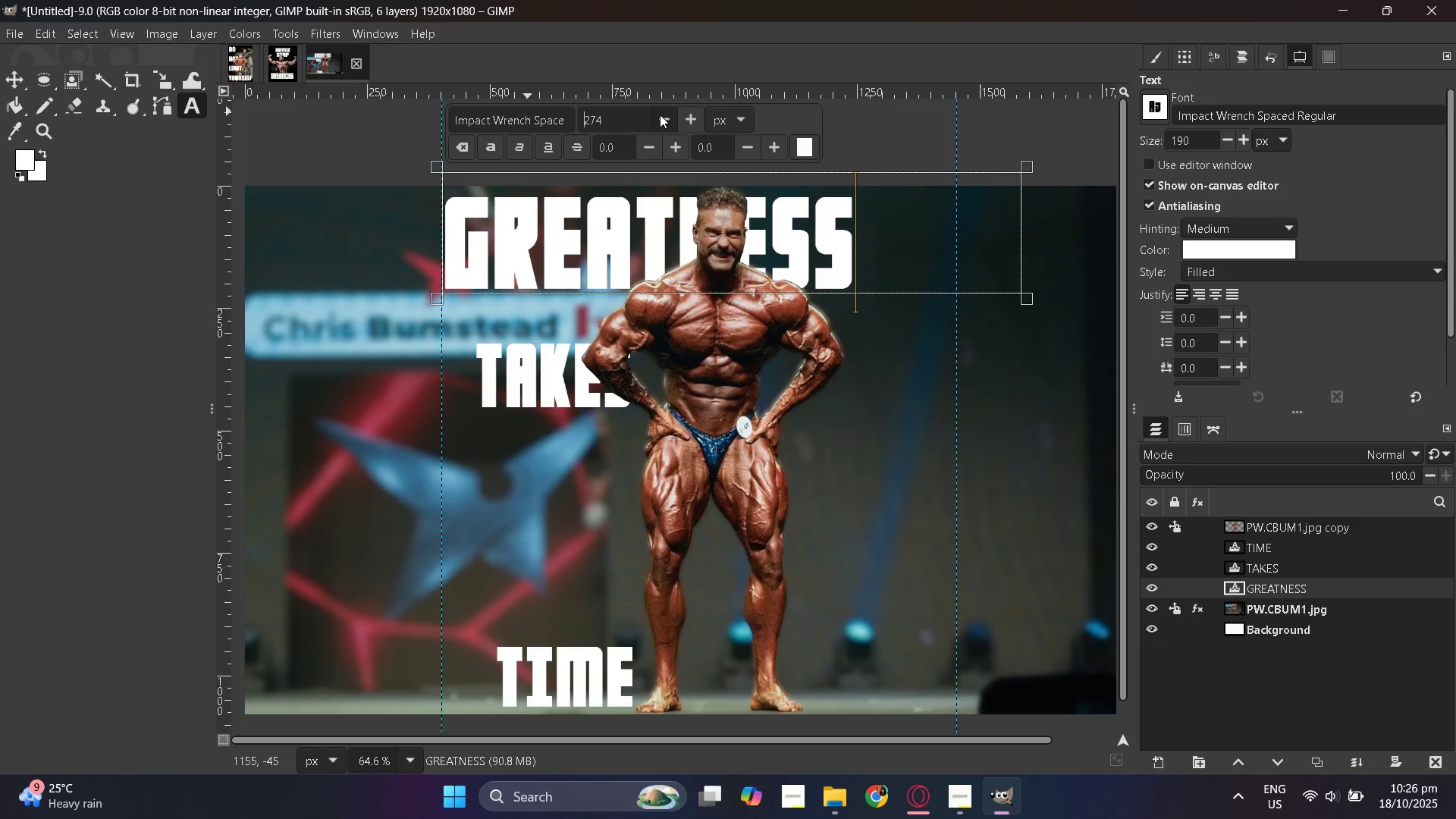 
triple_click([660, 115])
 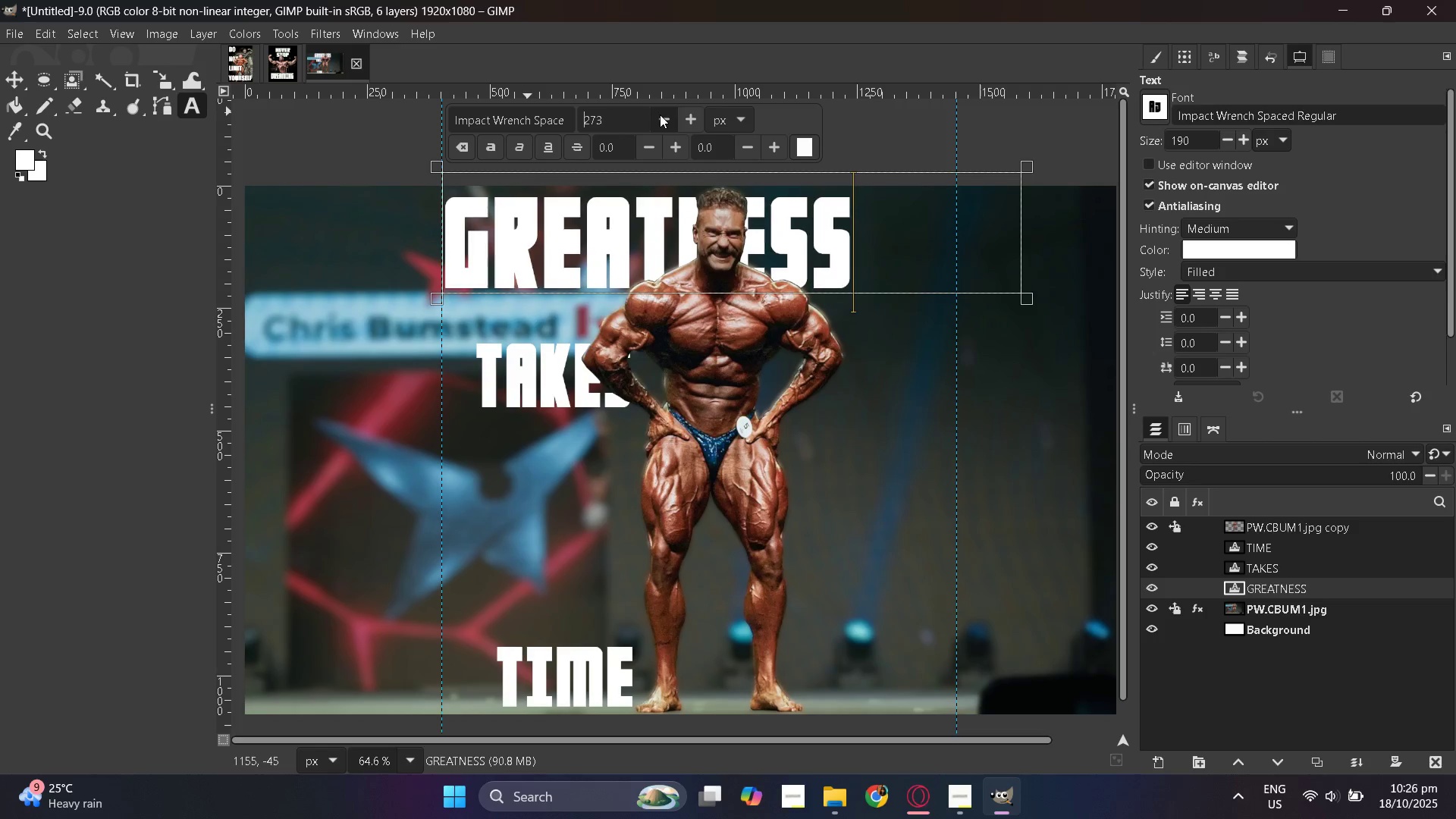 
triple_click([660, 115])
 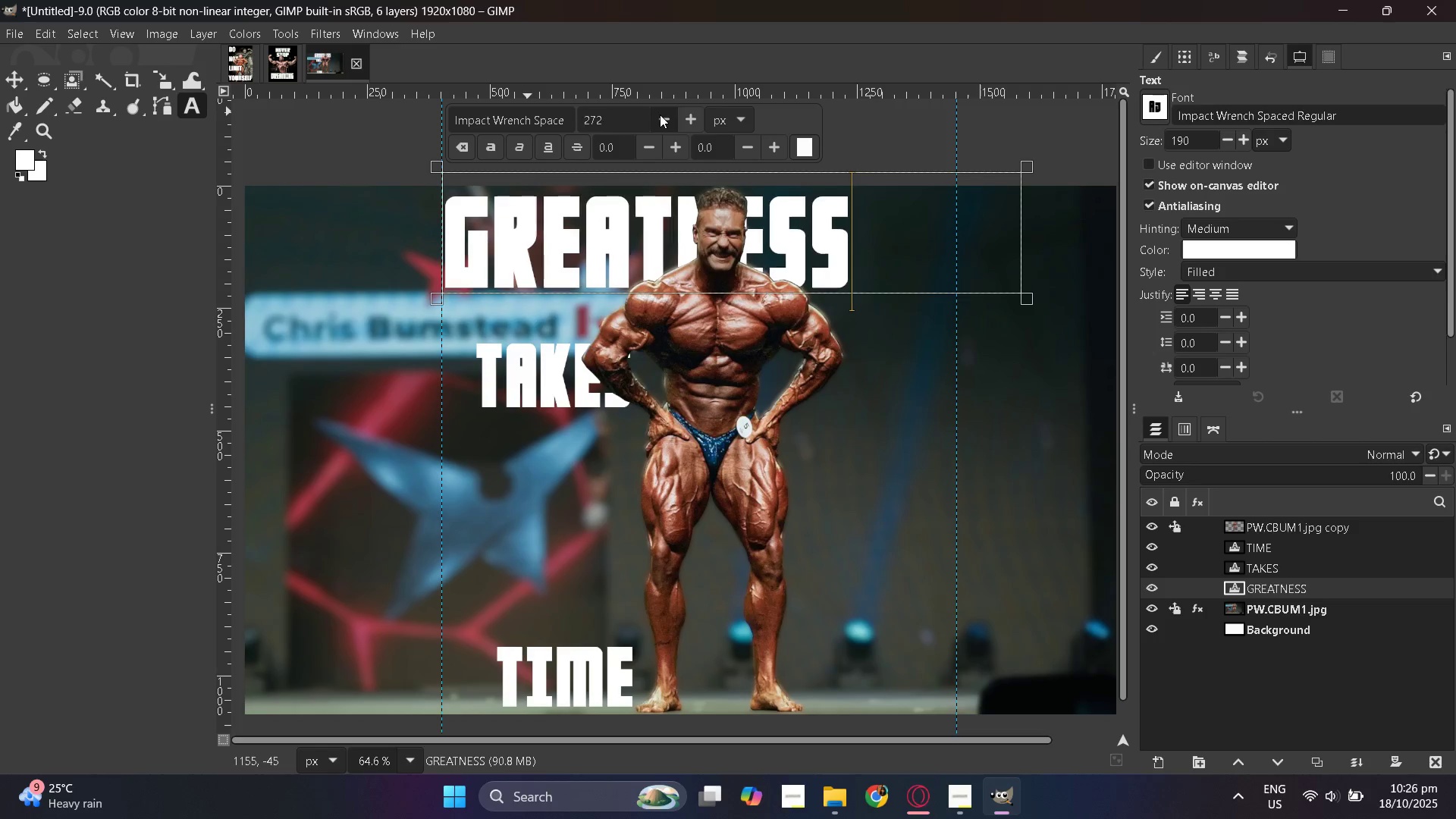 
triple_click([660, 115])
 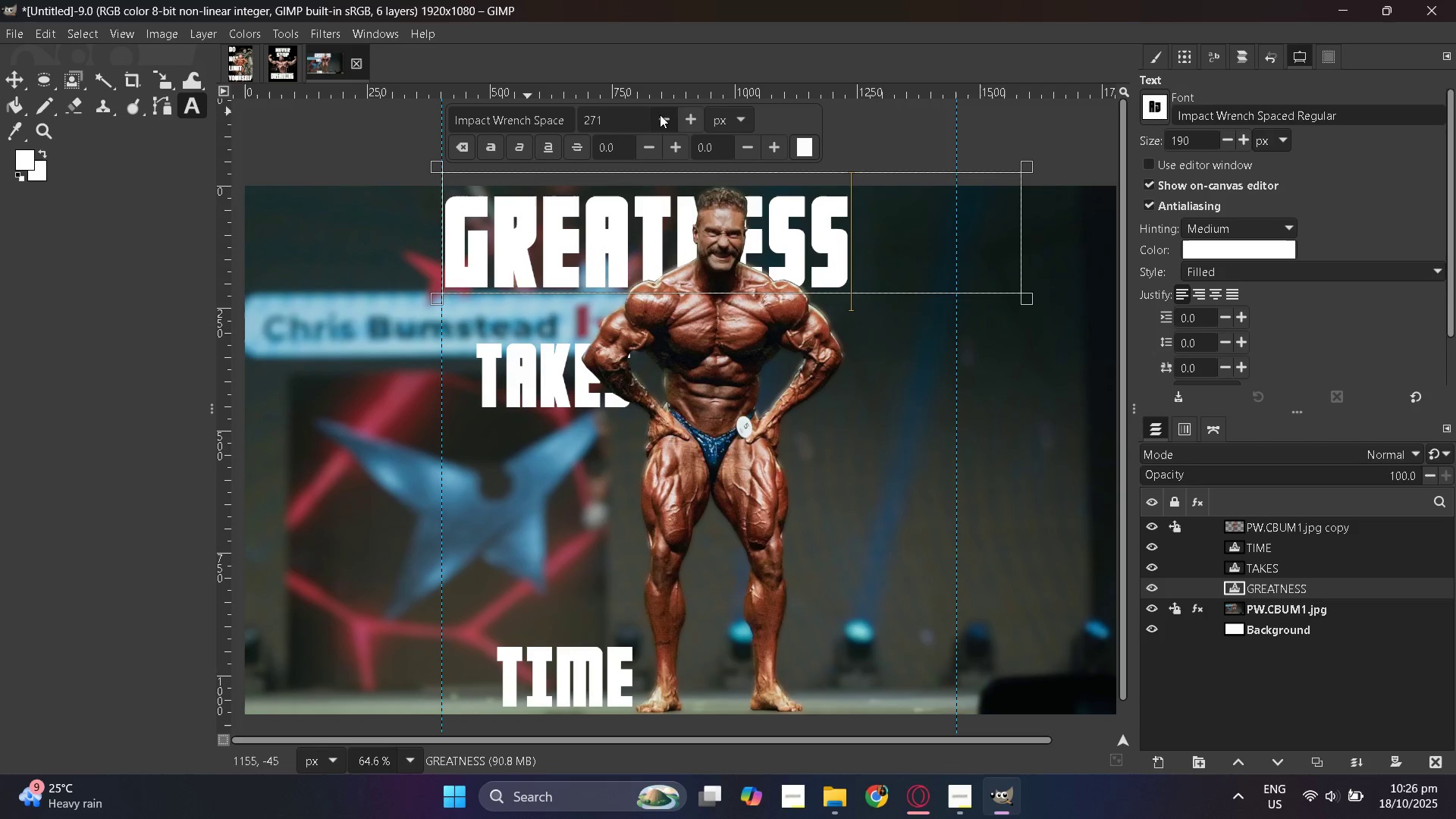 
triple_click([660, 115])
 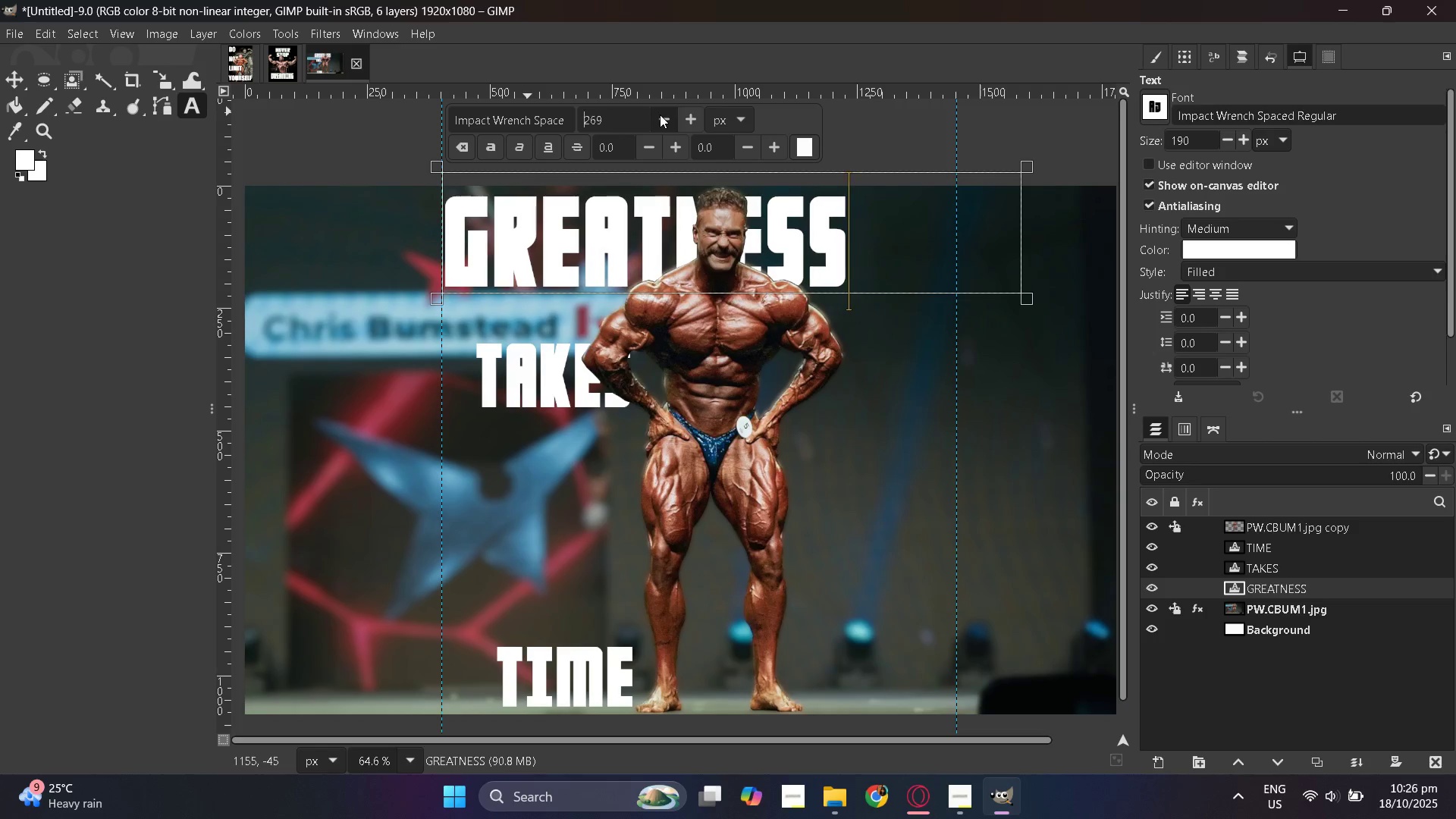 
triple_click([660, 115])
 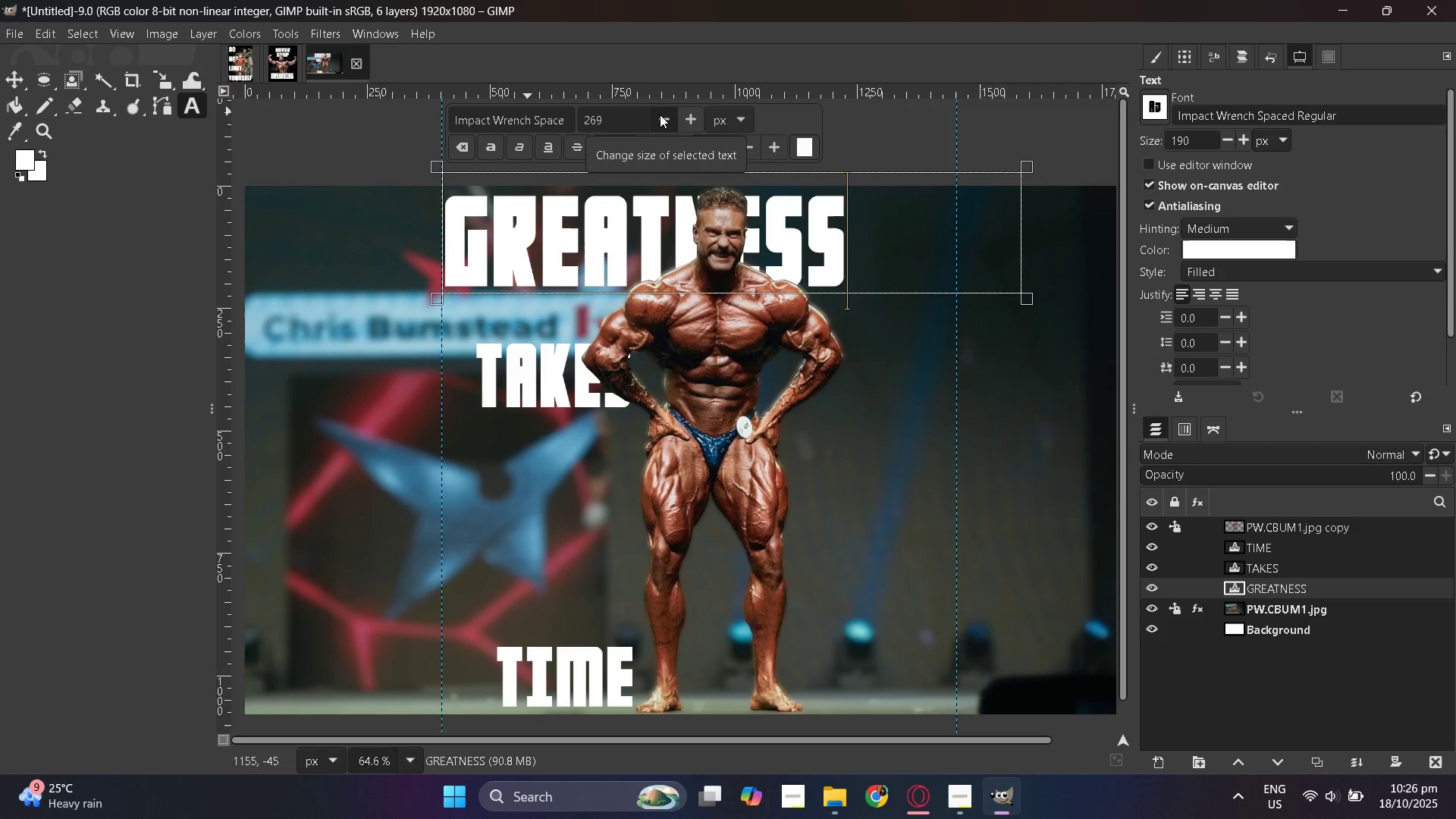 
left_click([660, 115])
 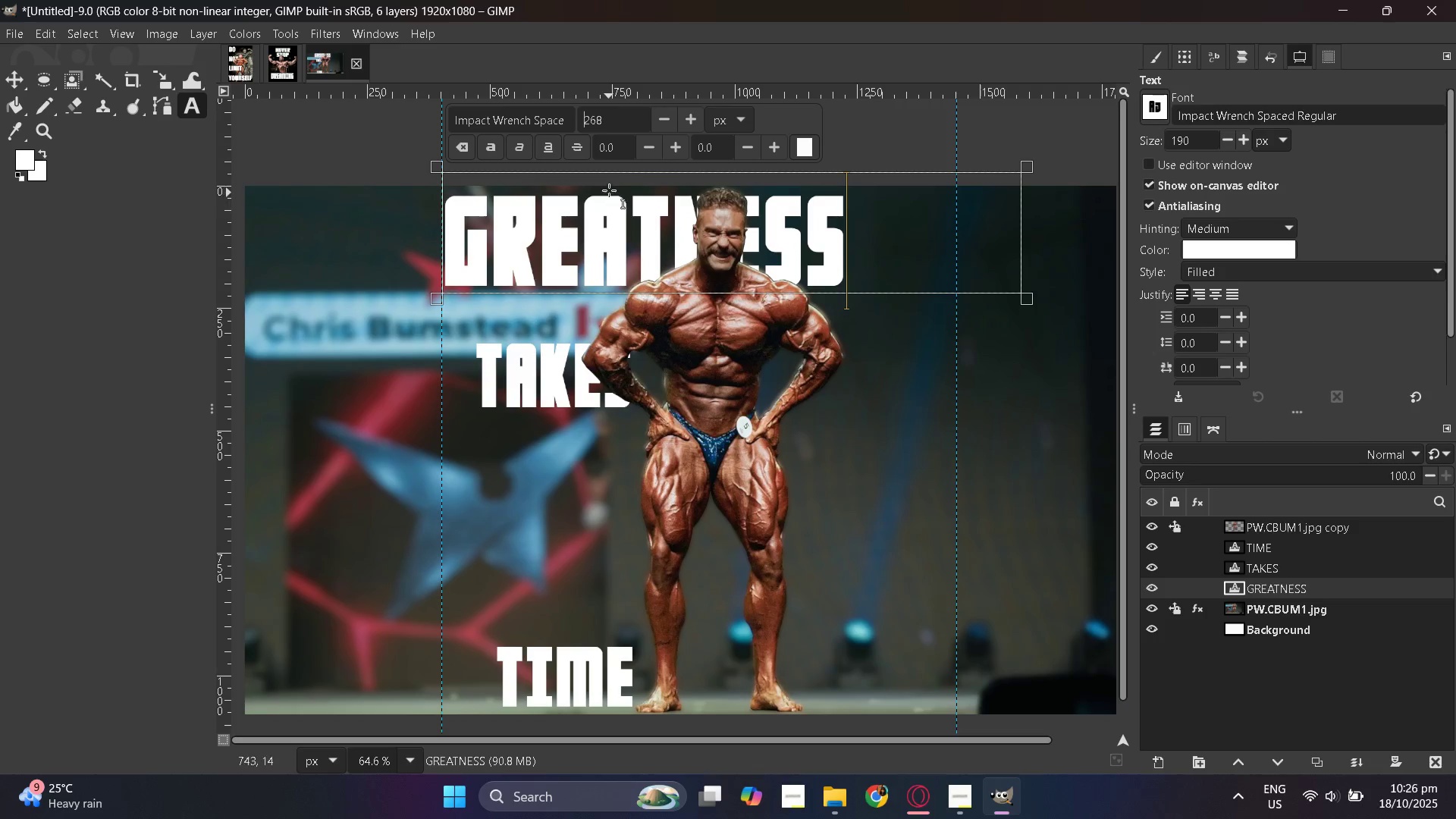 
wait(7.23)
 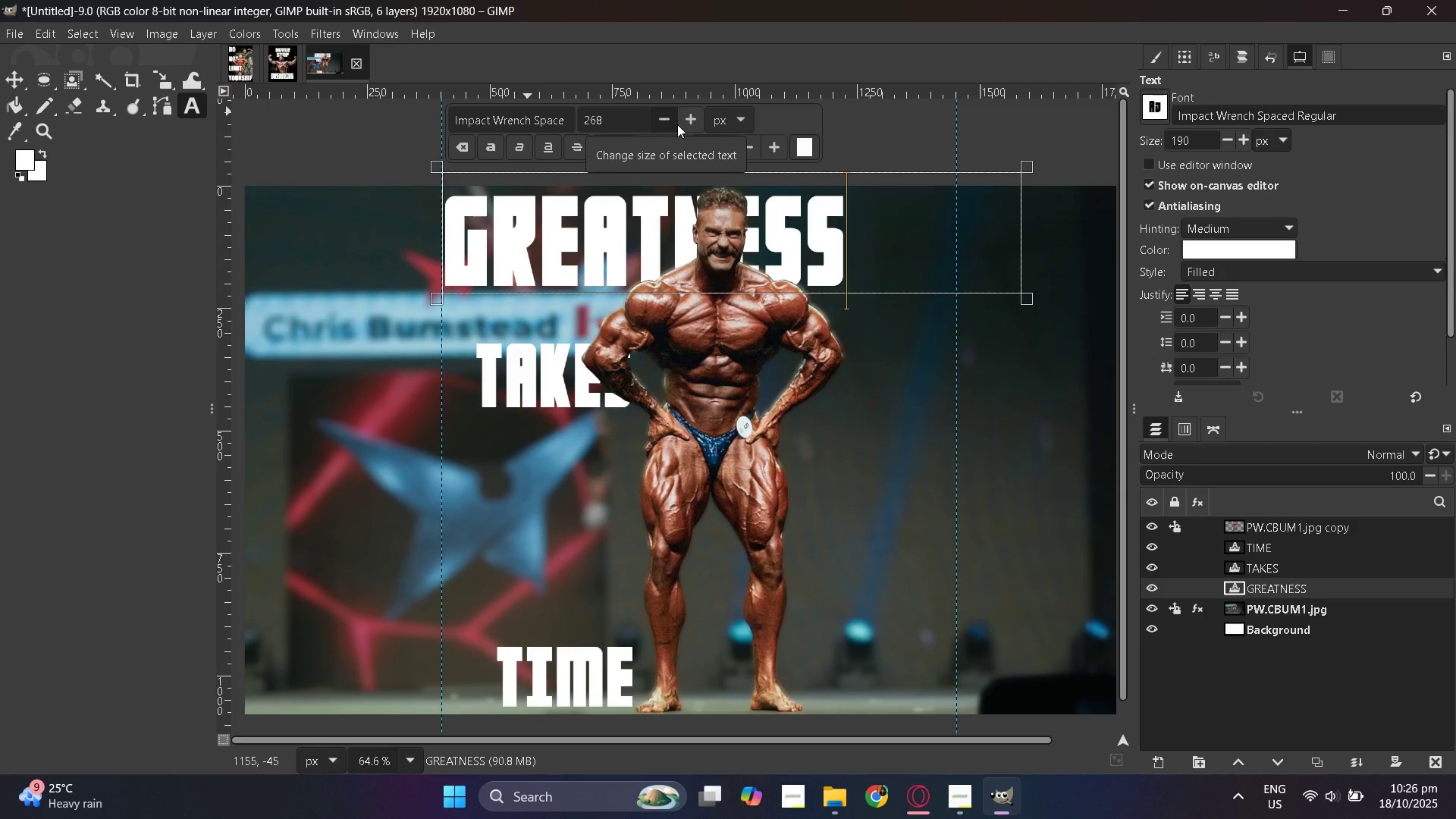 
double_click([576, 384])
 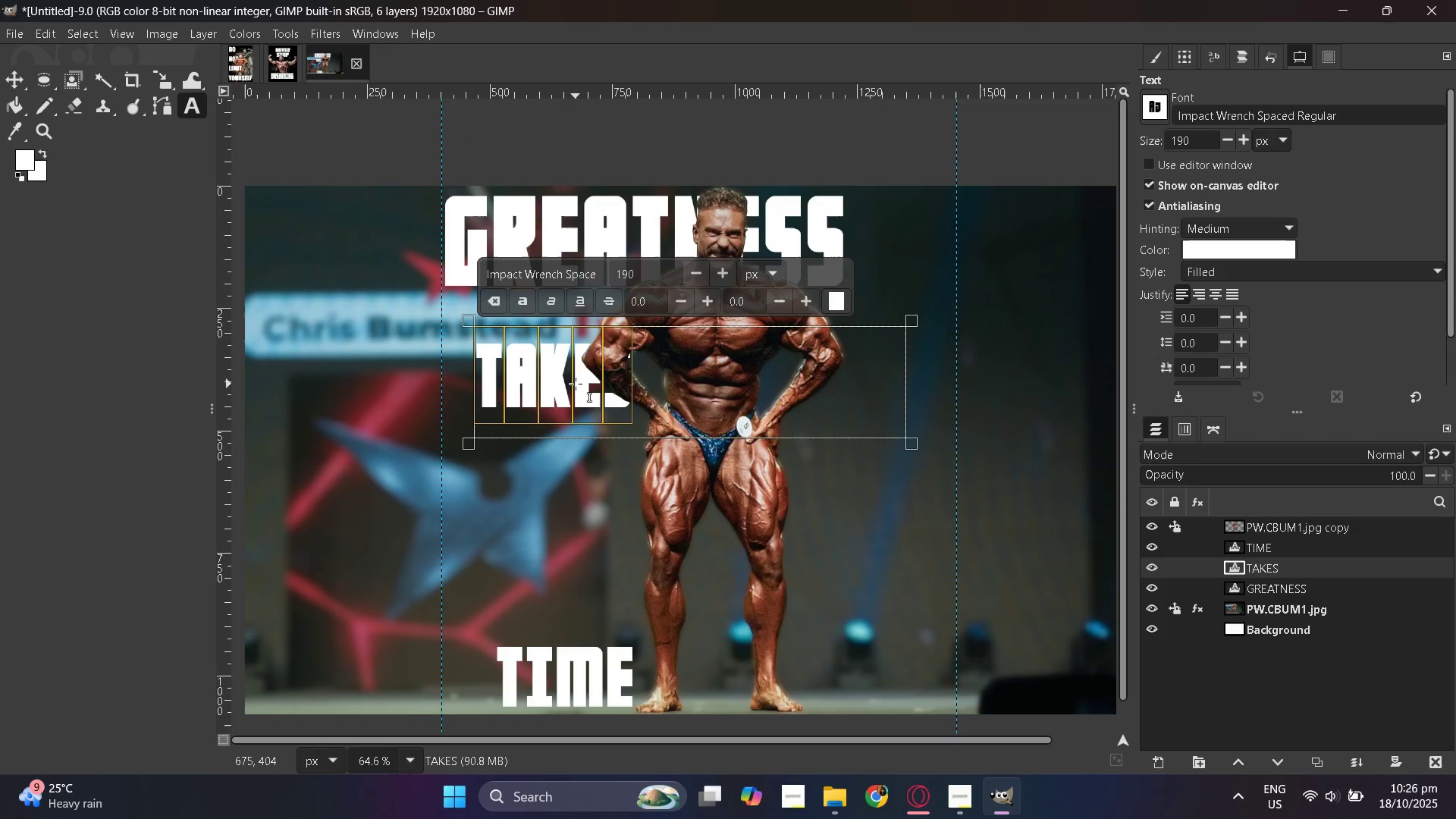 
triple_click([576, 384])
 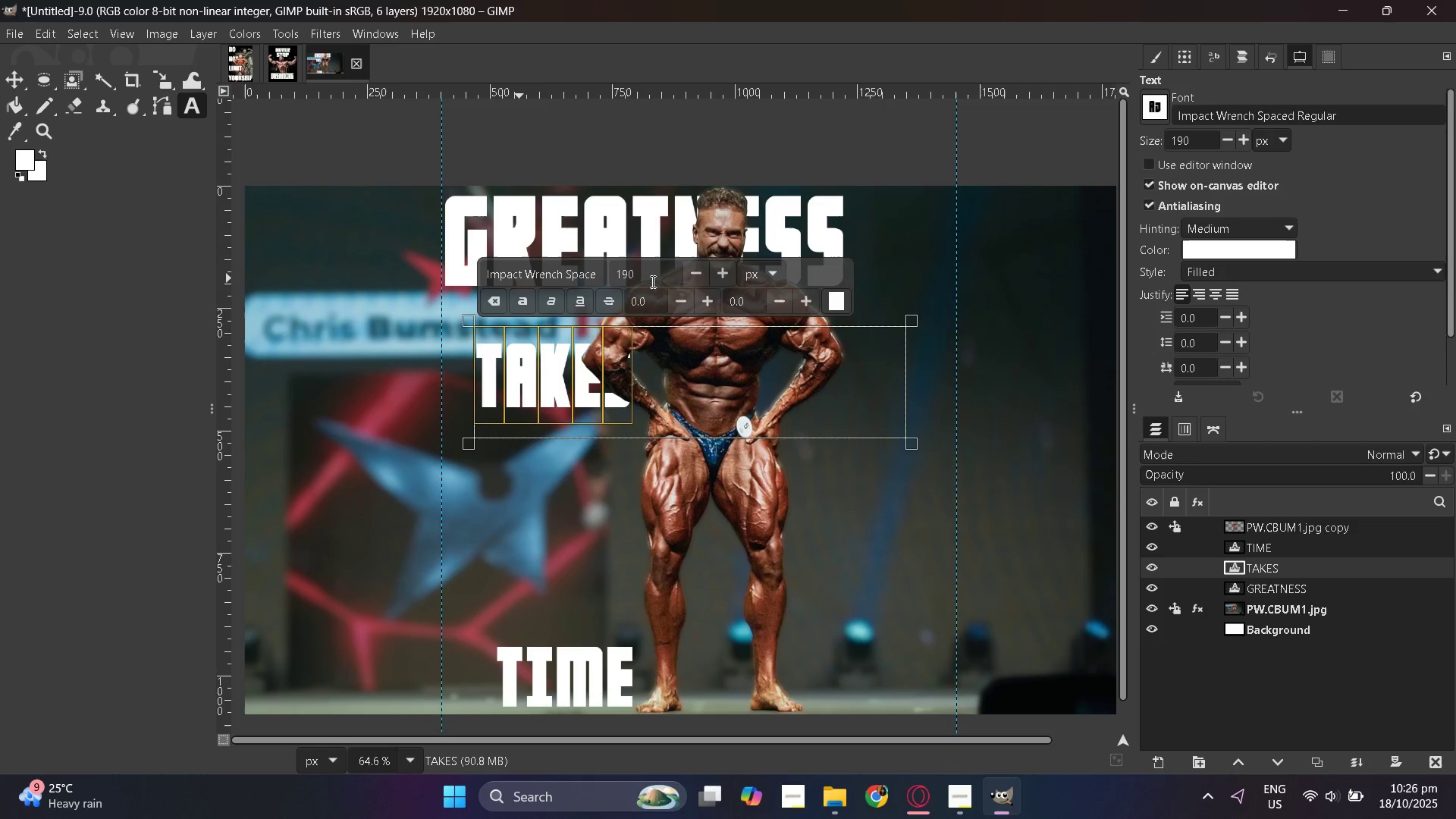 
double_click([651, 281])
 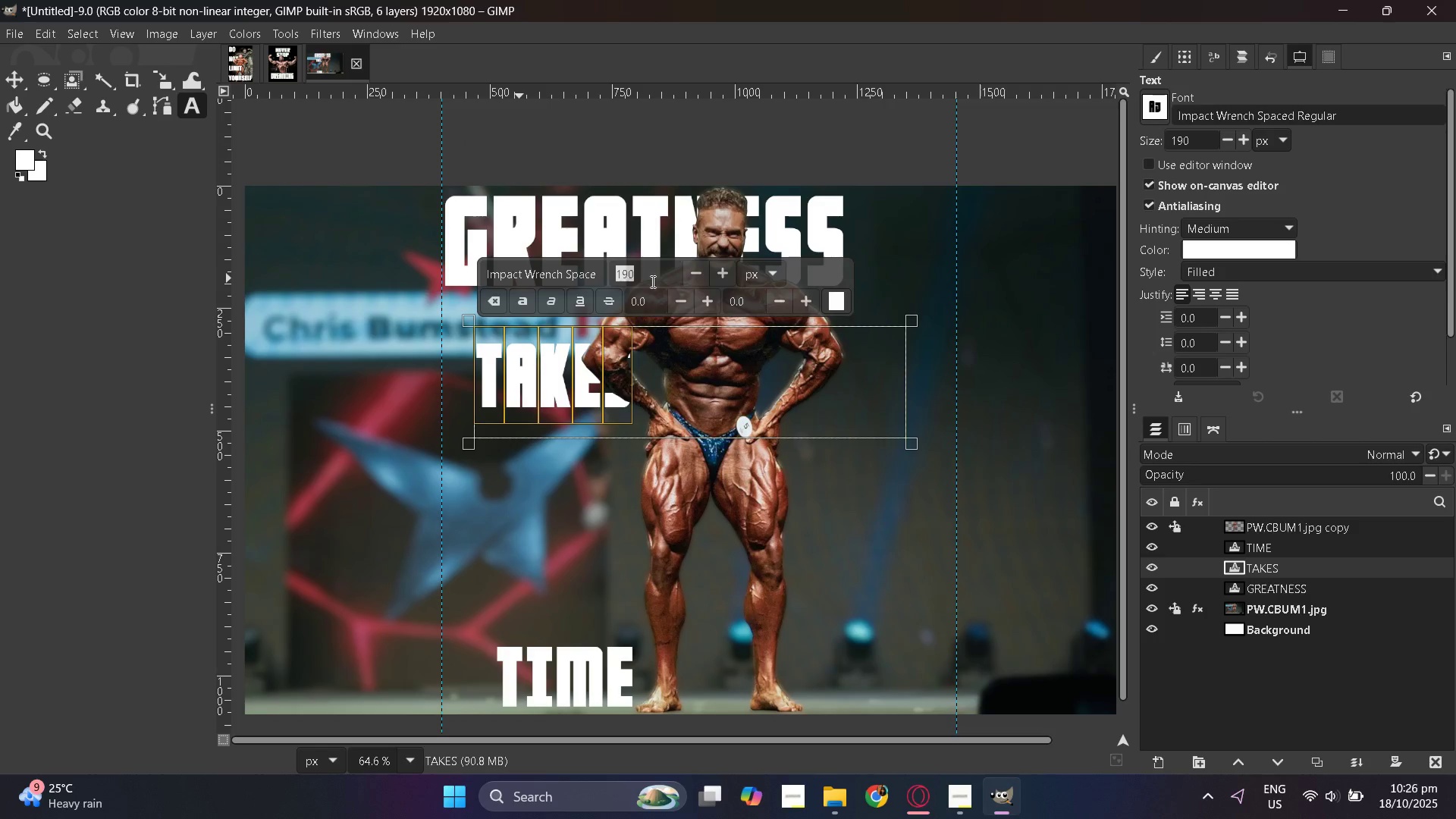 
key(Numpad2)
 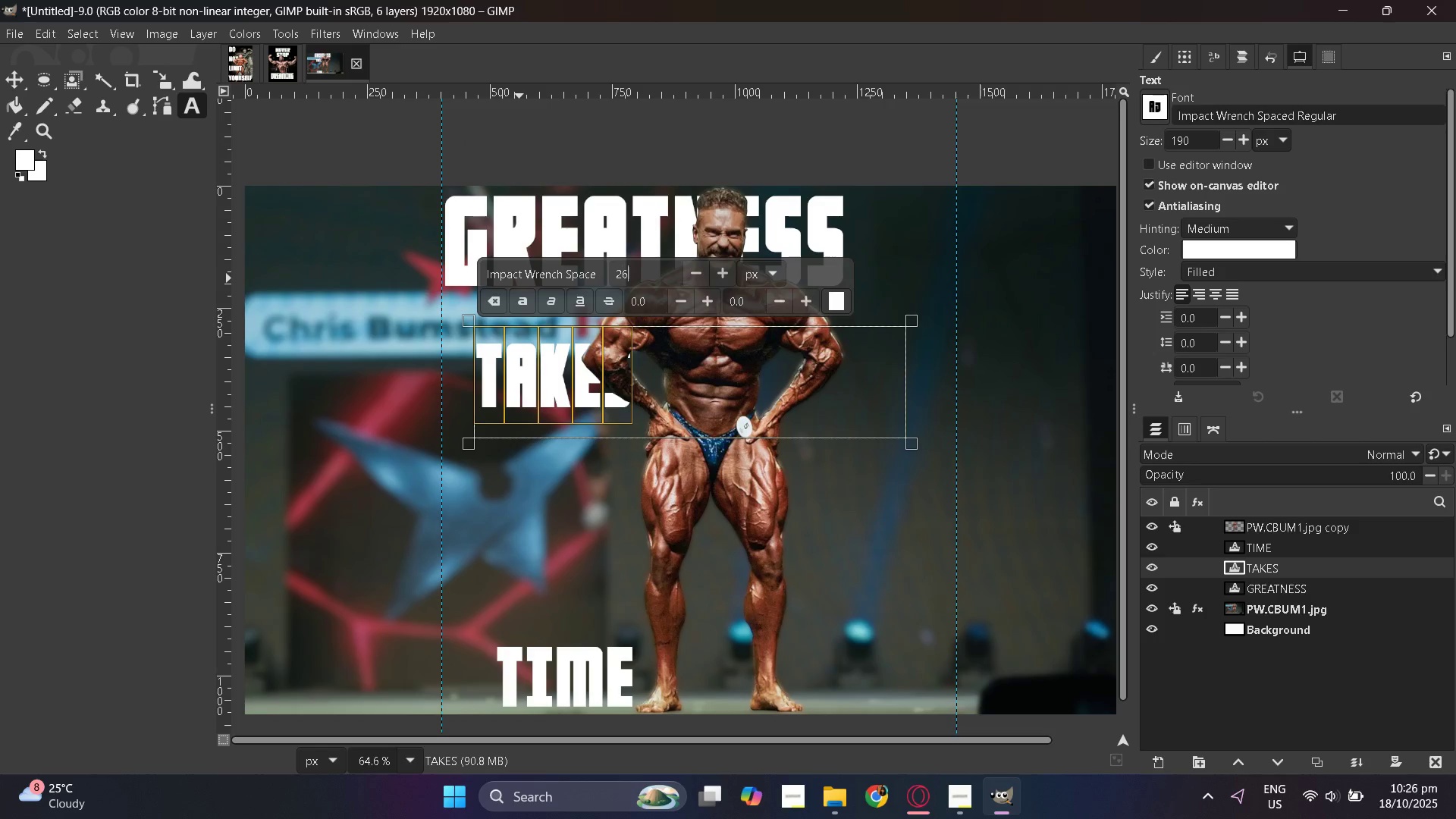 
key(Numpad6)
 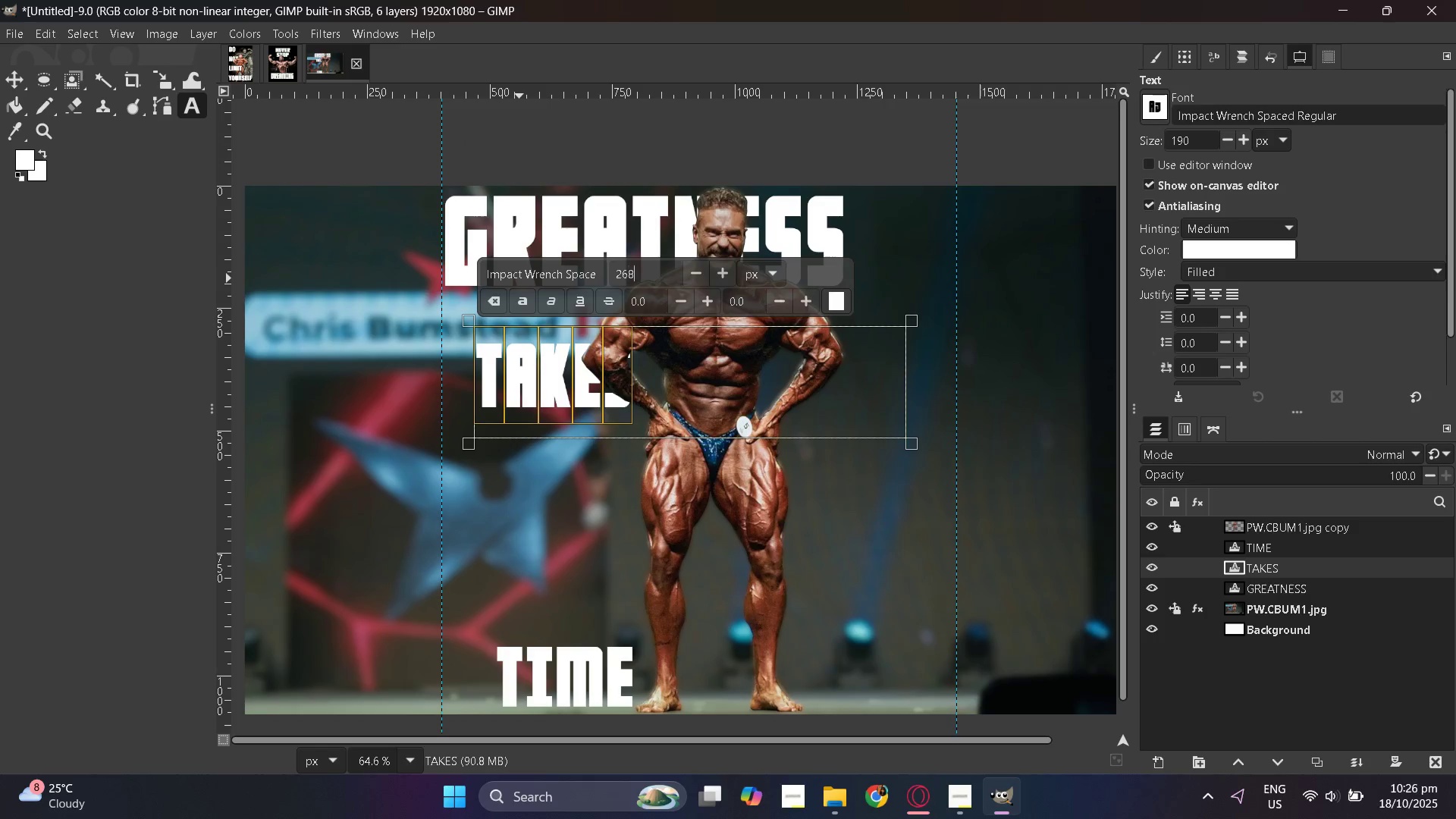 
key(Numpad8)
 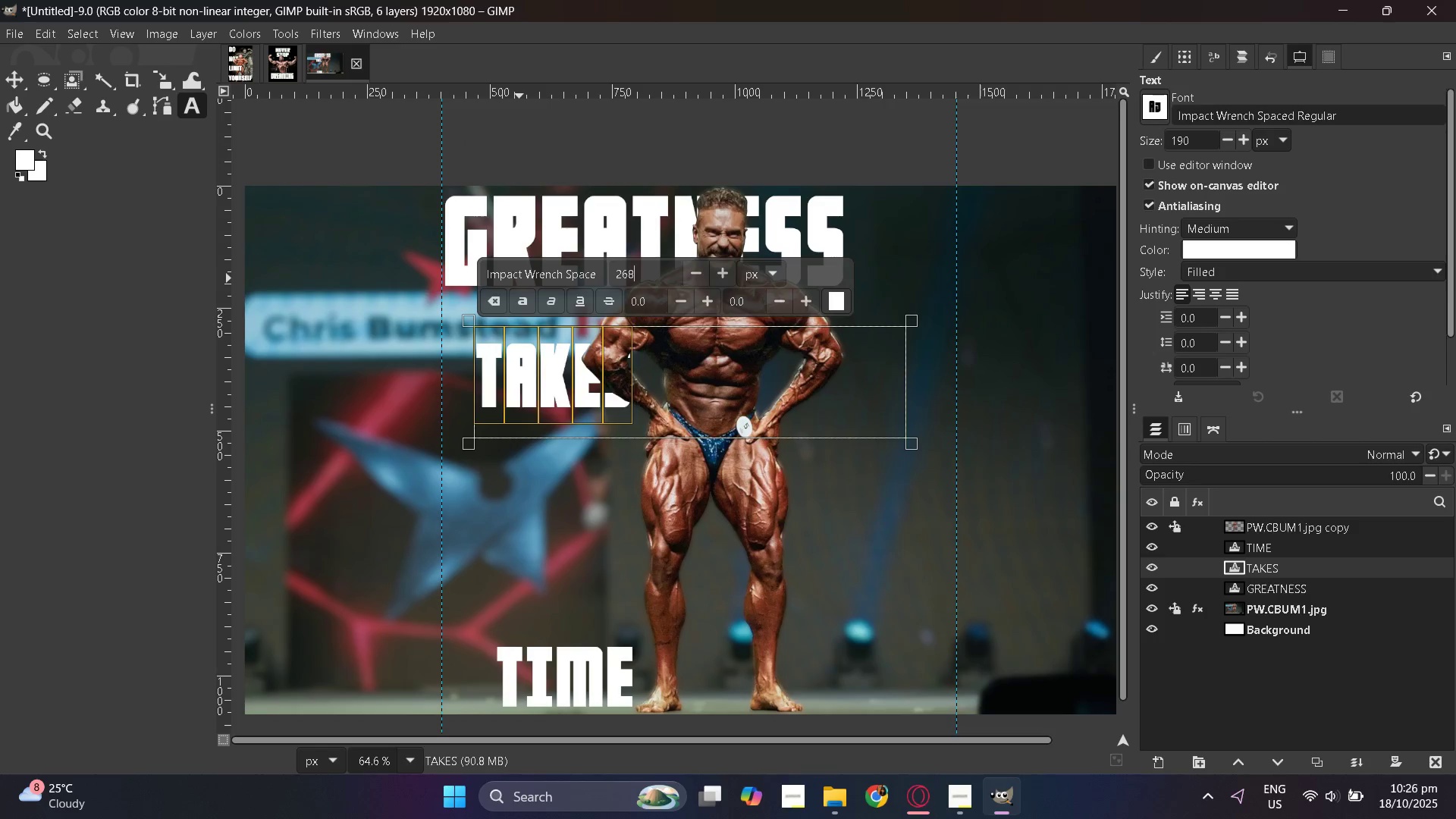 
key(NumpadEnter)
 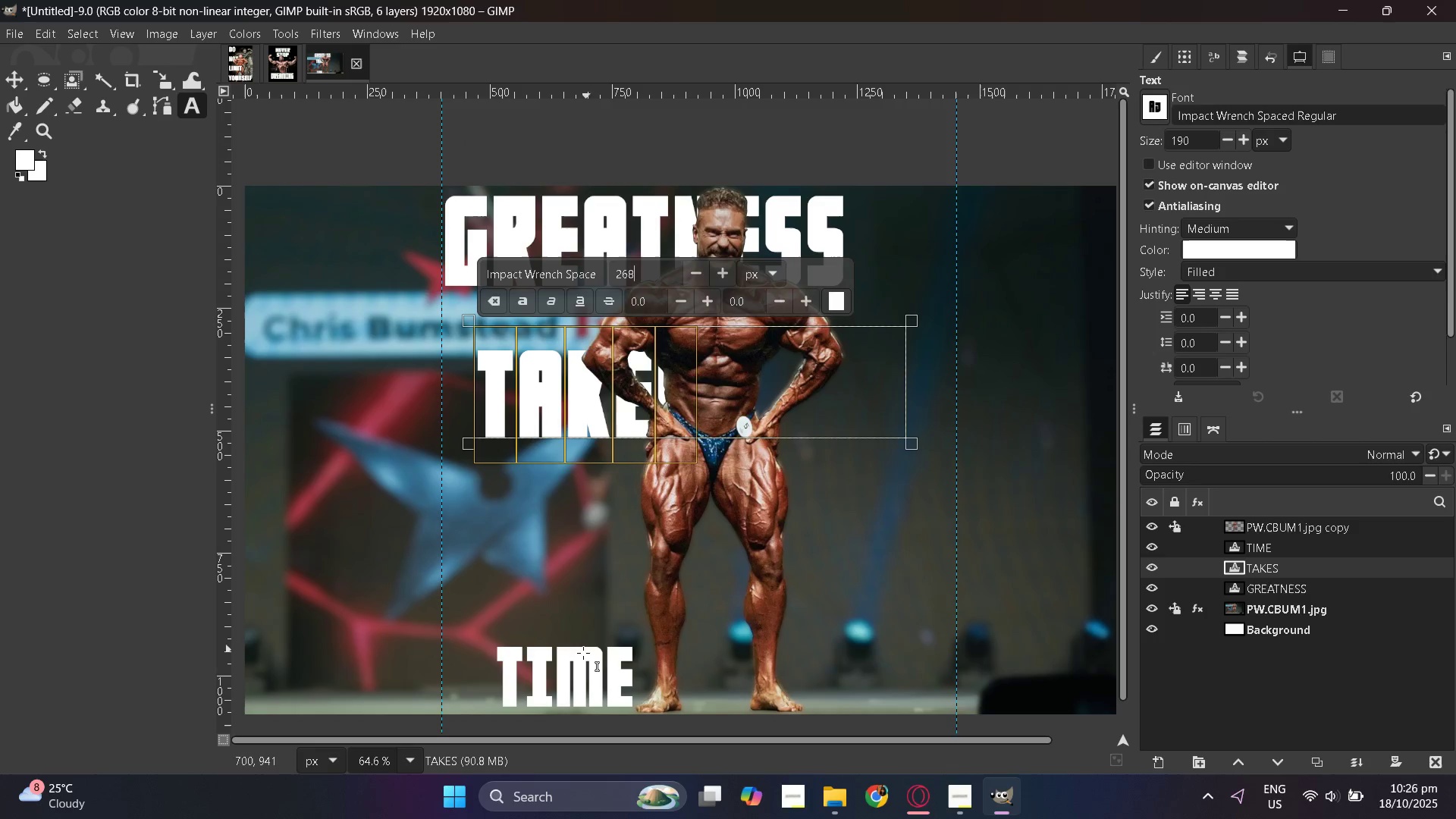 
double_click([576, 666])
 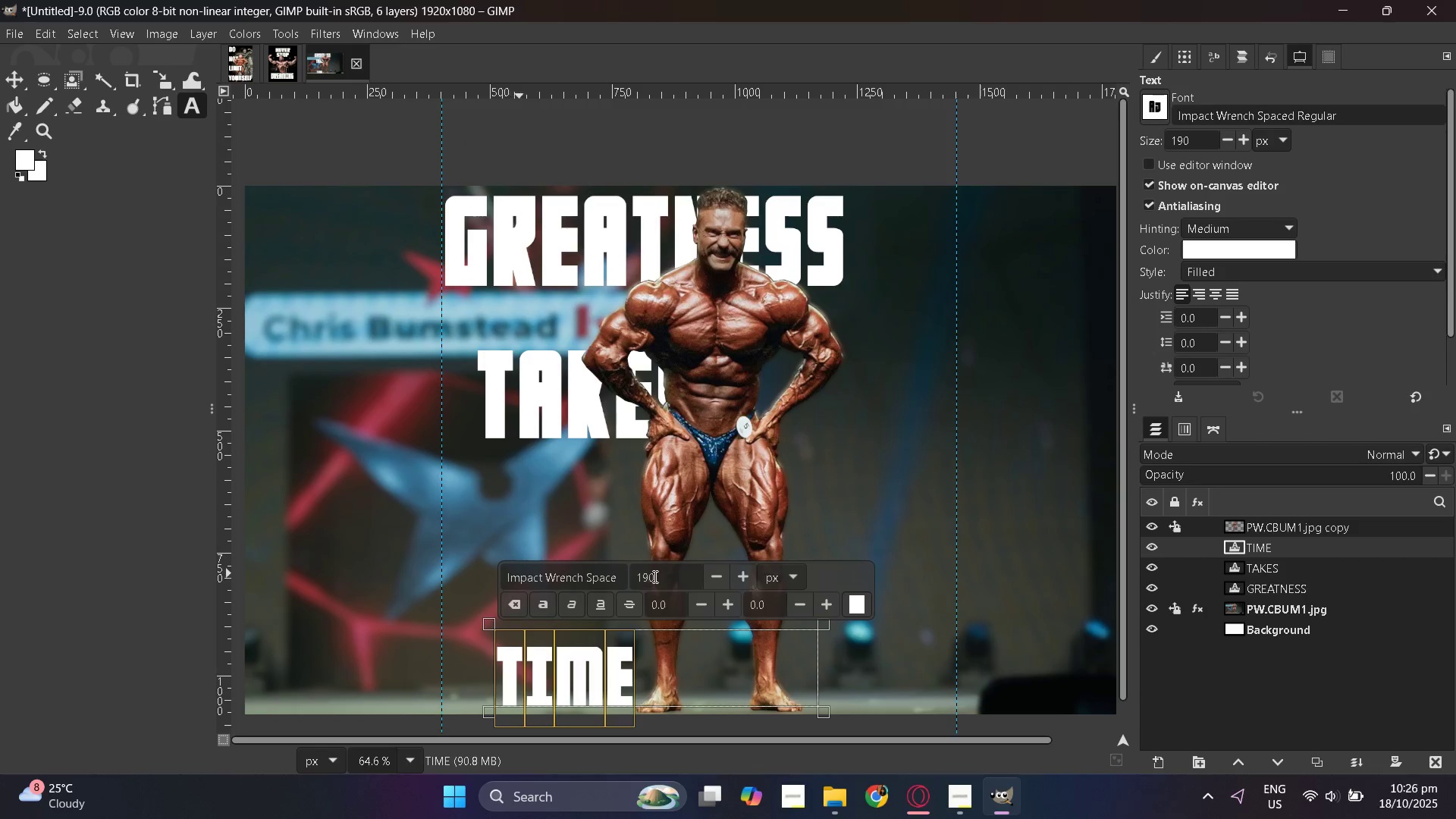 
double_click([654, 576])
 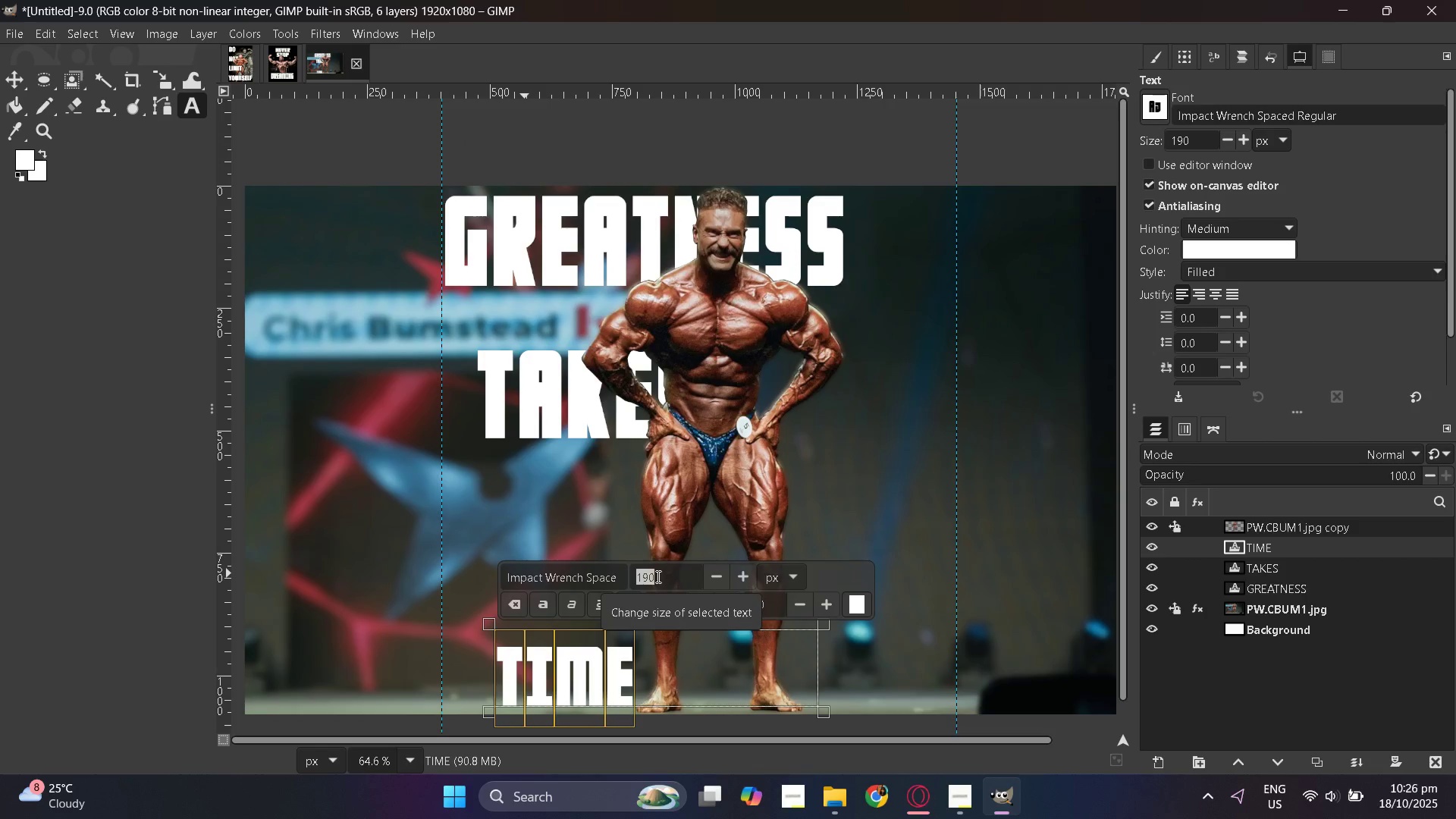 
key(Numpad2)
 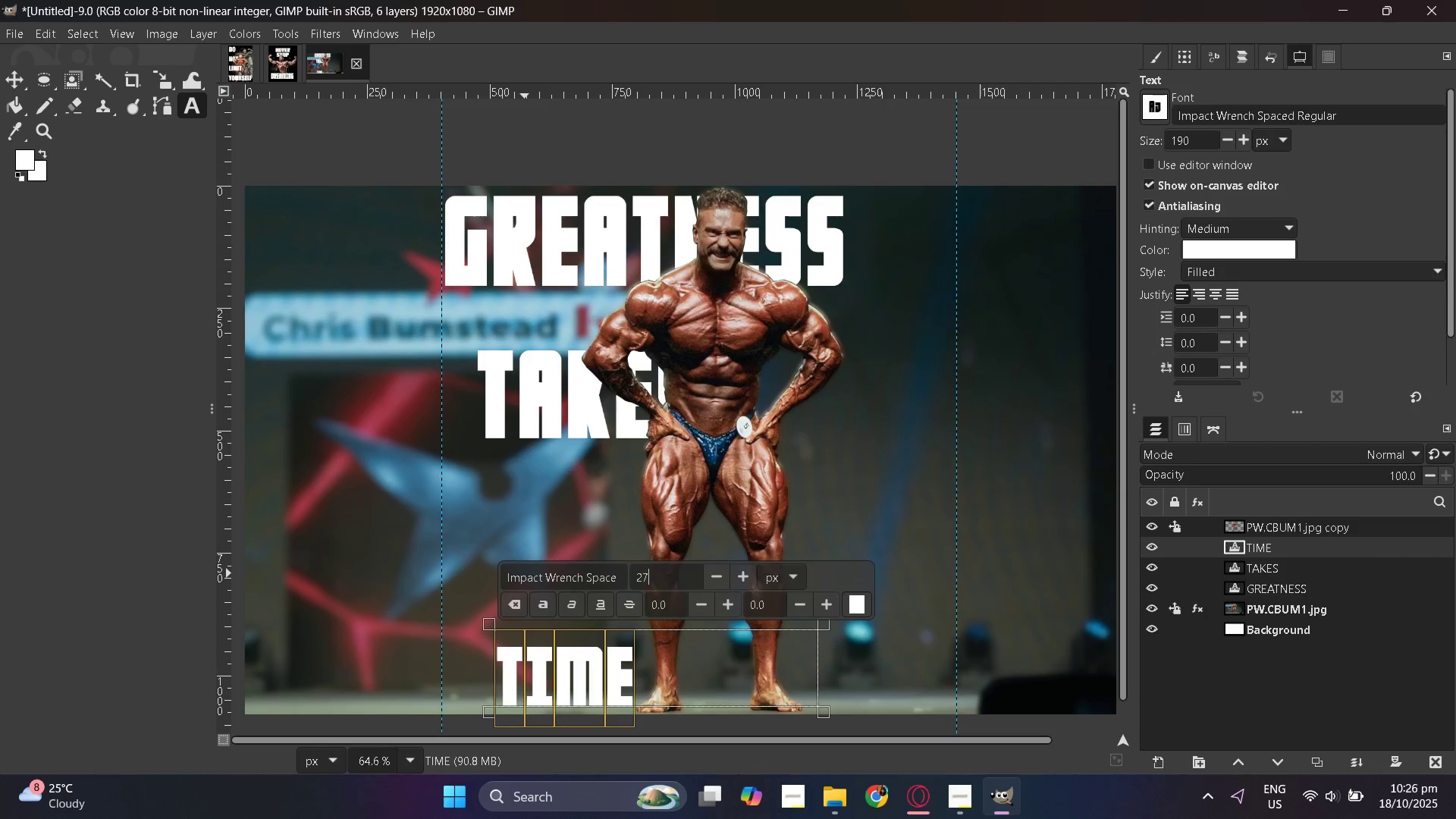 
key(Numpad7)
 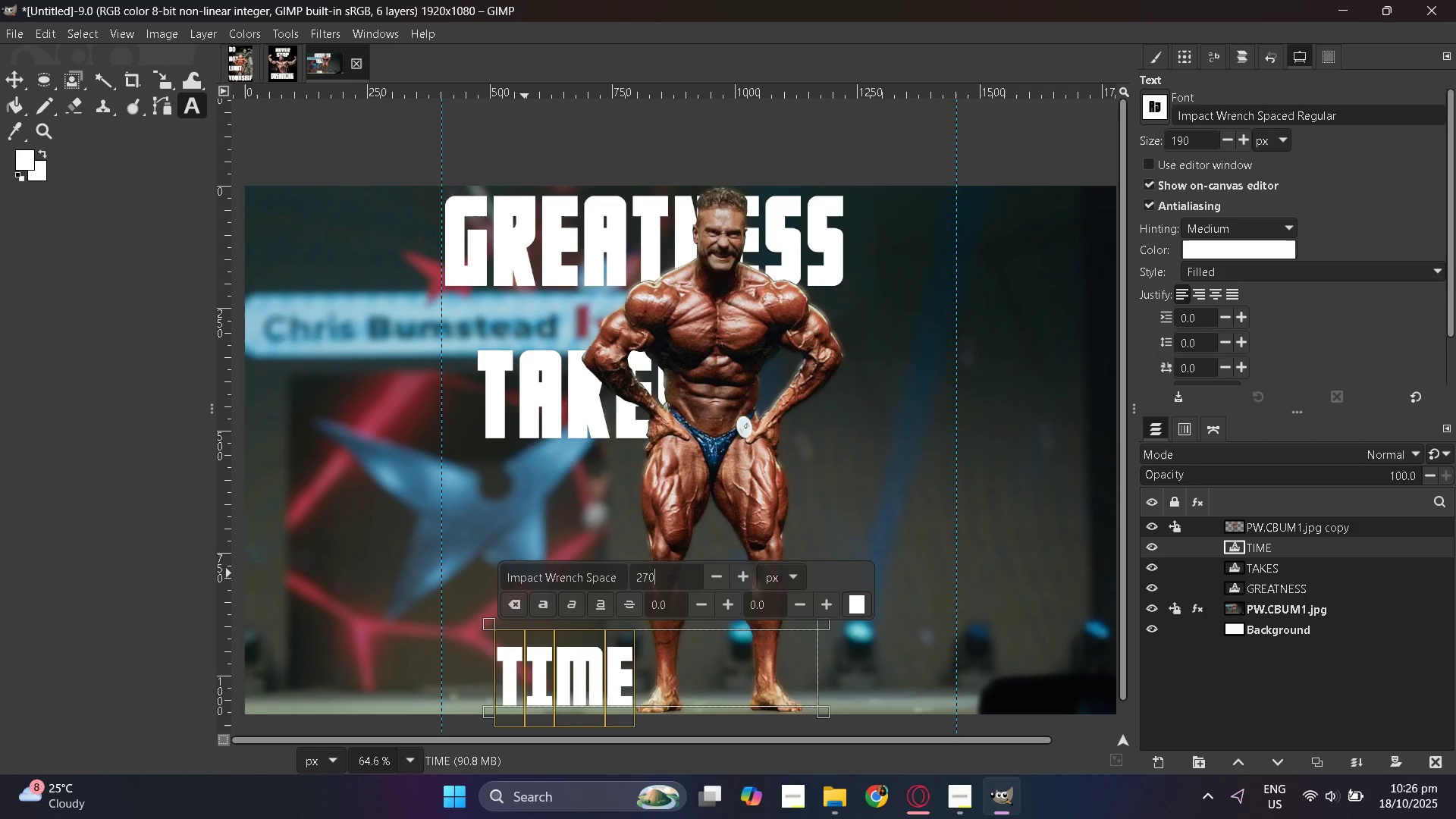 
key(Numpad0)
 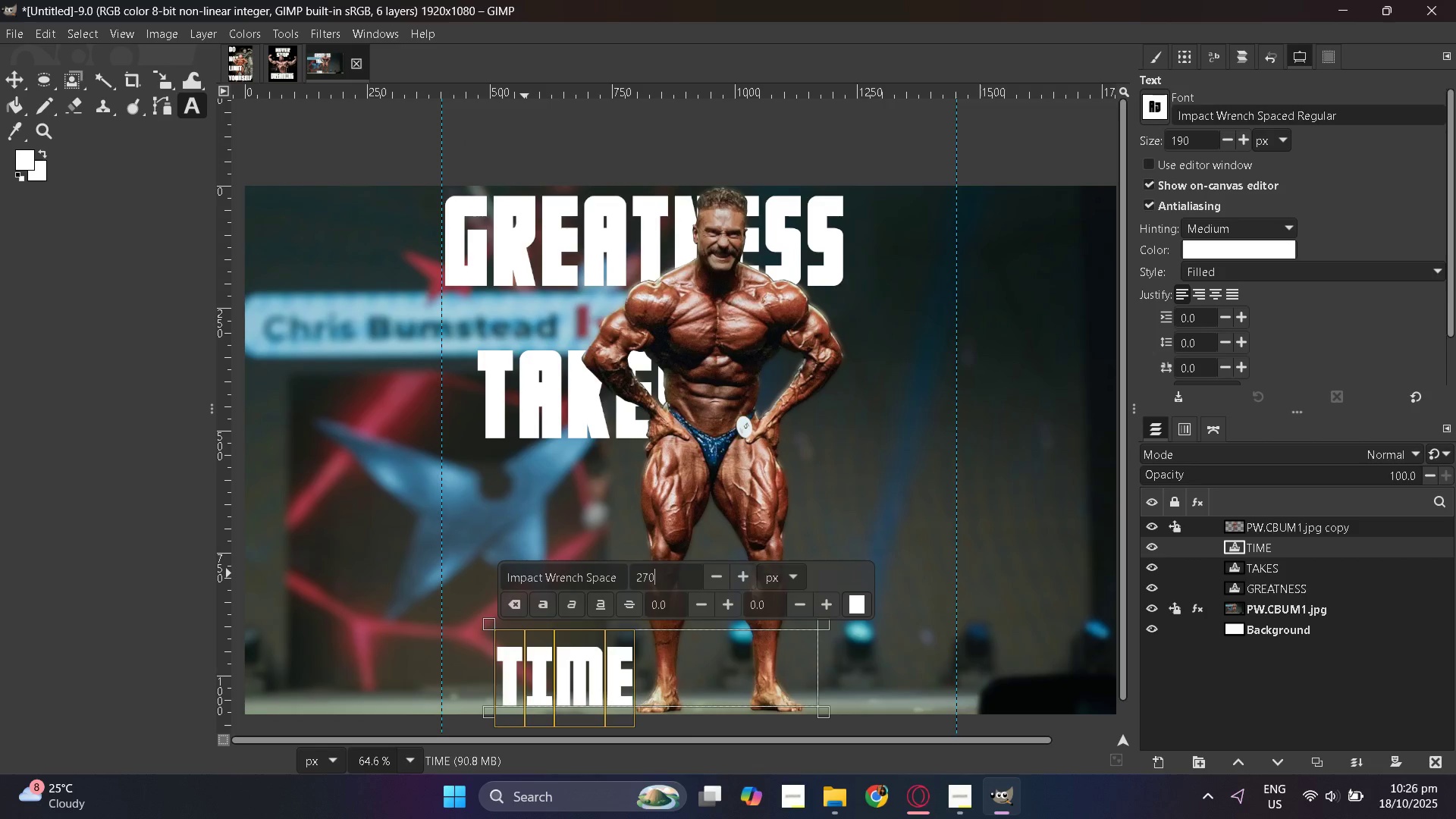 
key(NumpadEnter)
 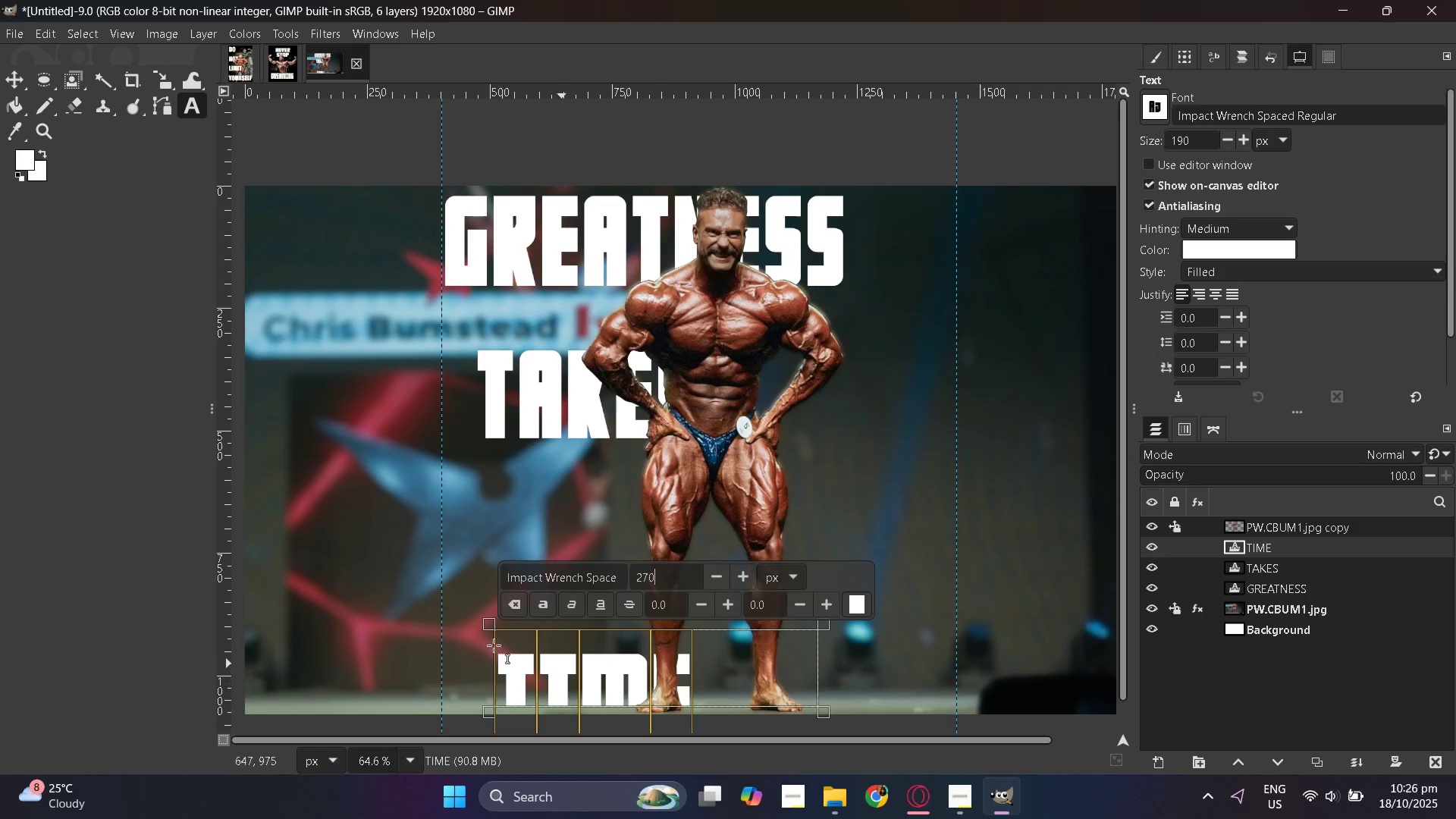 
scroll: coordinate [459, 586], scroll_direction: down, amount: 1.0
 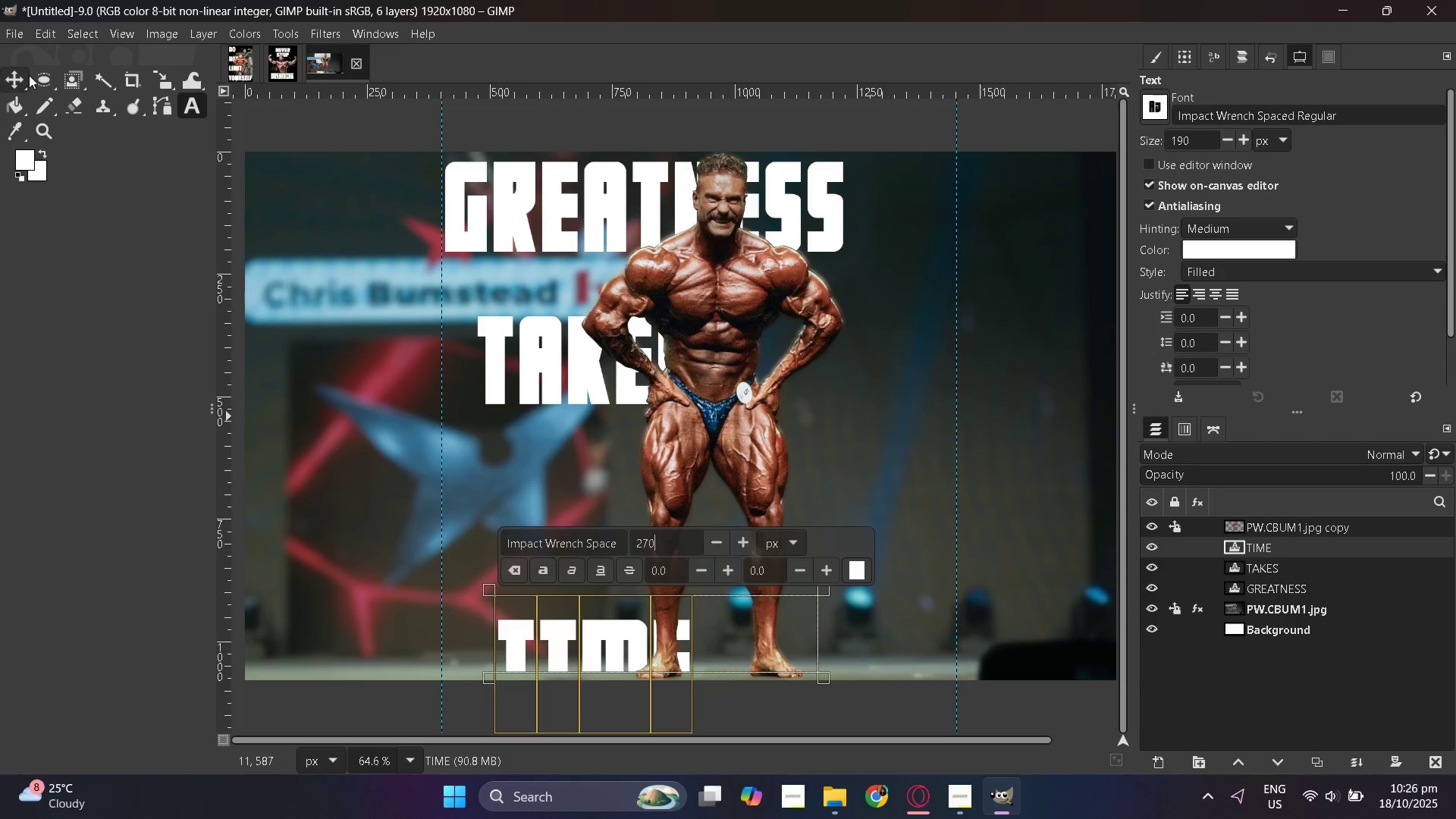 
left_click([28, 71])
 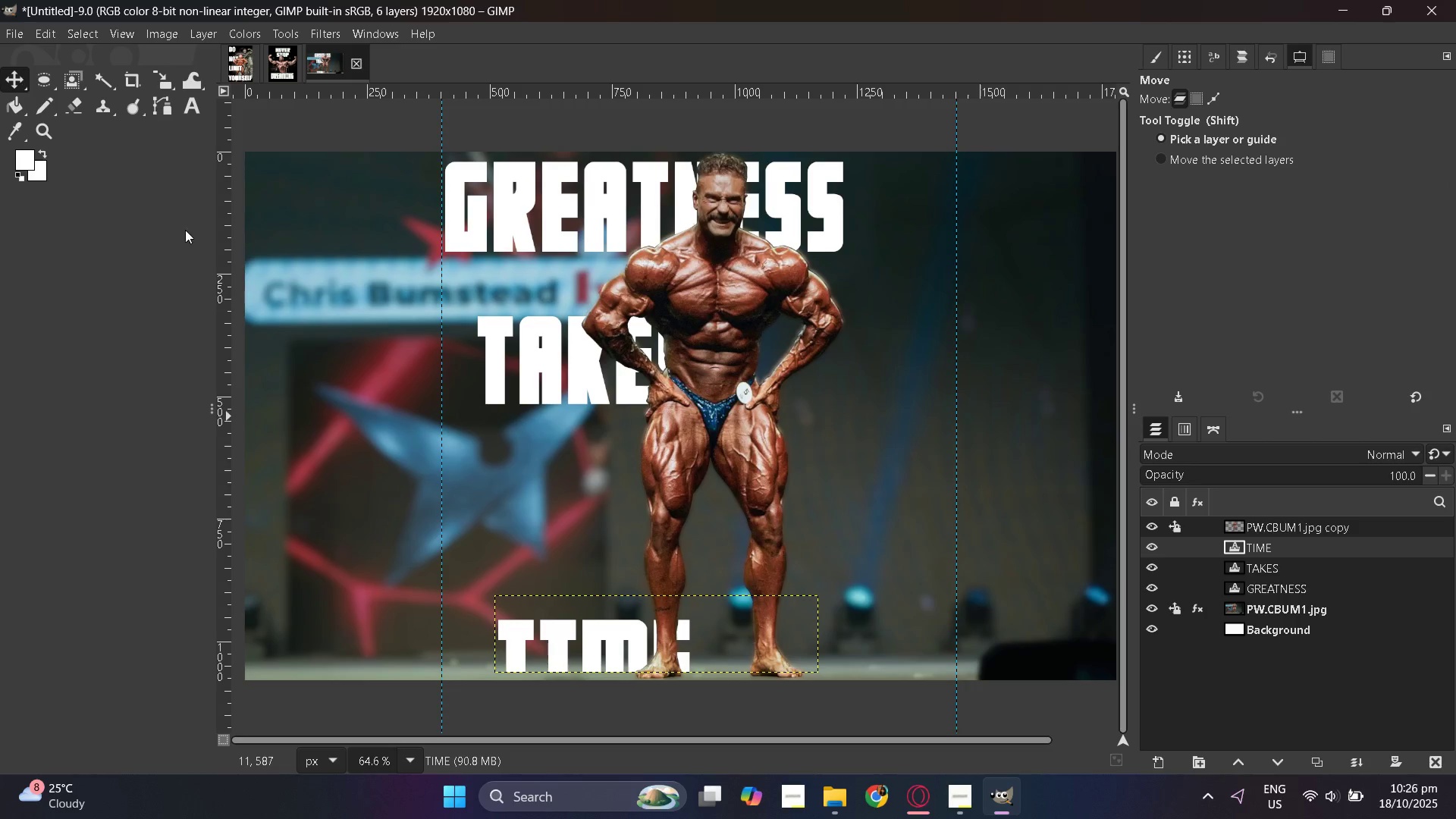 
scroll: coordinate [567, 551], scroll_direction: down, amount: 2.0
 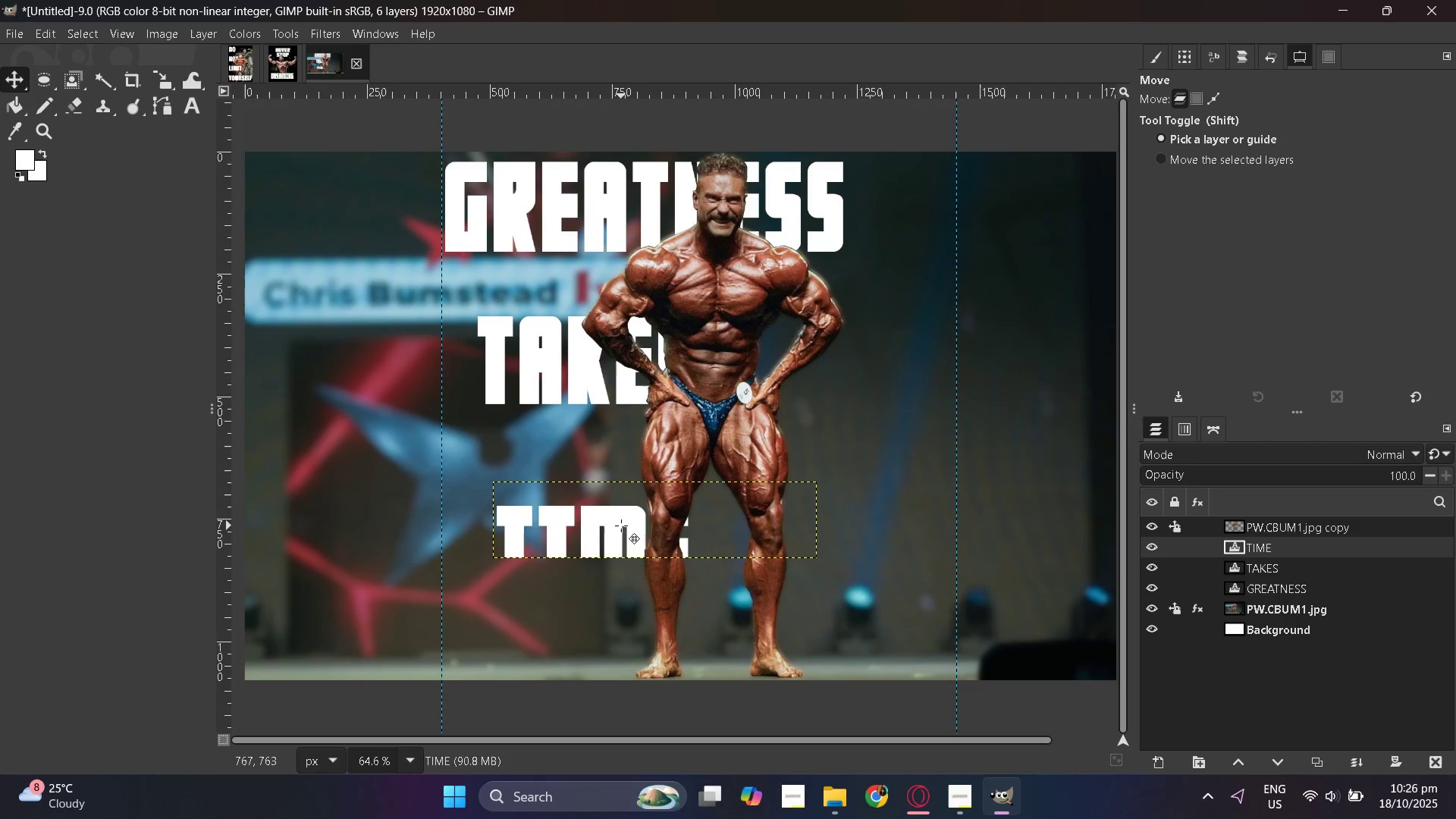 
double_click([612, 526])
 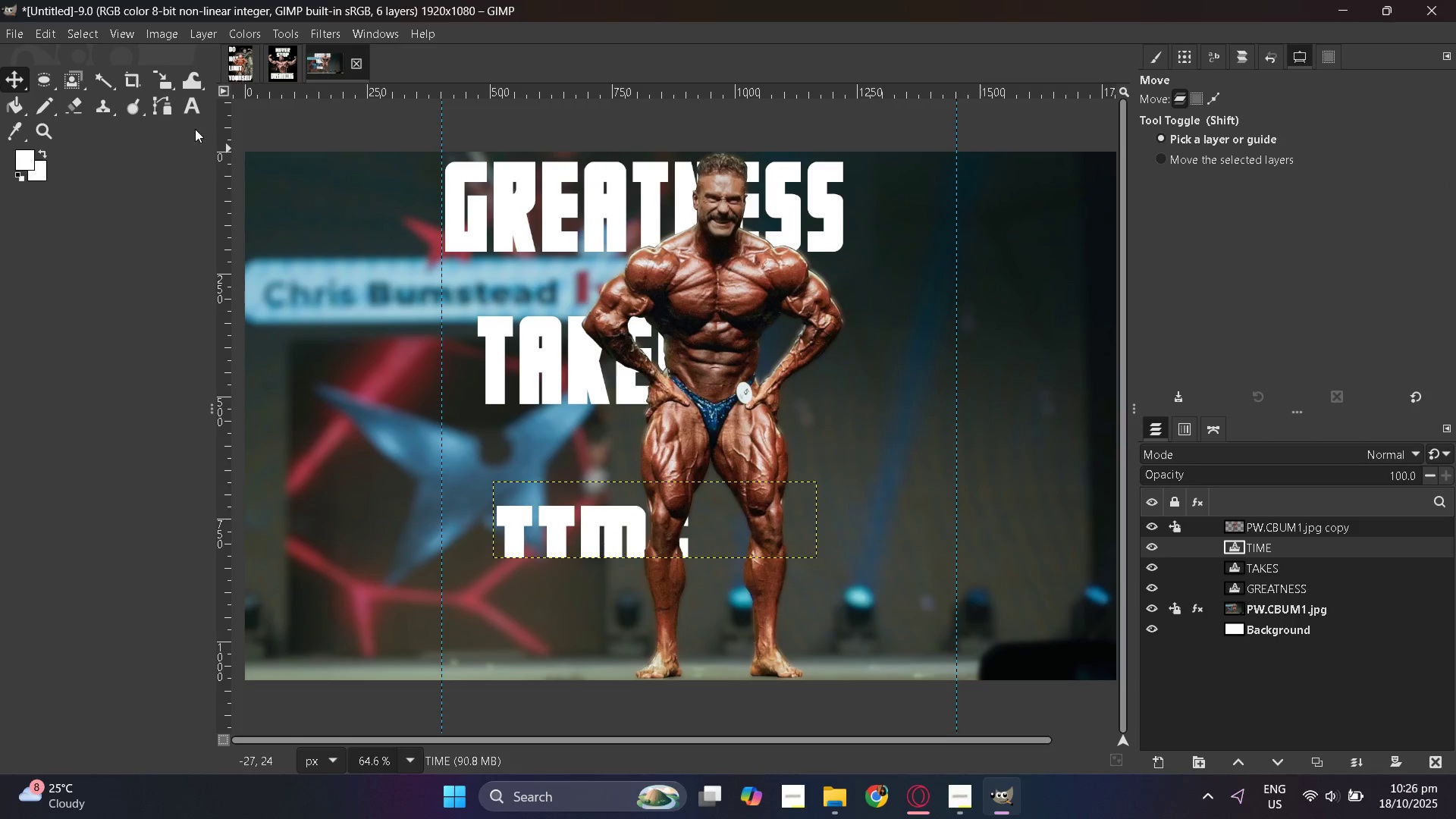 
left_click([190, 109])
 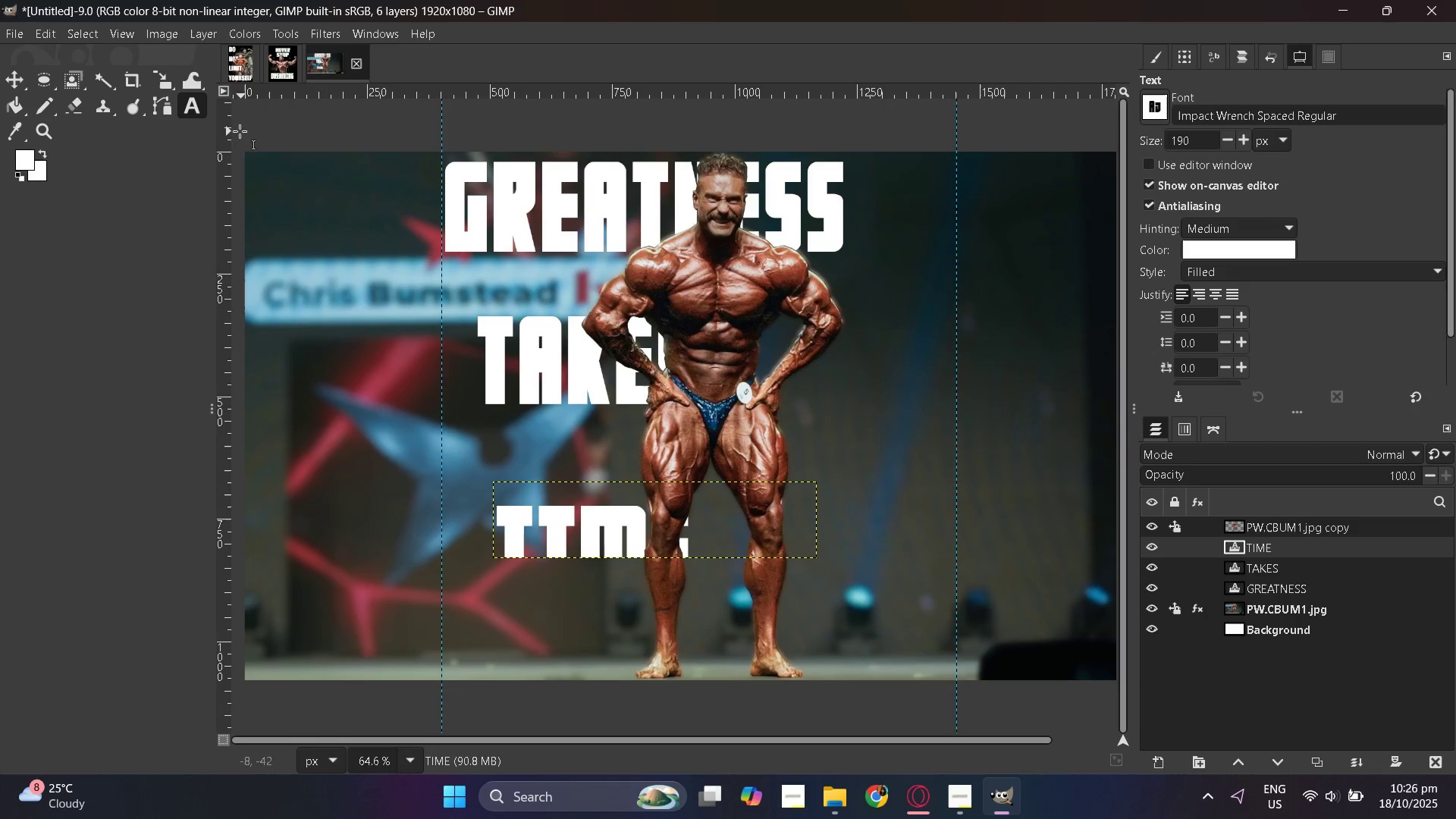 
left_click([192, 113])
 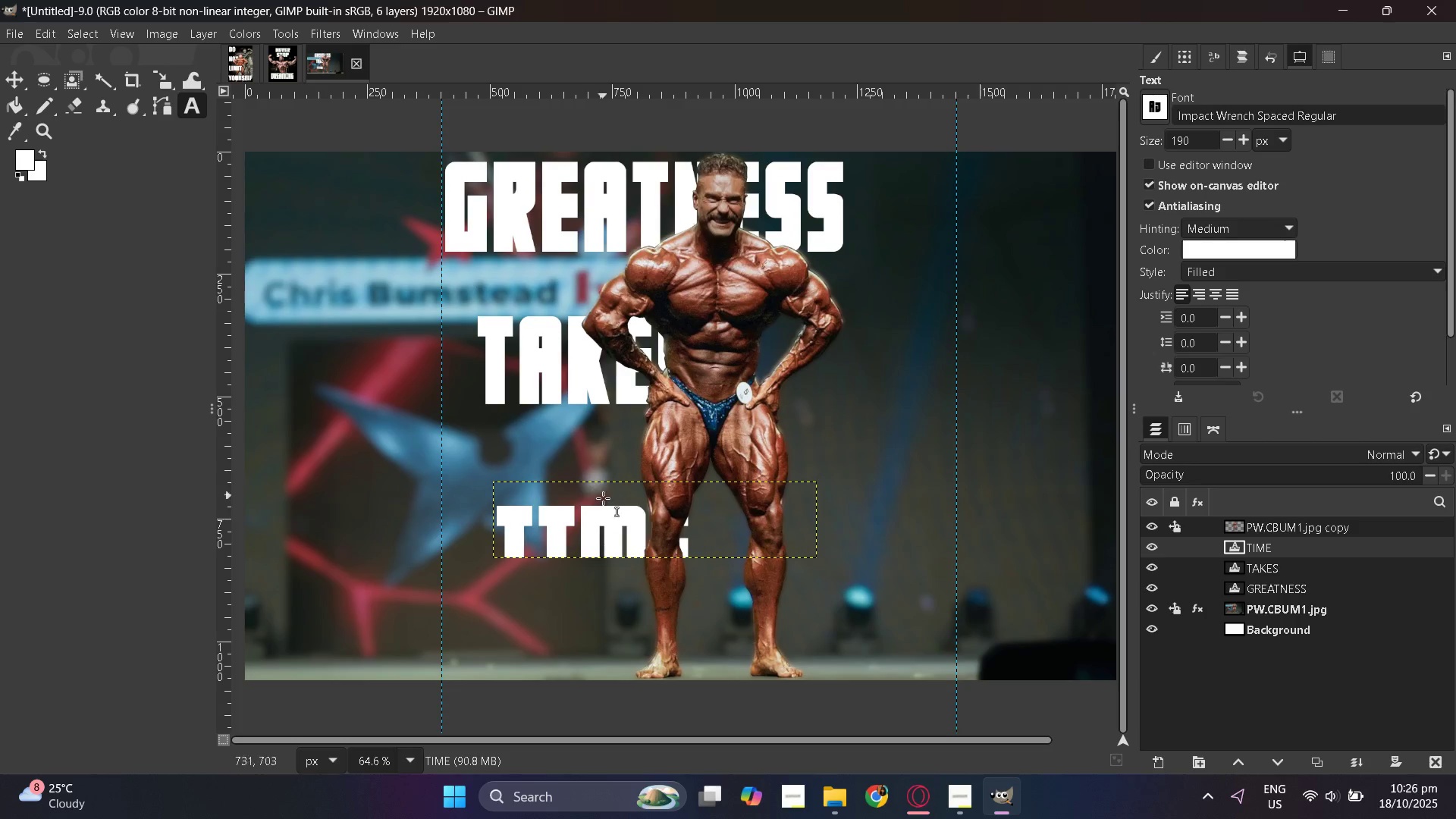 
left_click([607, 510])
 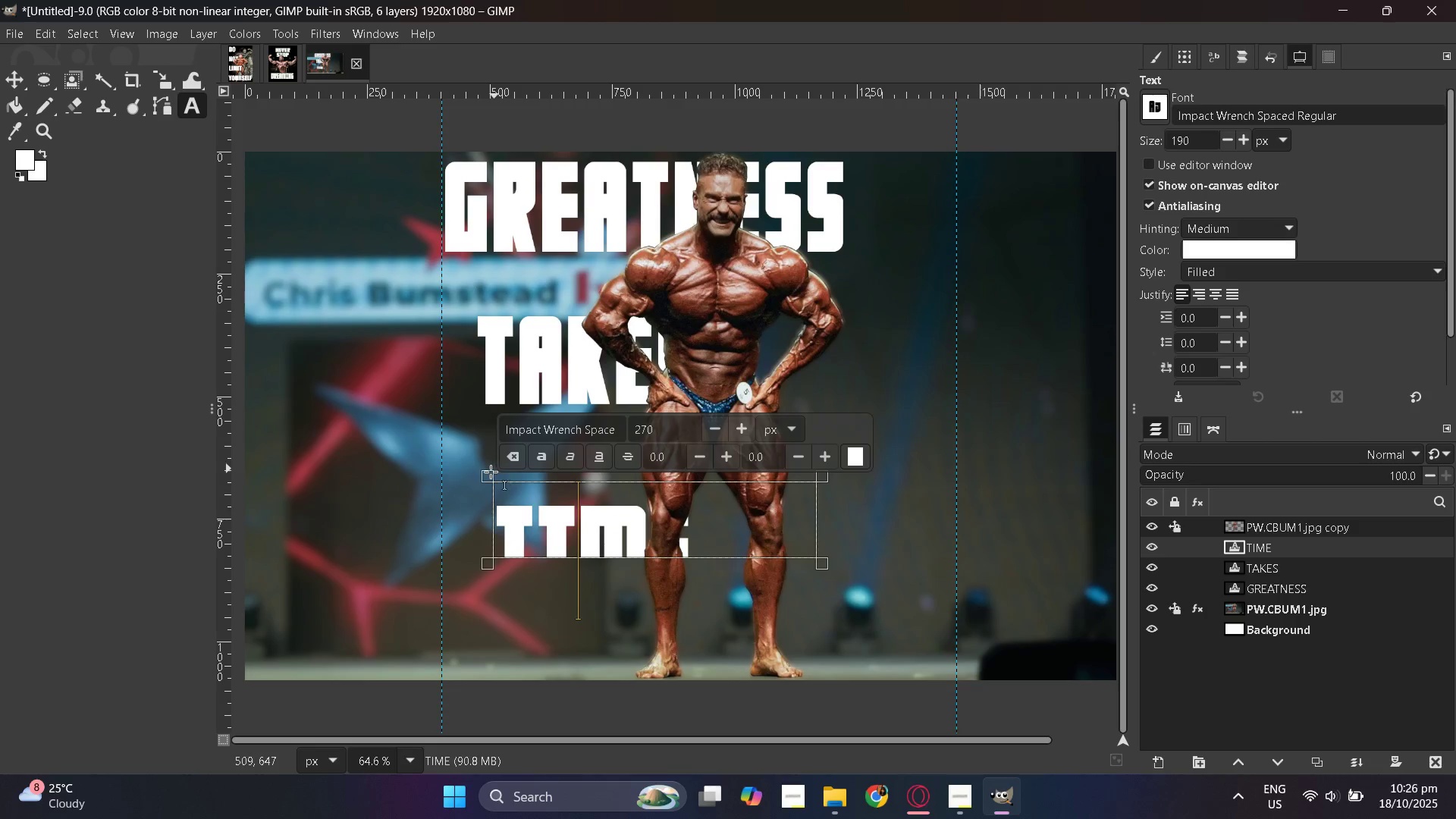 
left_click([486, 475])
 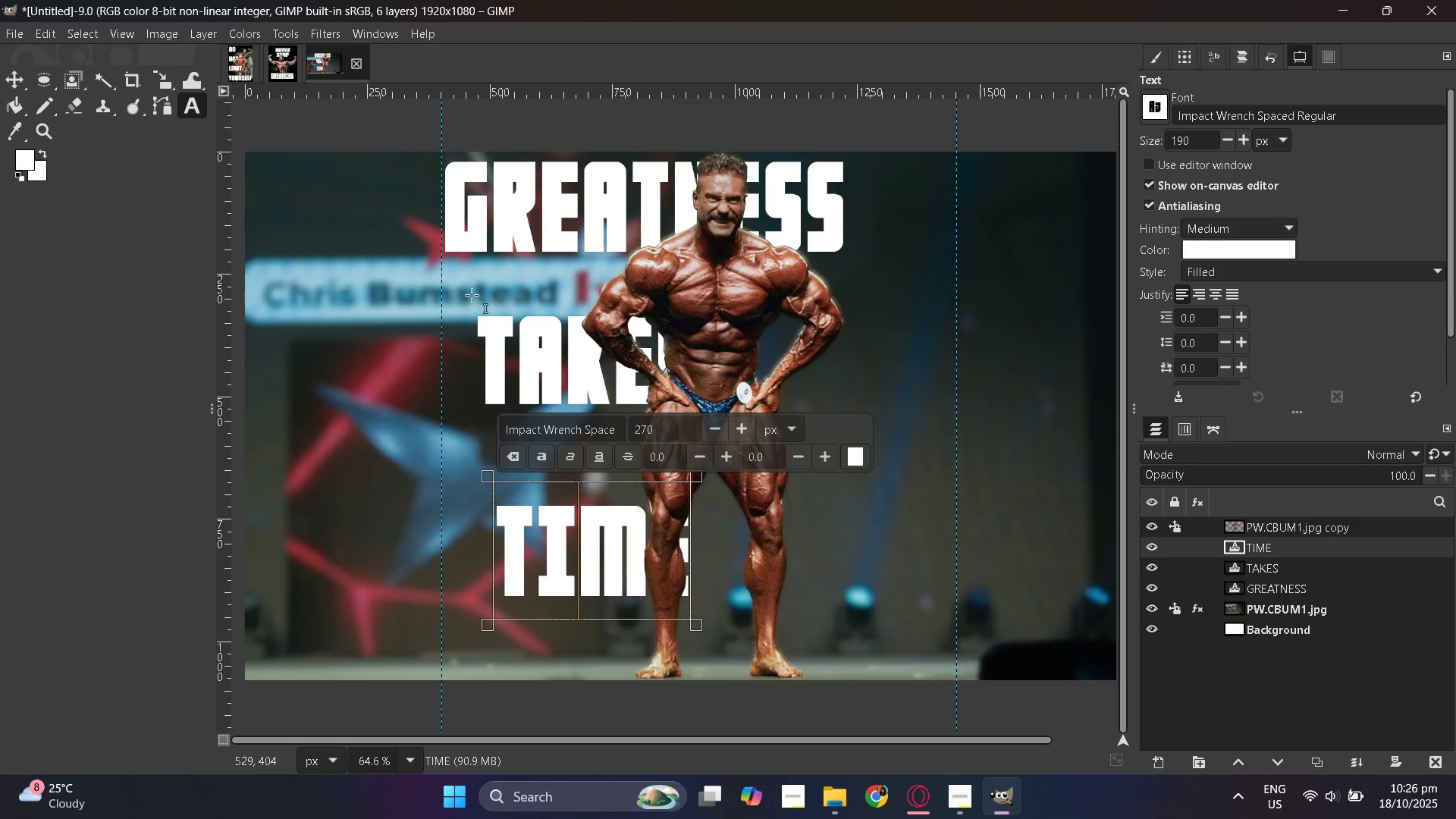 
left_click([534, 351])
 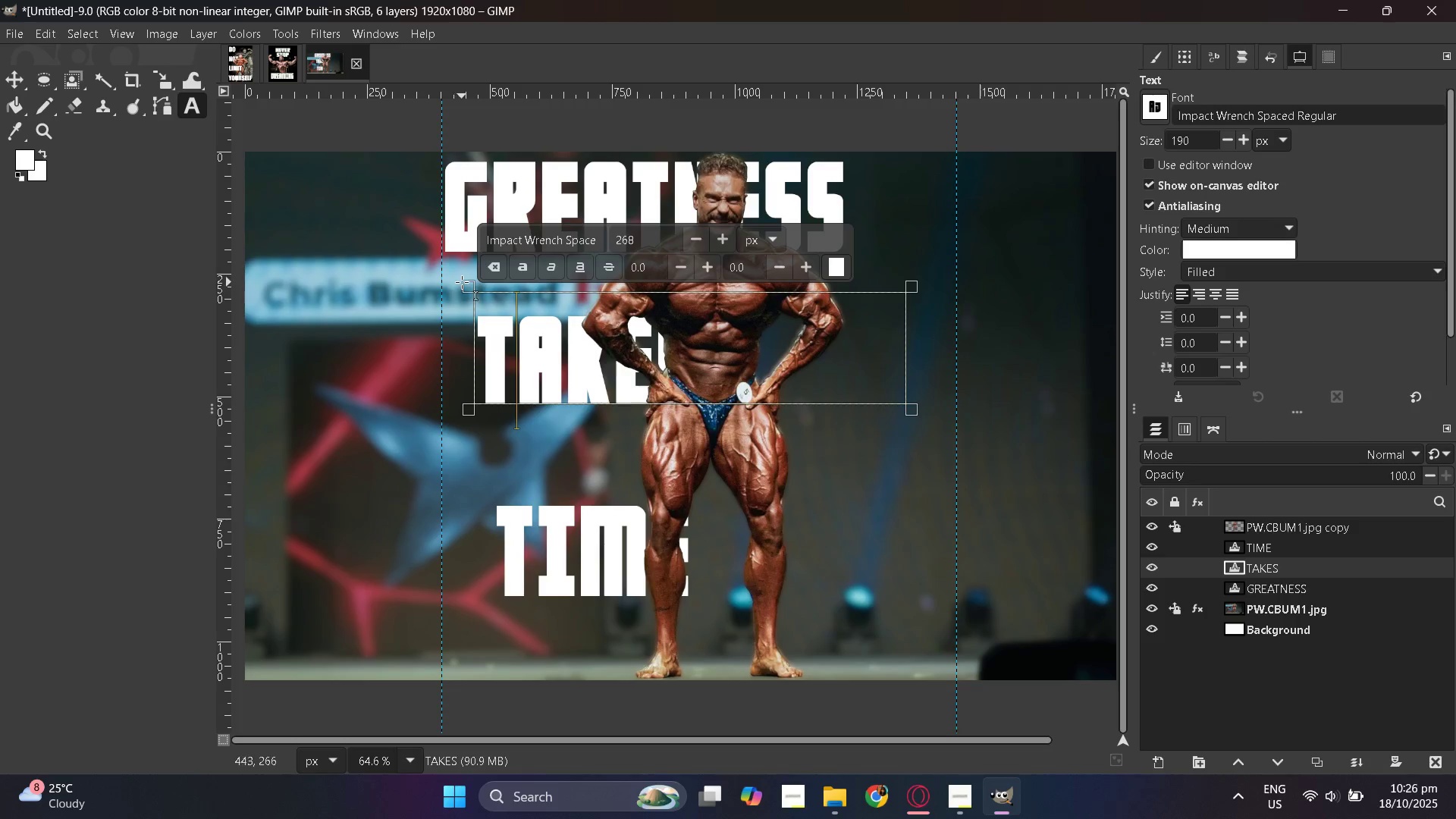 
left_click([462, 282])
 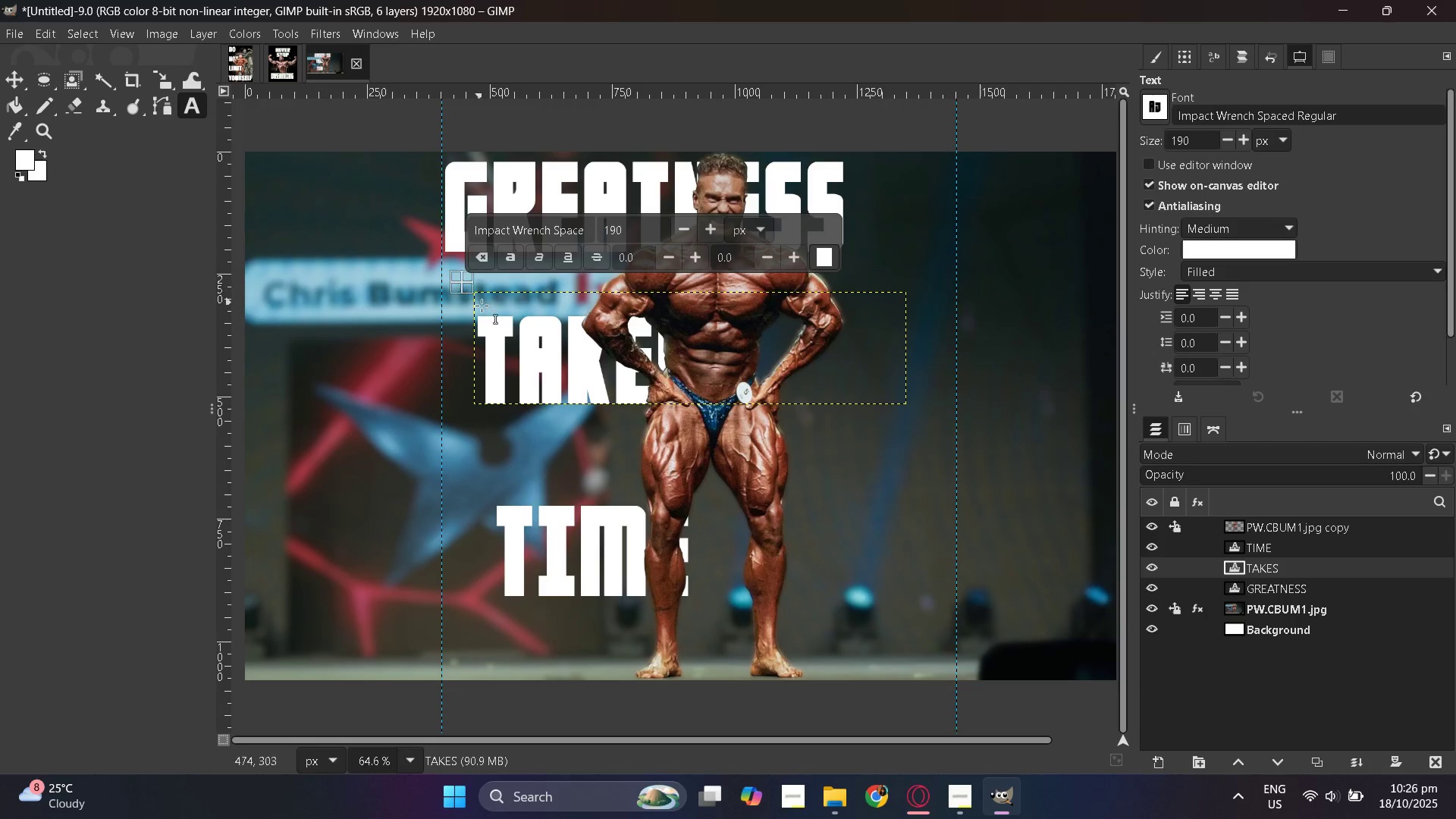 
left_click([491, 319])
 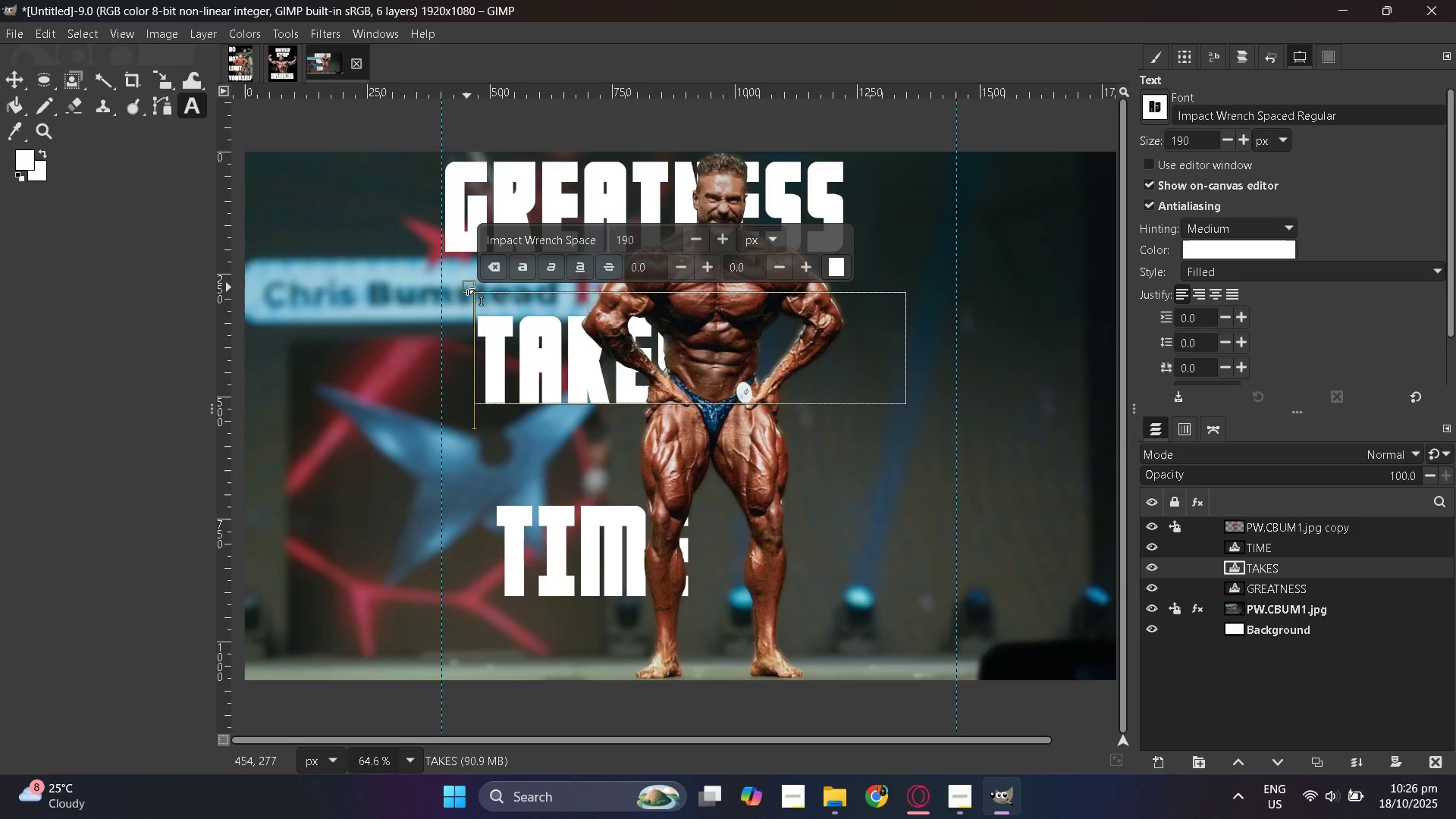 
left_click([467, 287])
 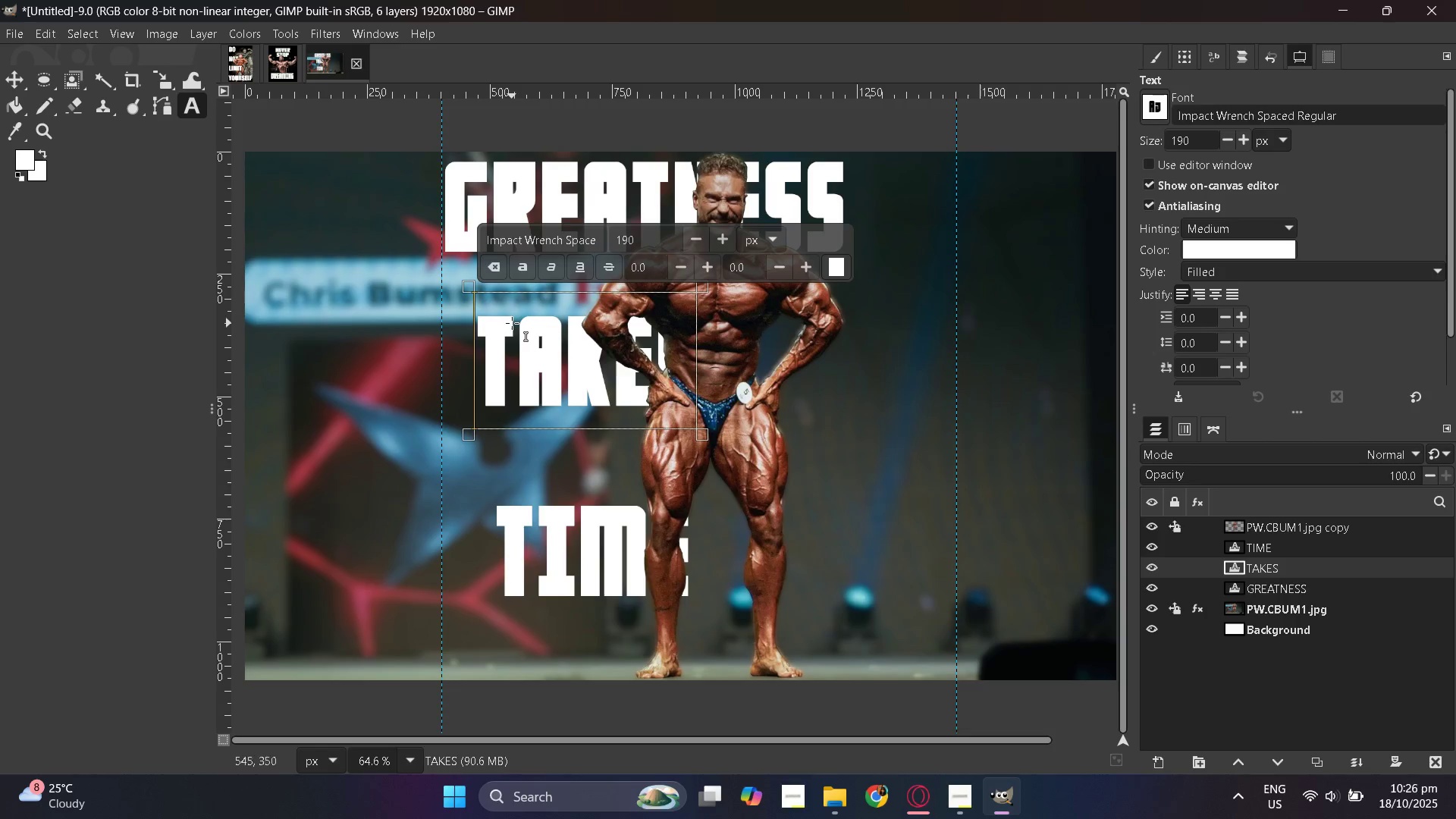 
scroll: coordinate [550, 342], scroll_direction: up, amount: 3.0
 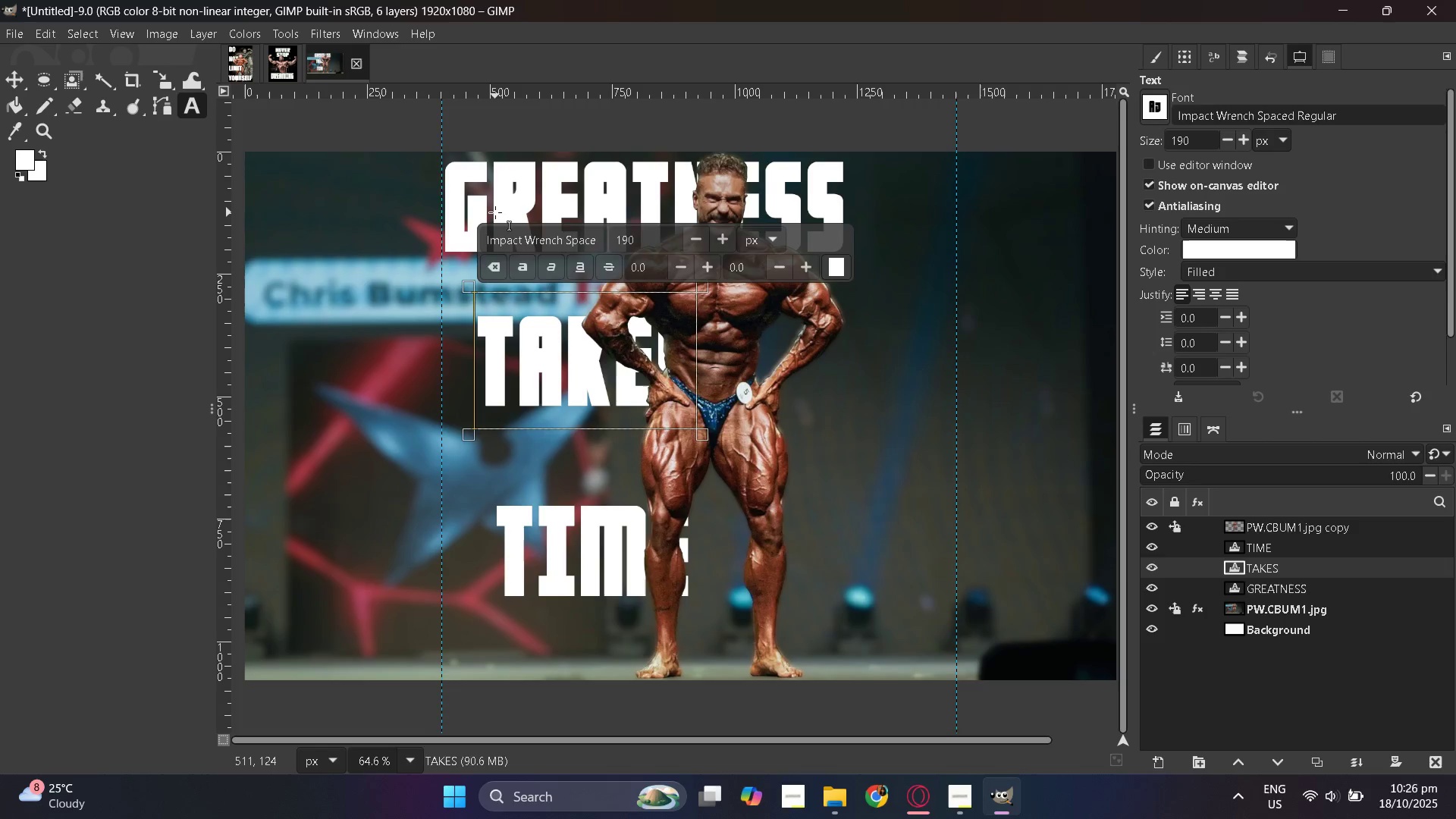 
left_click([495, 212])
 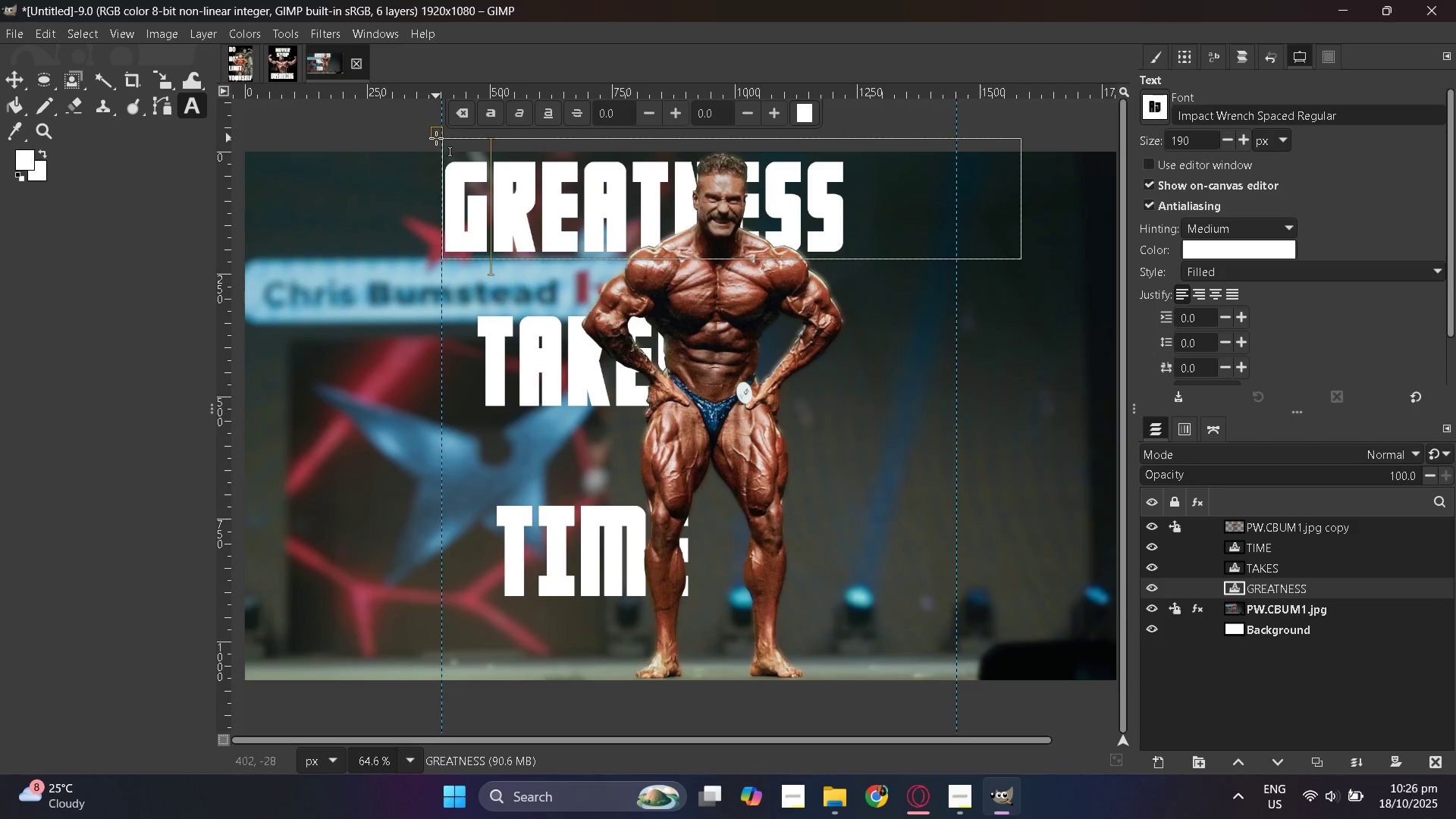 
left_click([436, 139])
 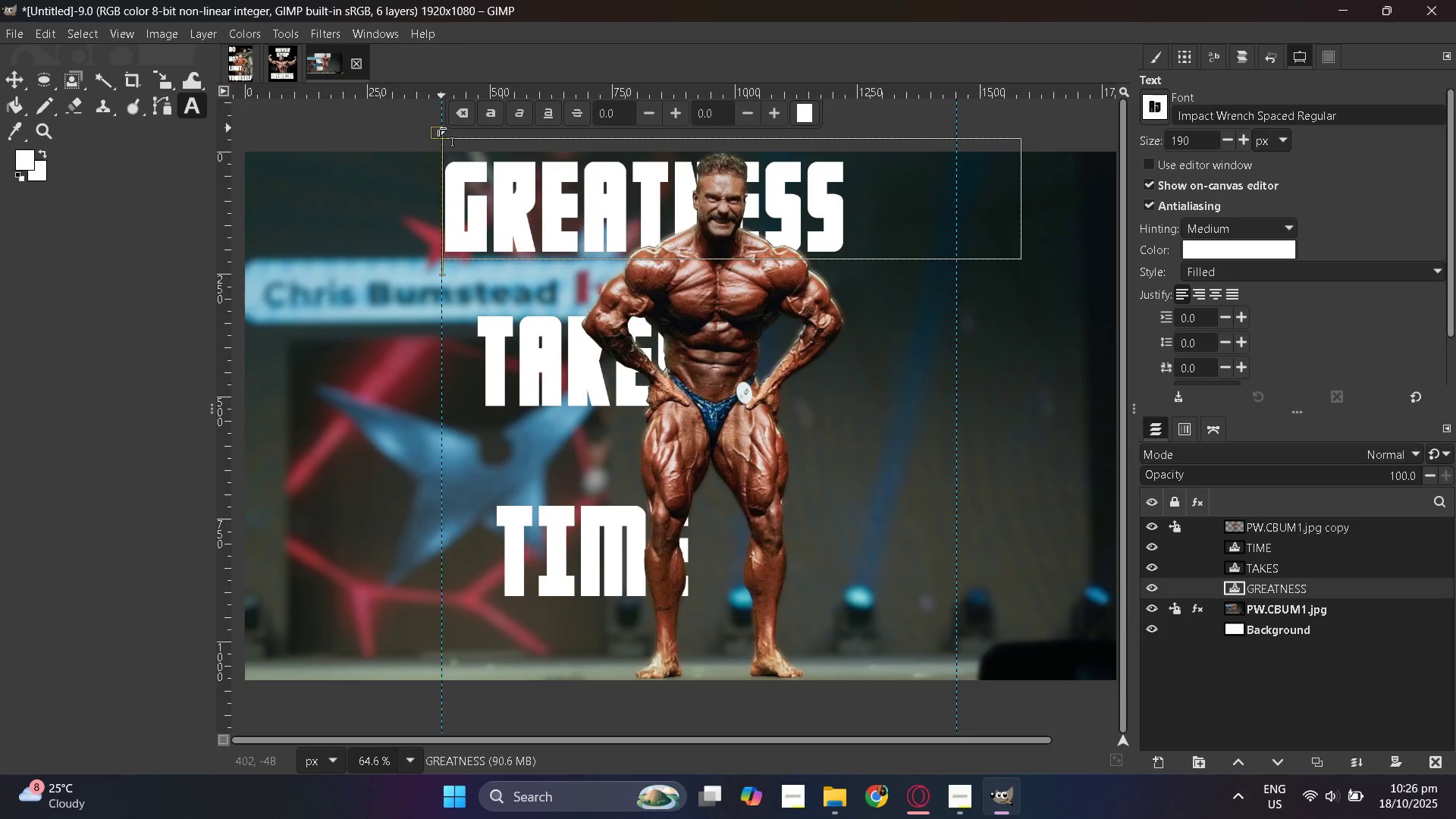 
left_click([436, 128])
 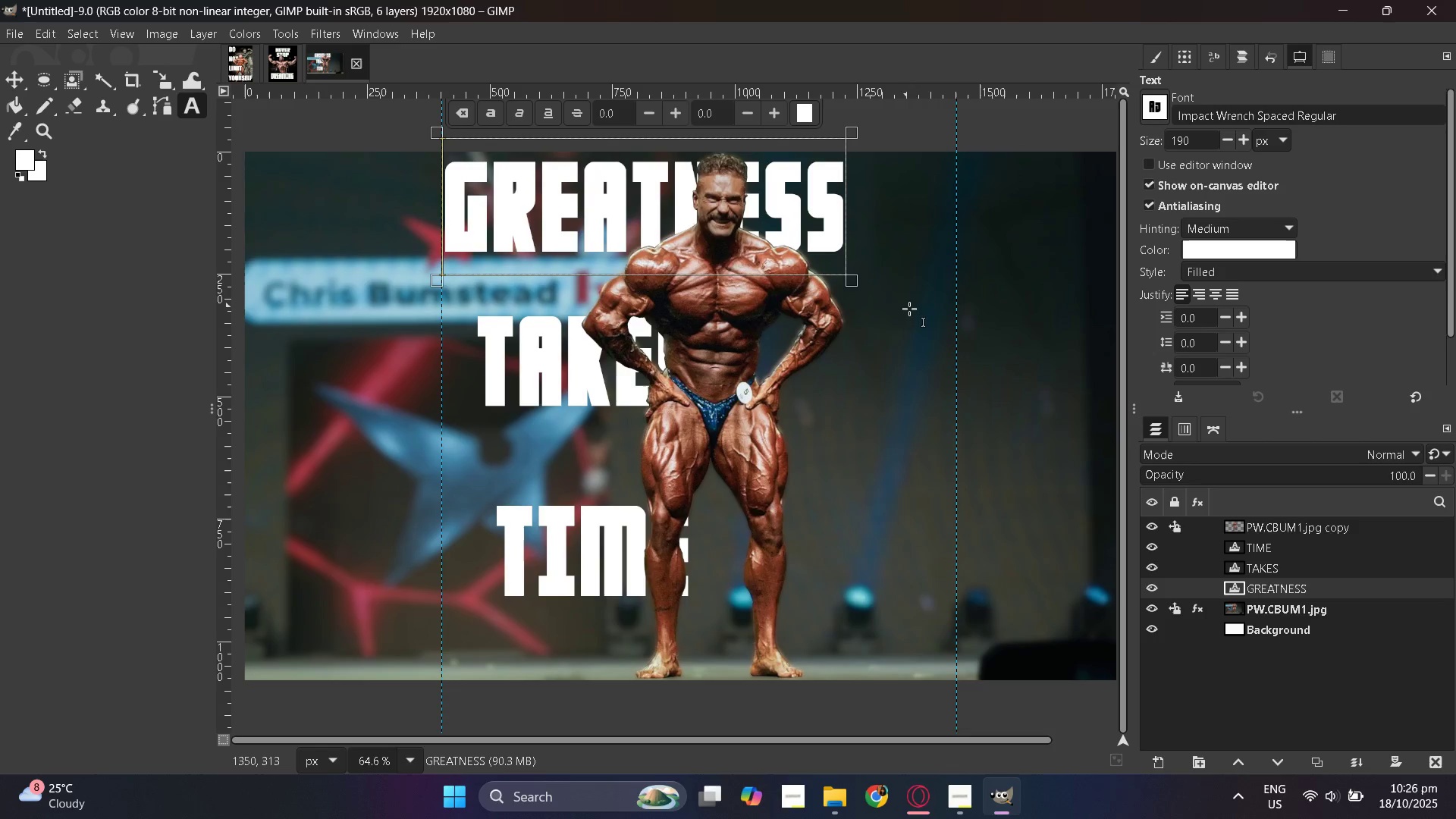 
scroll: coordinate [909, 309], scroll_direction: up, amount: 2.0
 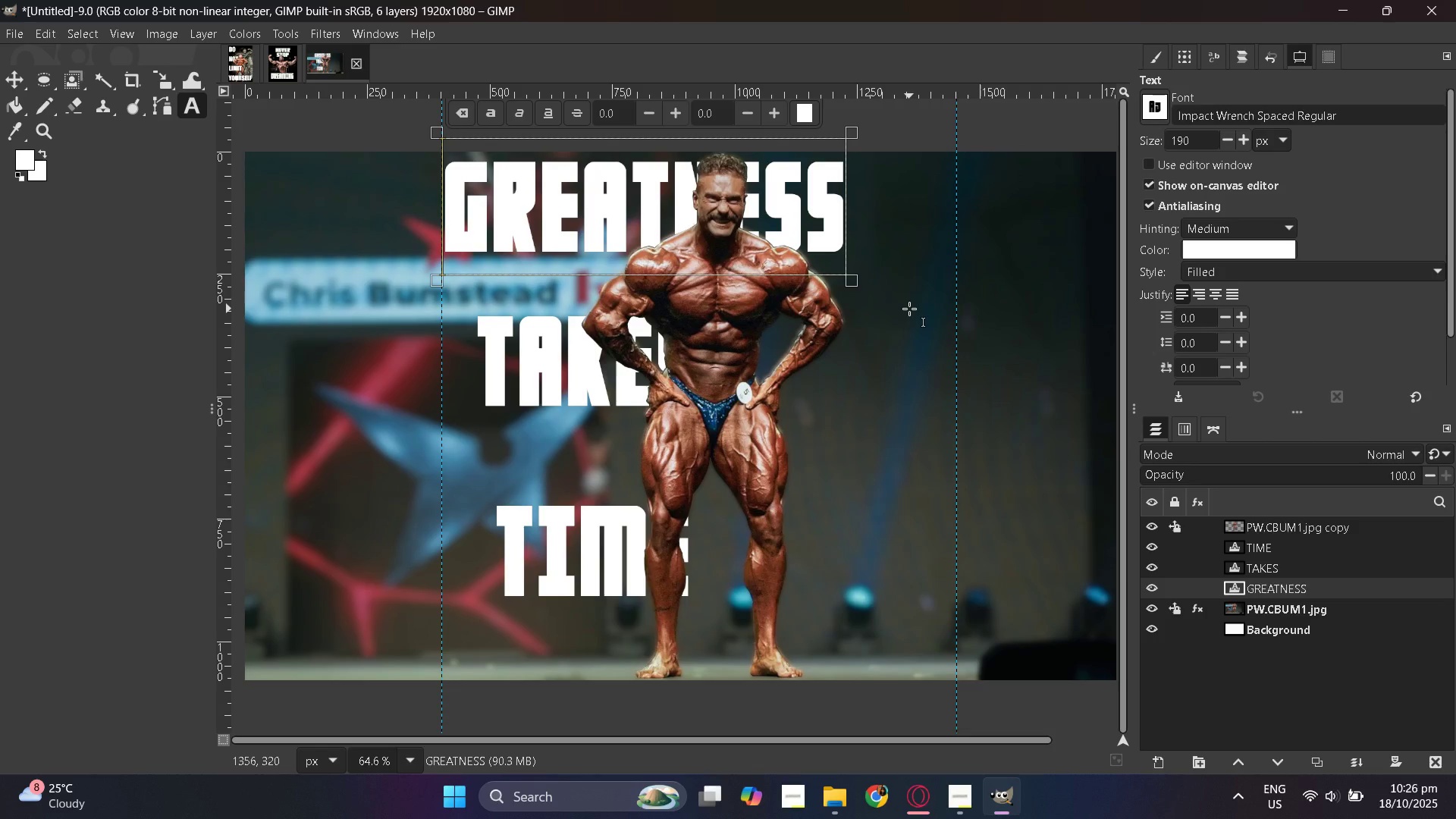 
hold_key(key=ControlLeft, duration=0.62)
scroll: coordinate [909, 309], scroll_direction: down, amount: 4.0
 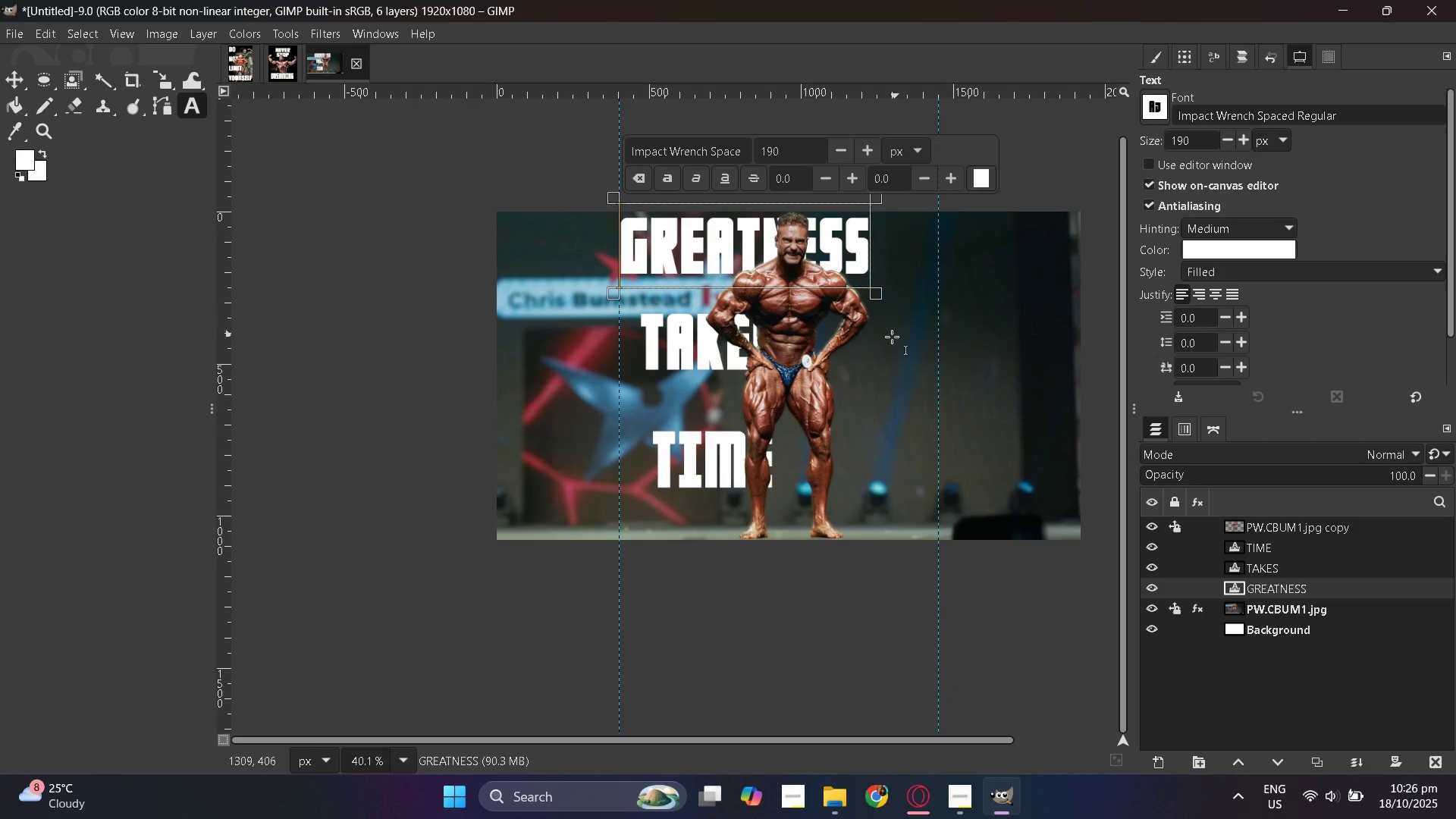 
scroll: coordinate [876, 347], scroll_direction: up, amount: 4.0
 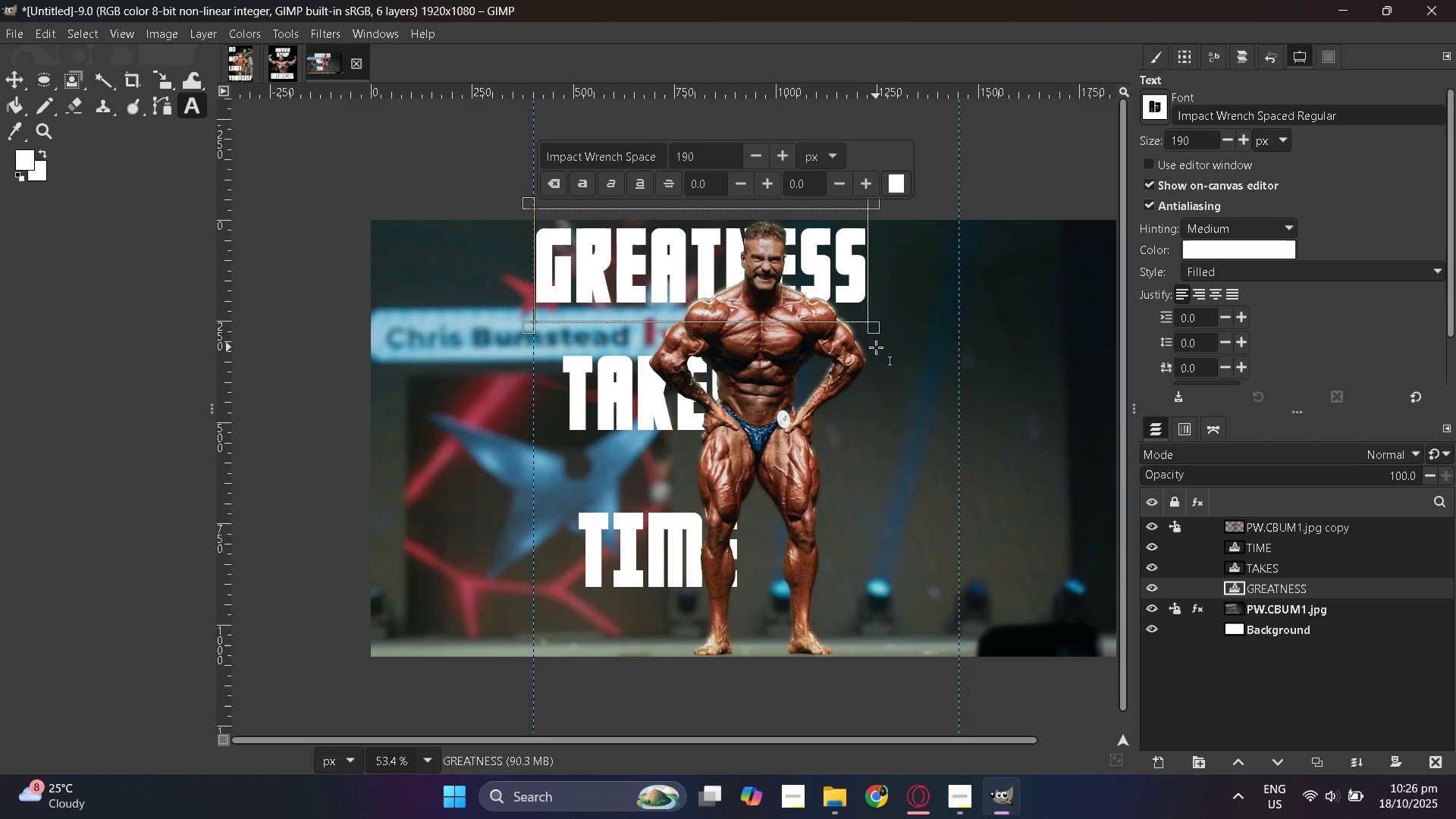 
hold_key(key=ControlLeft, duration=0.41)
 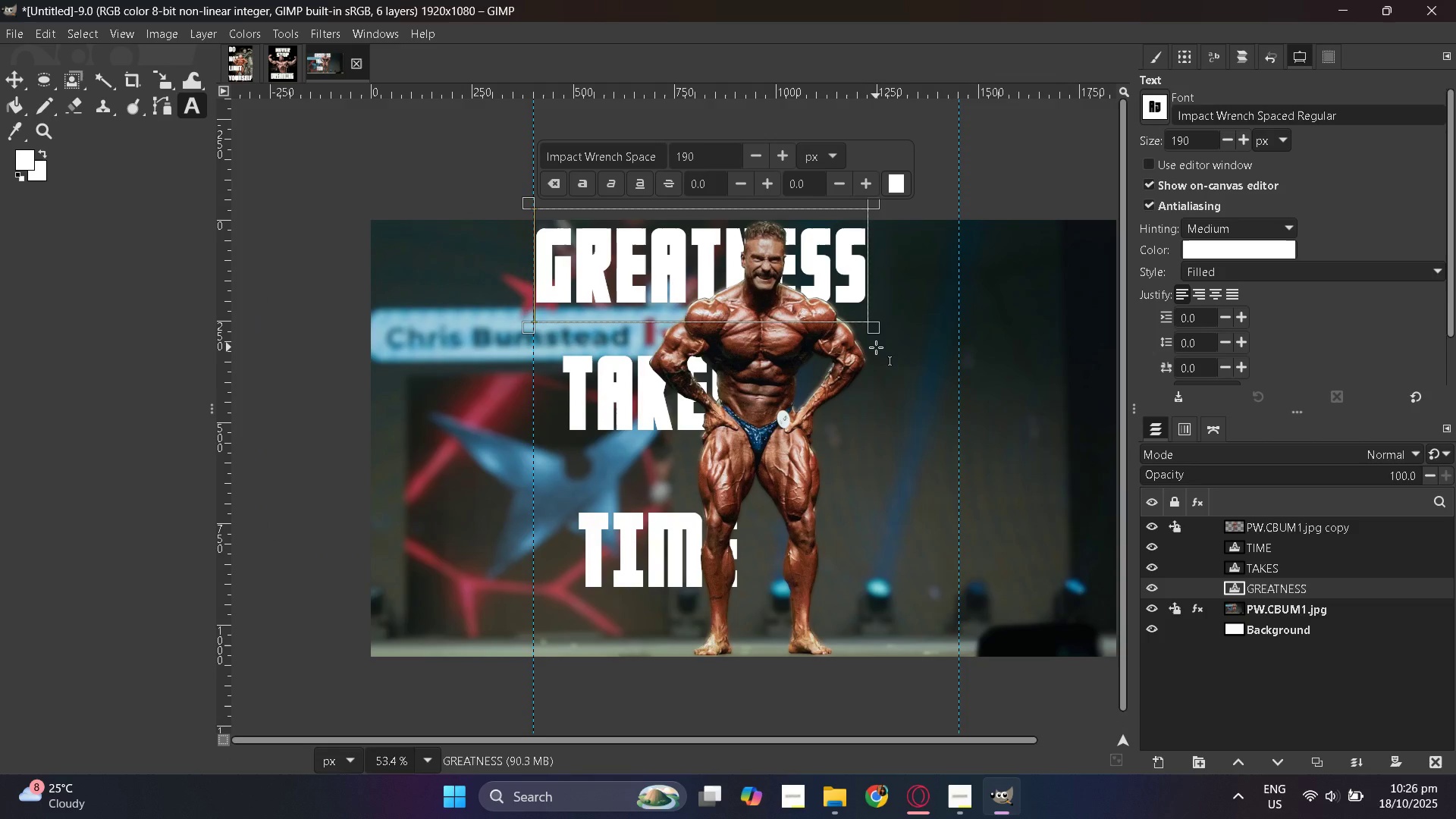 
hold_key(key=ControlLeft, duration=0.35)
scroll: coordinate [876, 347], scroll_direction: down, amount: 2.0
 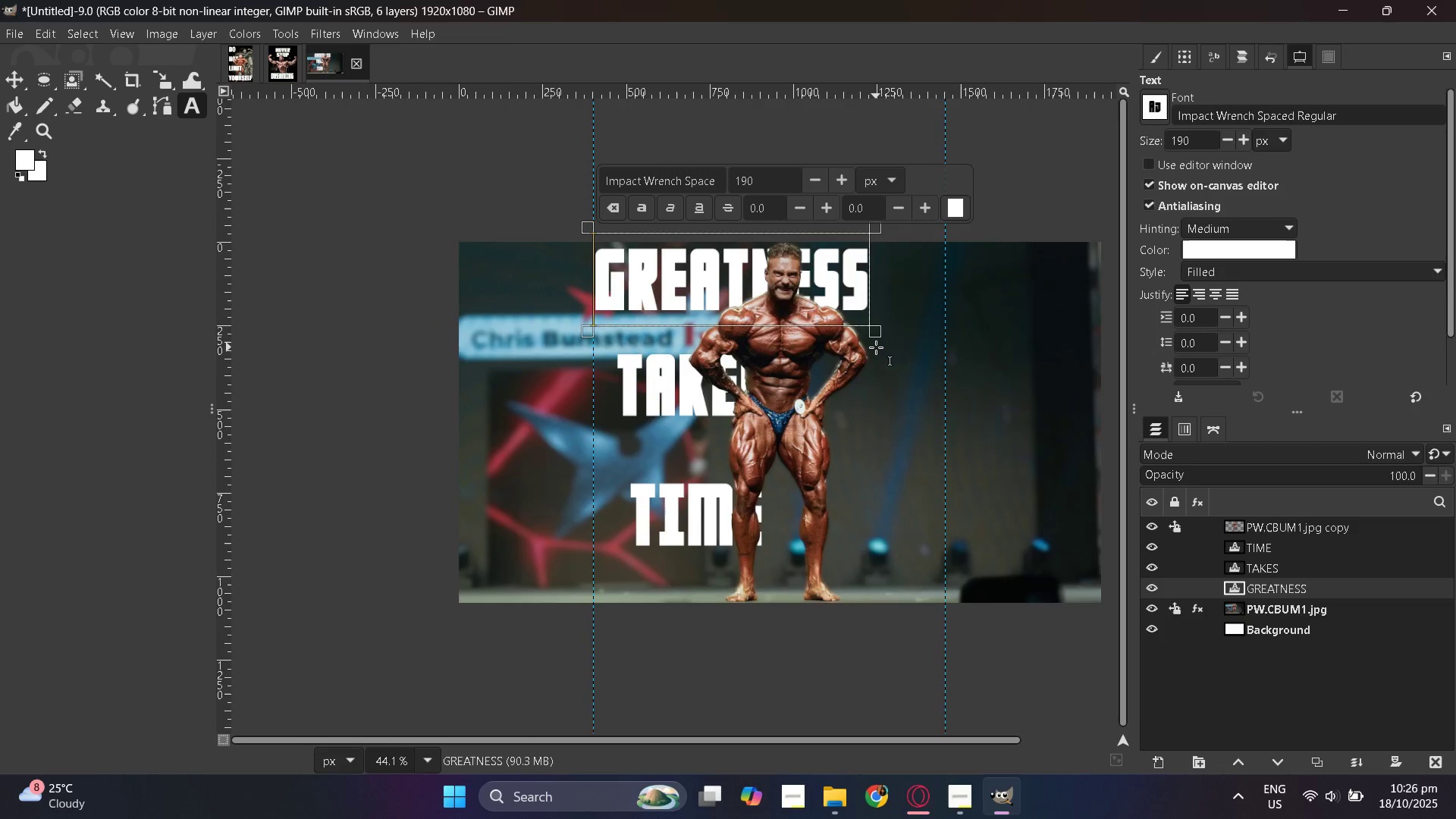 
hold_key(key=ControlLeft, duration=0.5)
scroll: coordinate [876, 347], scroll_direction: up, amount: 3.0
 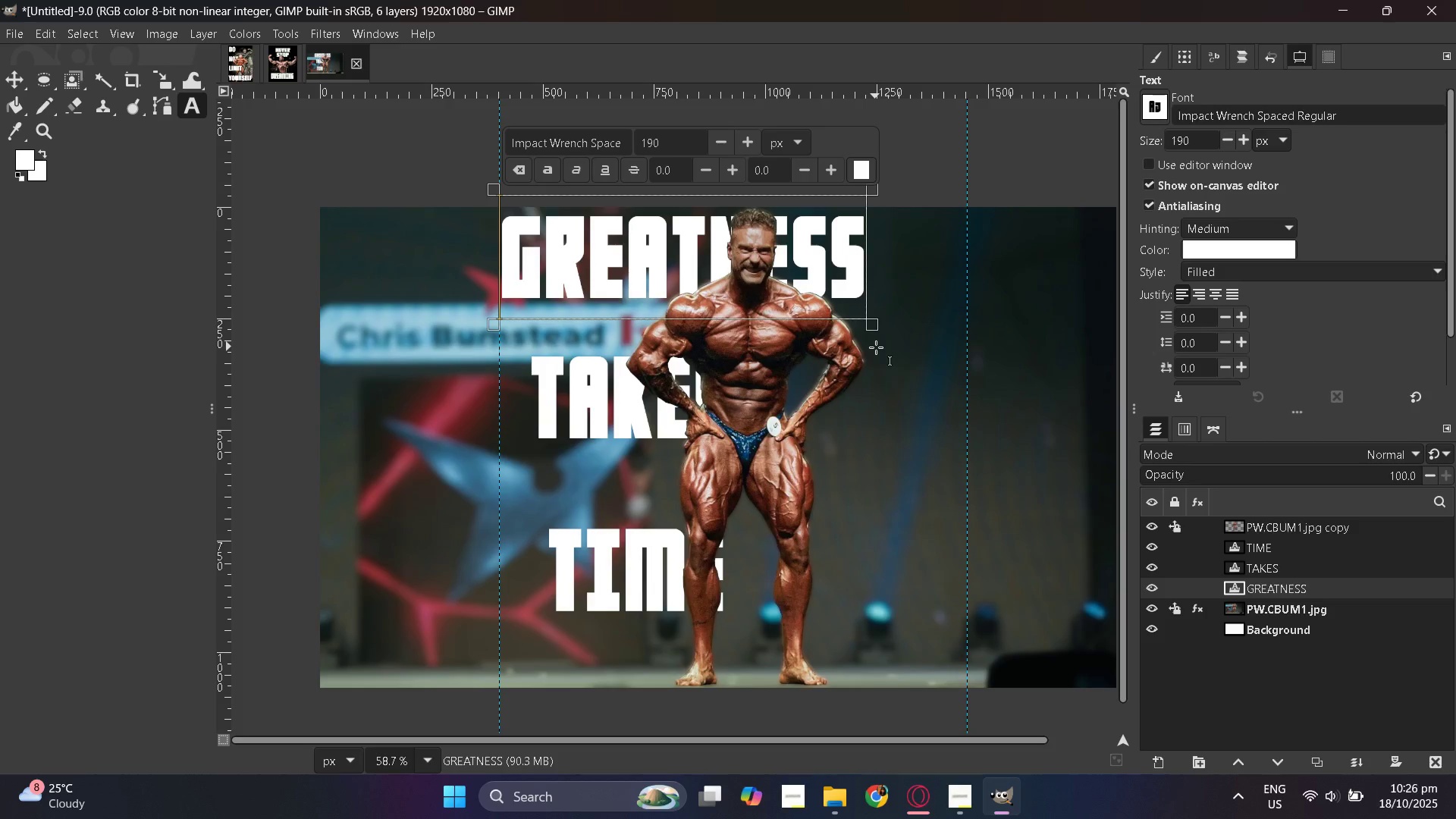 
hold_key(key=ControlLeft, duration=1.5)
scroll: coordinate [876, 347], scroll_direction: down, amount: 5.0
 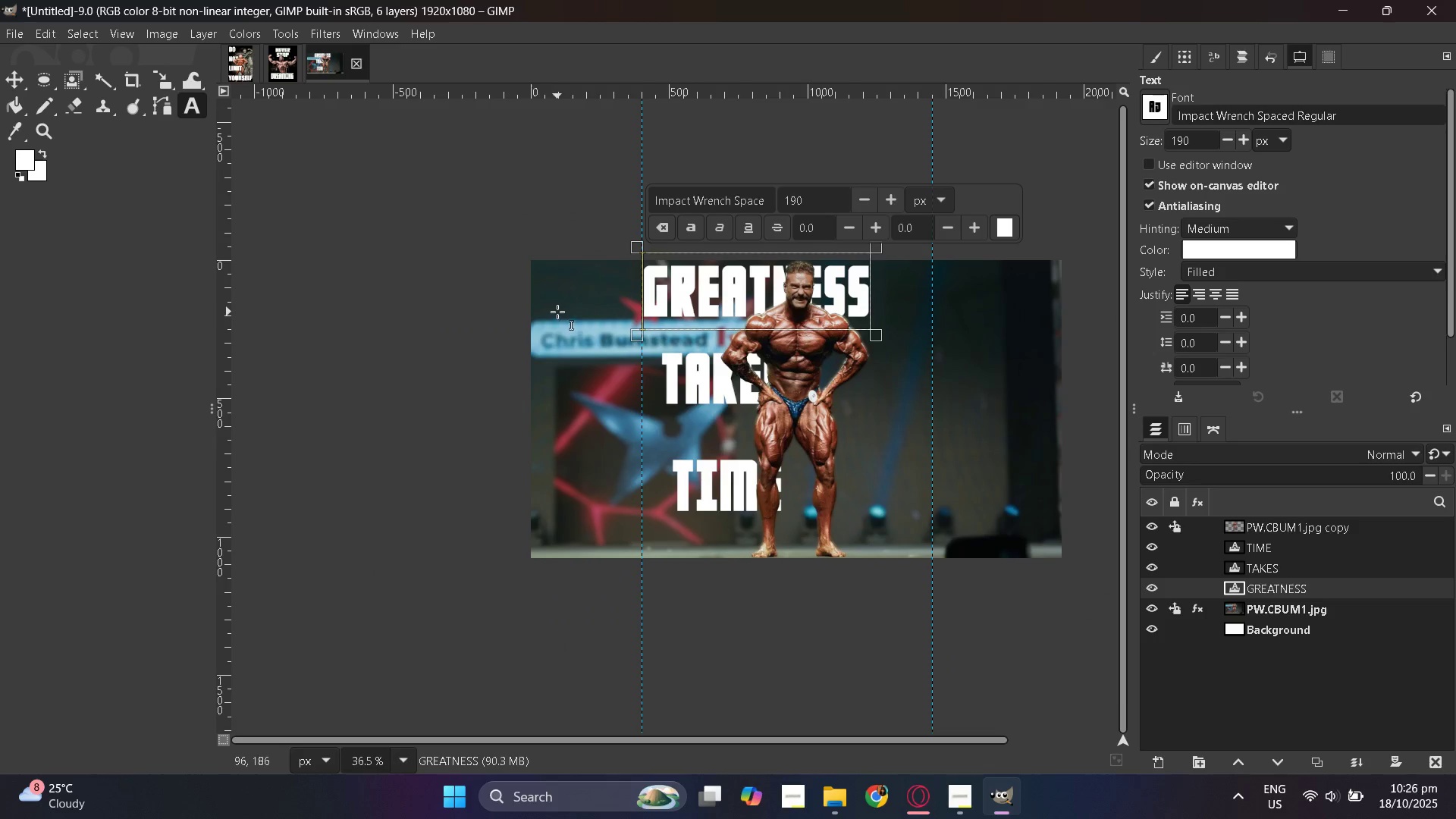 
hold_key(key=ControlLeft, duration=1.24)
scroll: coordinate [577, 315], scroll_direction: up, amount: 4.0
 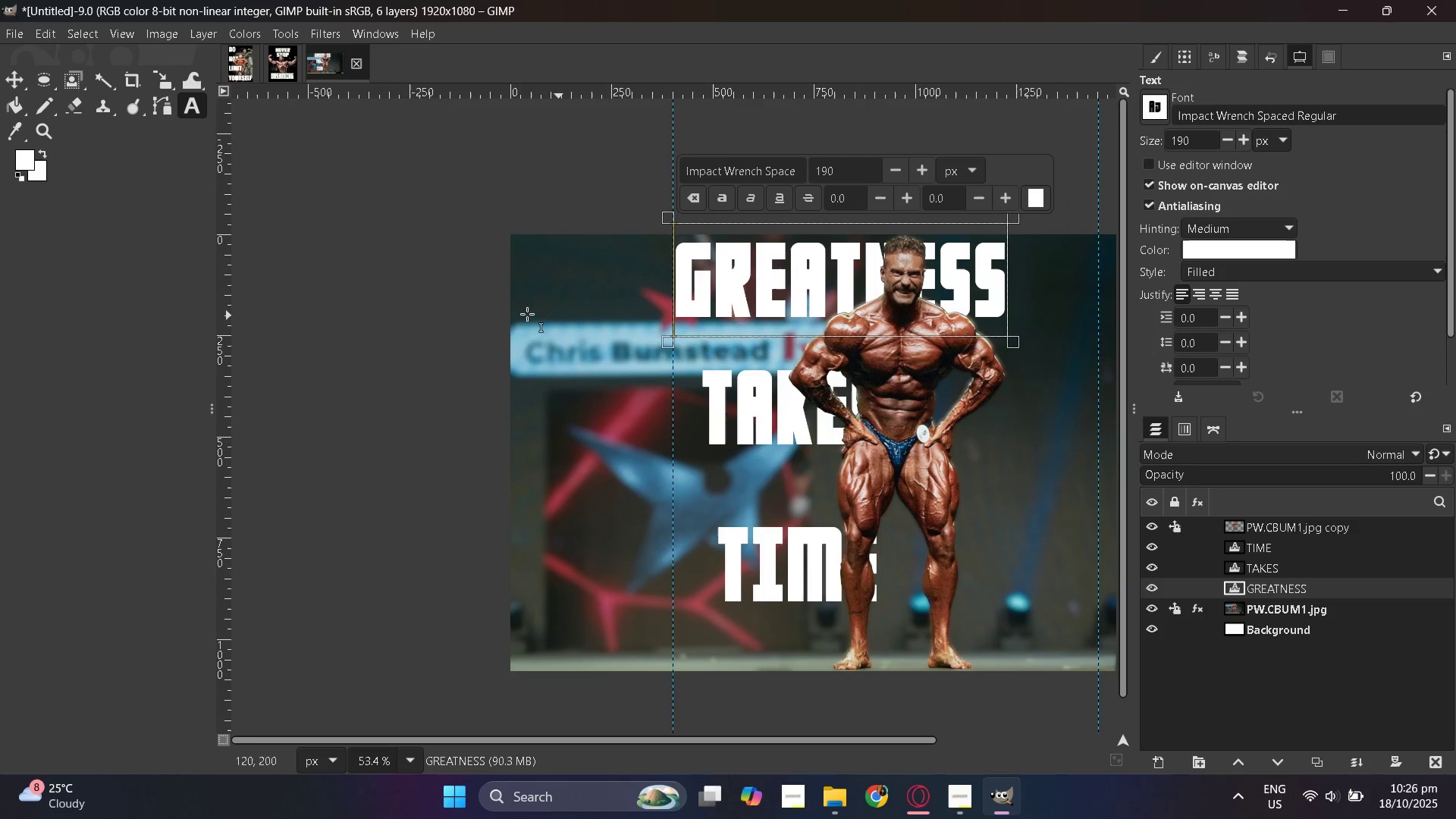 
hold_key(key=ControlLeft, duration=0.66)
scroll: coordinate [392, 293], scroll_direction: up, amount: 1.0
 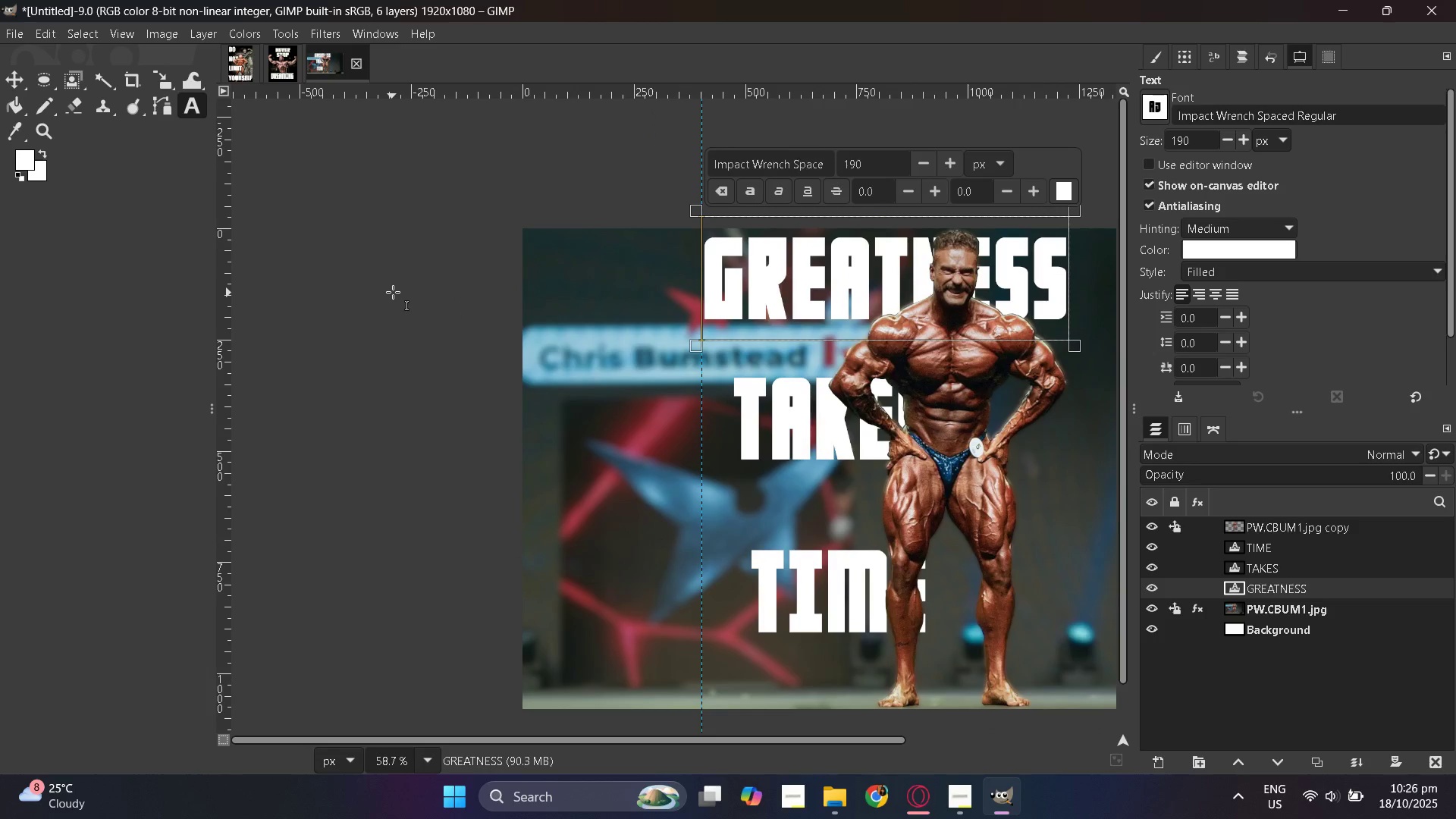 
hold_key(key=ControlLeft, duration=1.53)
scroll: coordinate [1032, 401], scroll_direction: down, amount: 3.0
 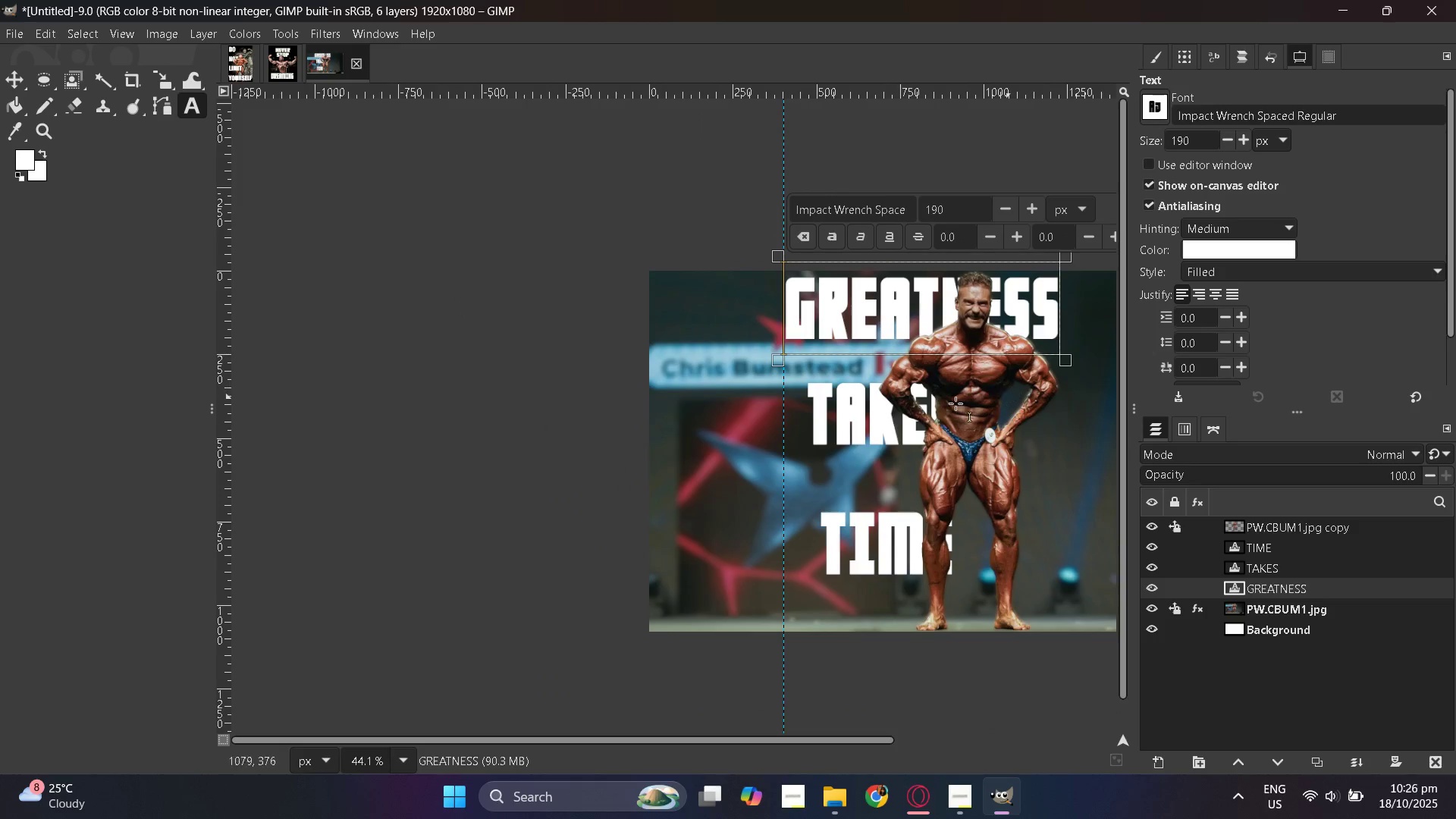 
scroll: coordinate [752, 424], scroll_direction: none, amount: 0.0
 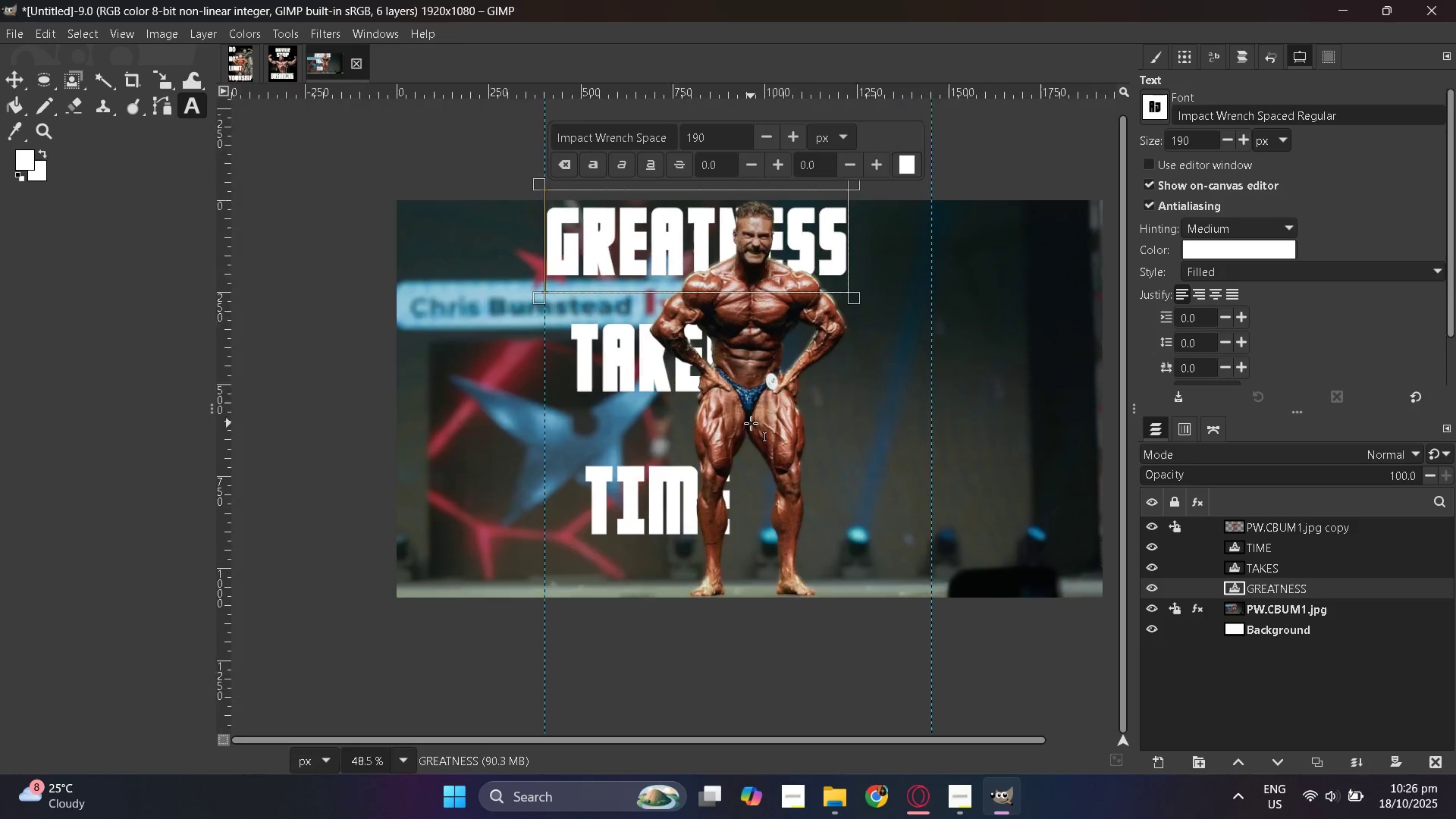 
hold_key(key=ControlLeft, duration=1.01)
scroll: coordinate [751, 423], scroll_direction: up, amount: 3.0
 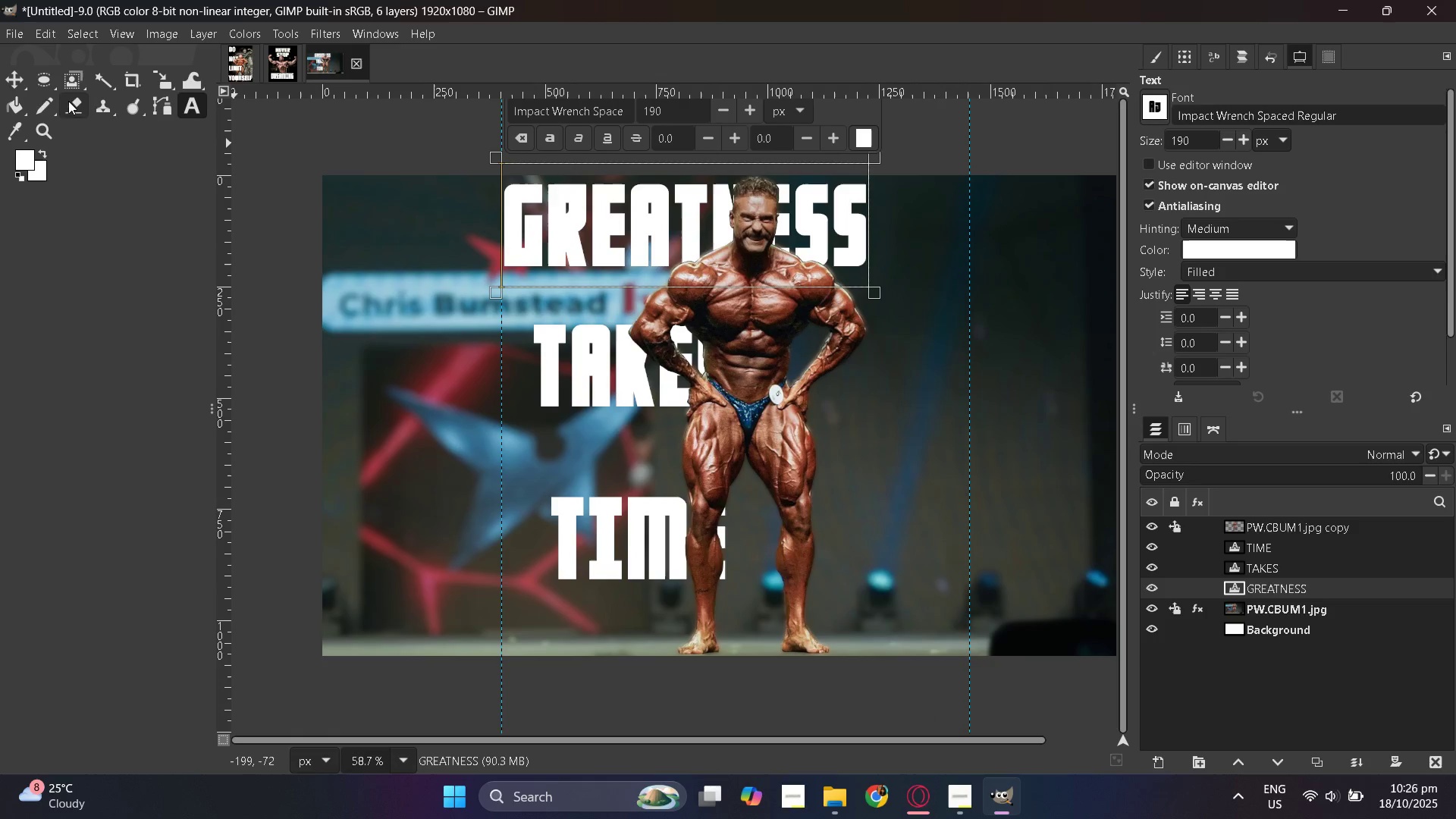 
left_click([17, 87])
 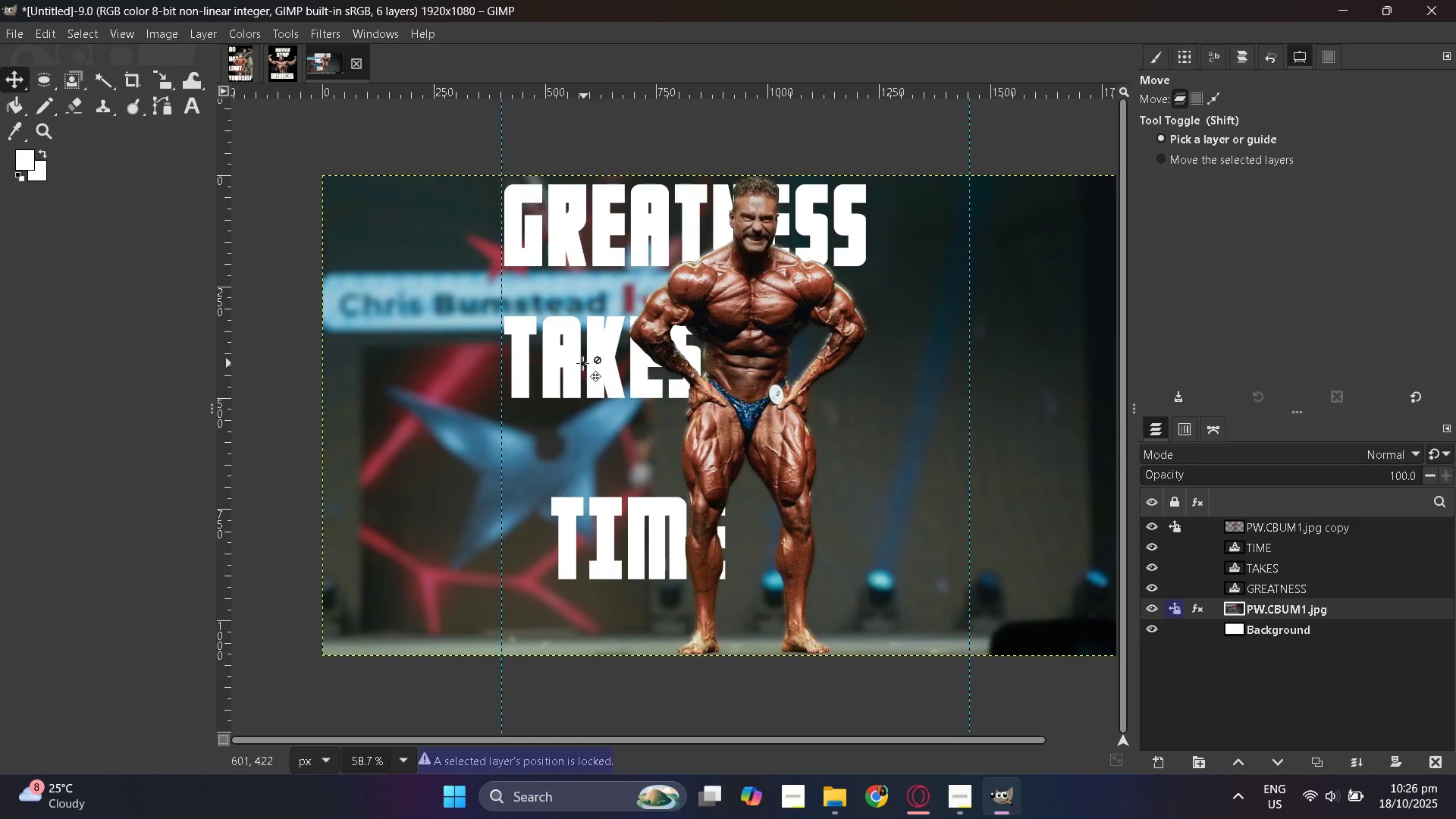 
left_click([603, 362])
 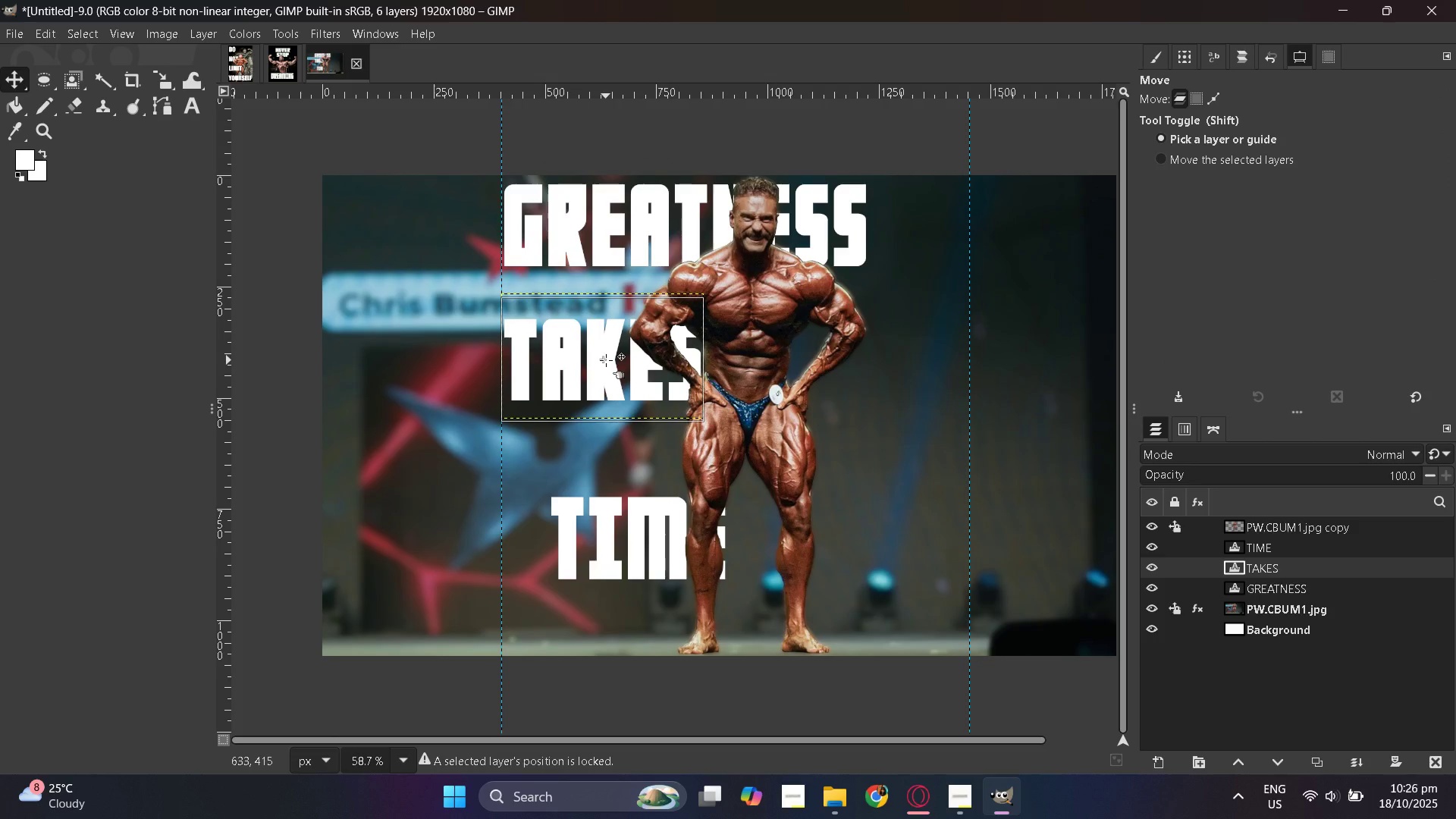 
left_click([582, 230])
 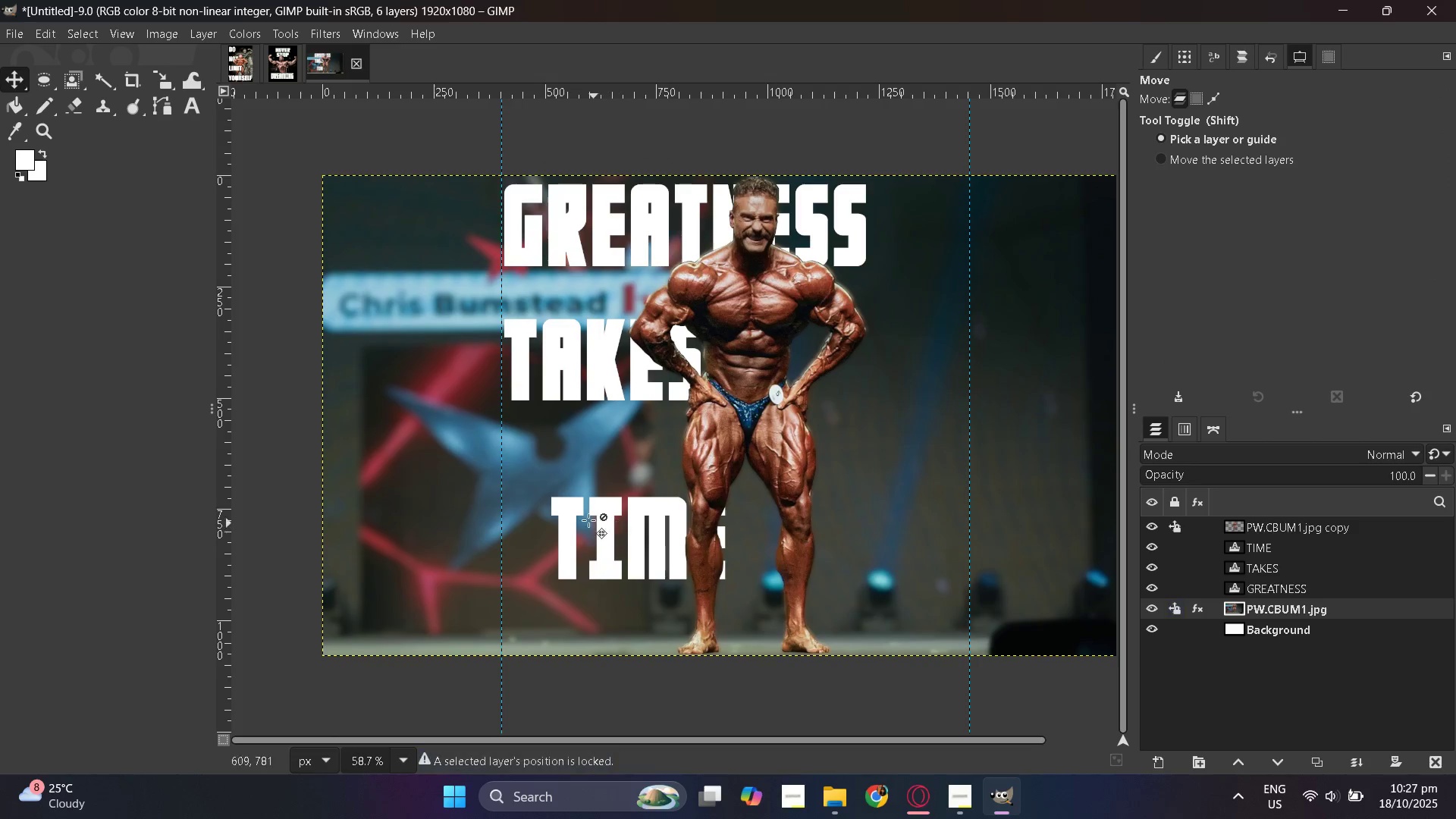 
left_click([604, 525])
 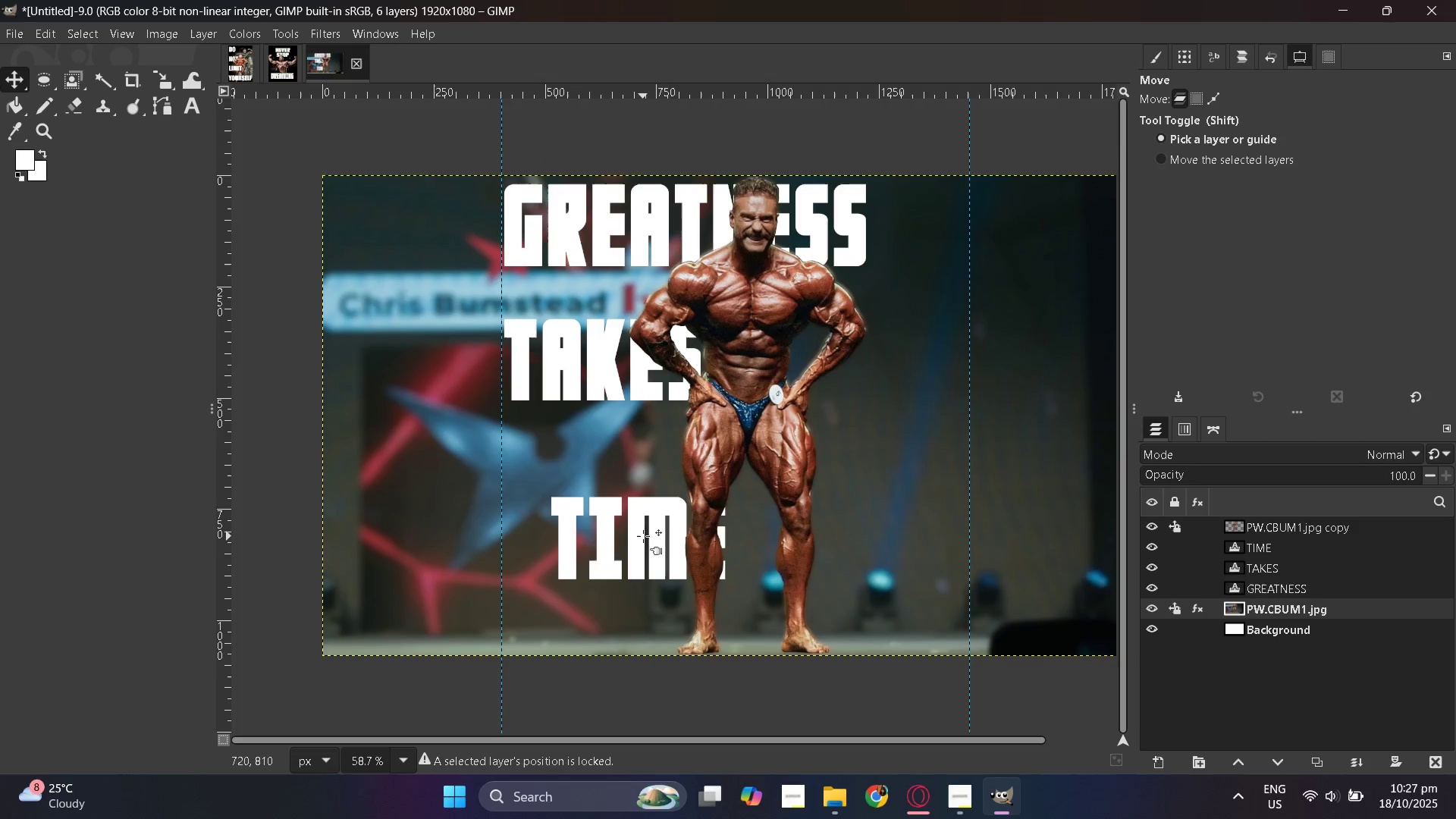 
double_click([643, 536])
 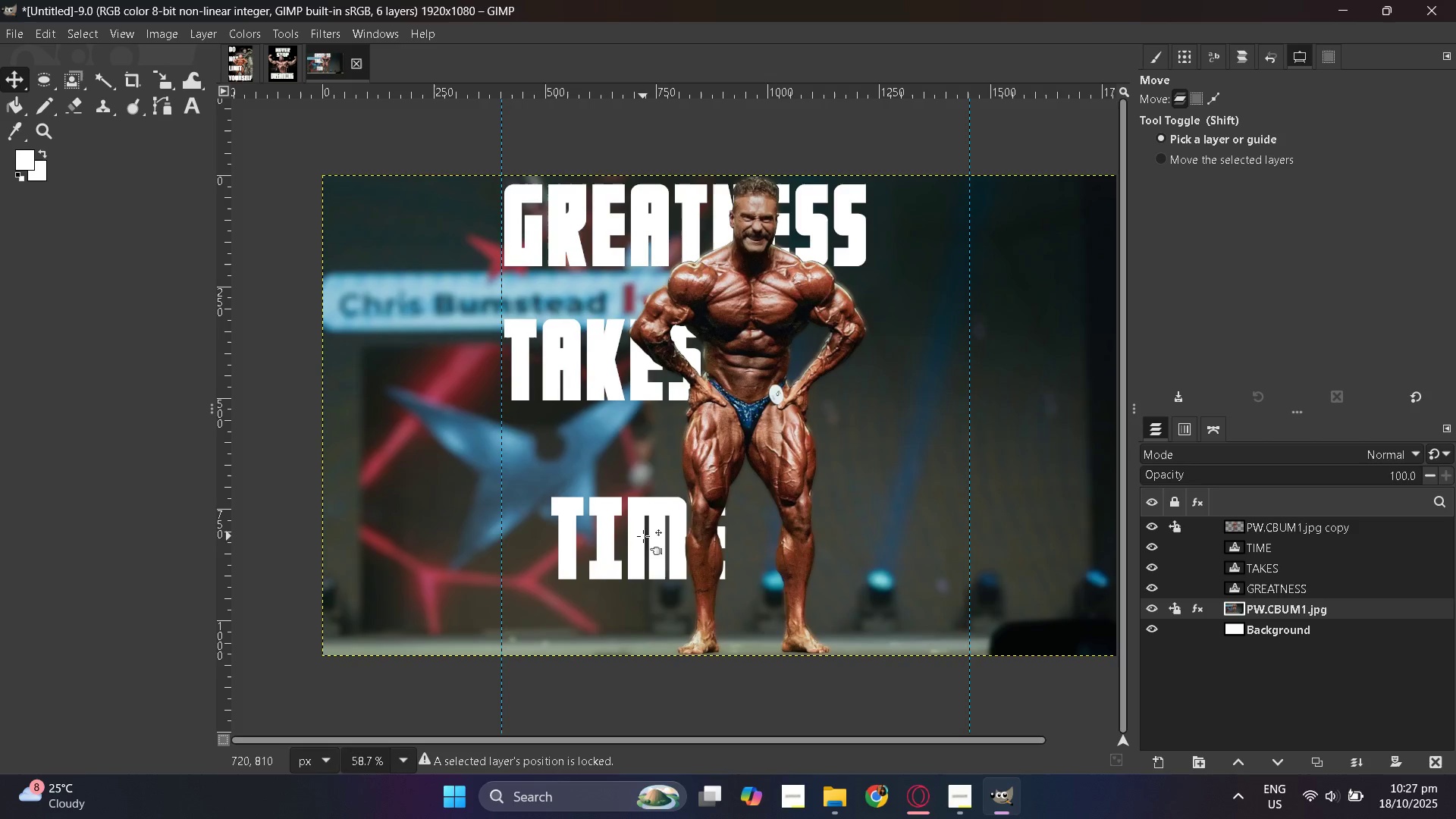 
hold_key(key=ControlLeft, duration=0.36)
scroll: coordinate [643, 536], scroll_direction: down, amount: 1.0
 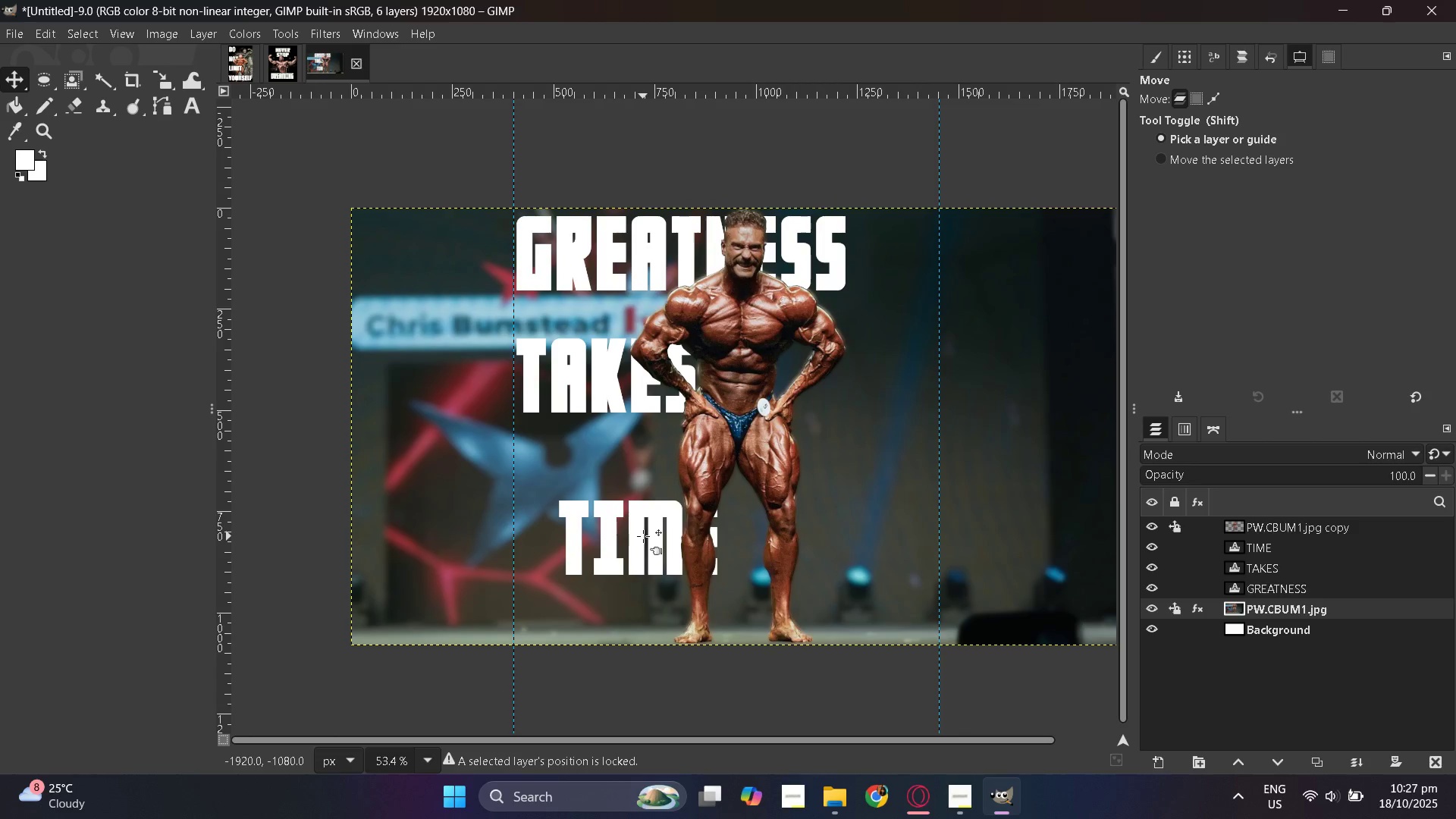 
hold_key(key=ControlLeft, duration=0.46)
scroll: coordinate [643, 536], scroll_direction: up, amount: 1.0
 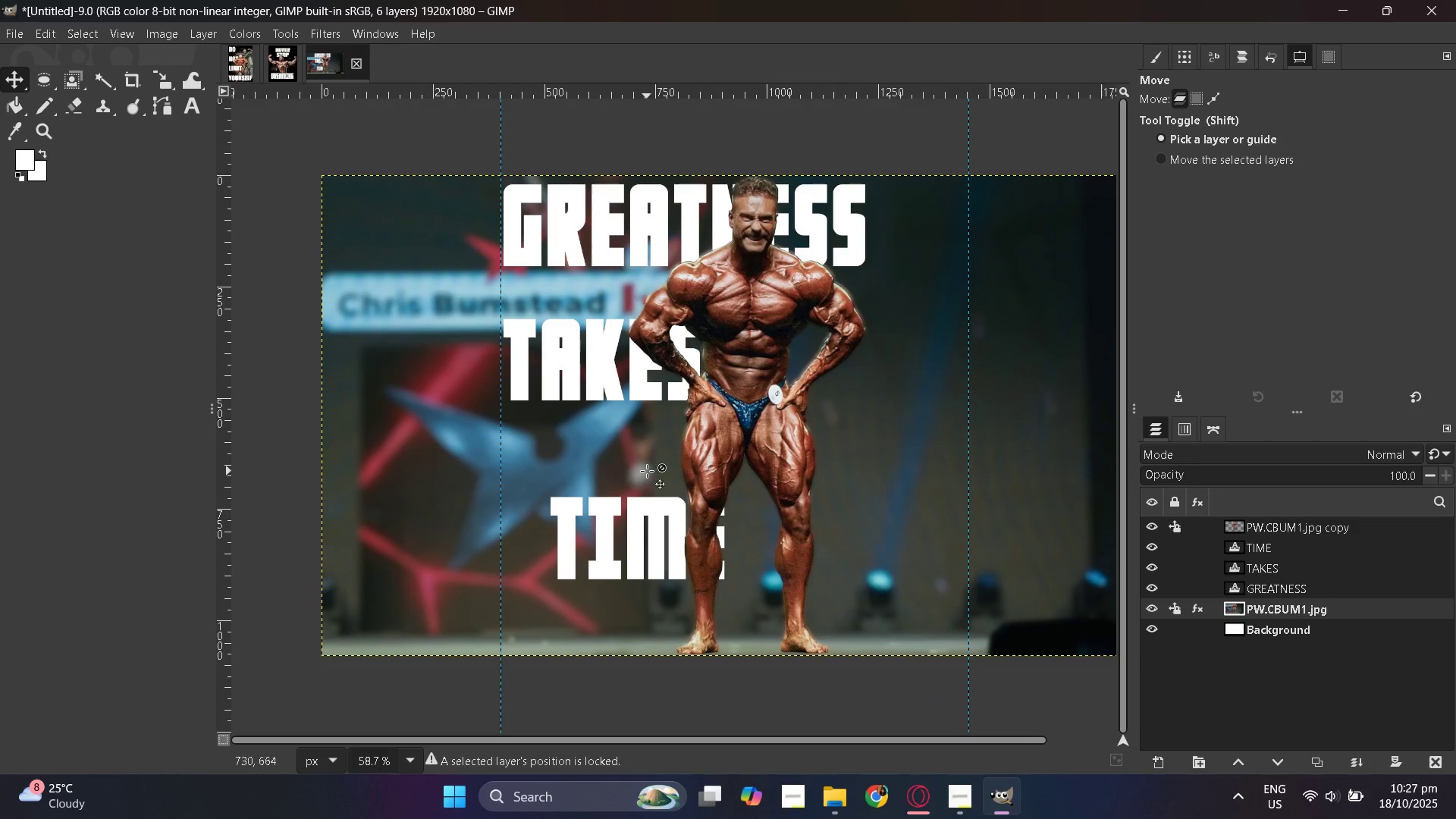 
mouse_move([201, 89])
 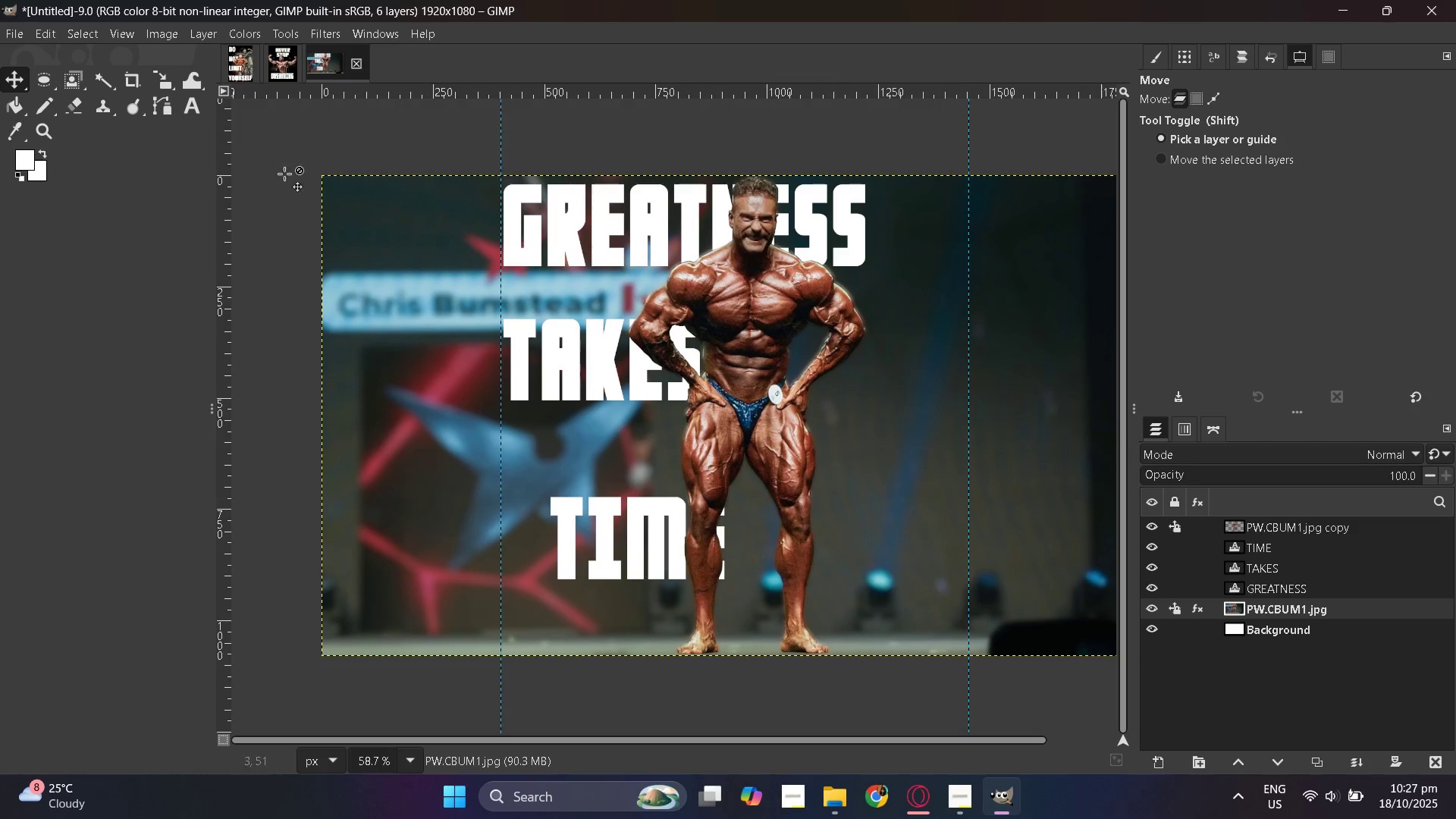 
mouse_move([182, 109])
 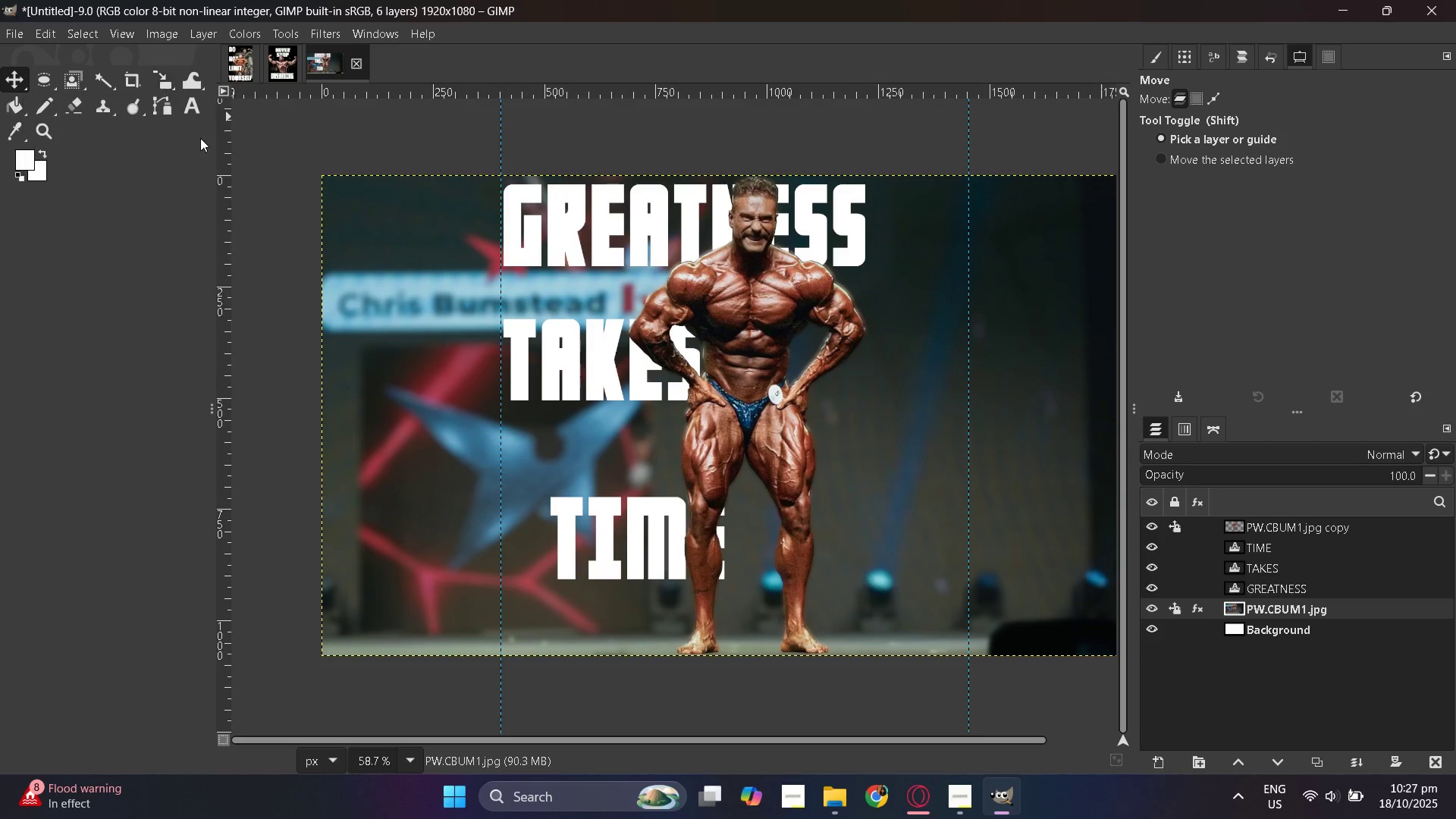 
mouse_move([211, 116])
 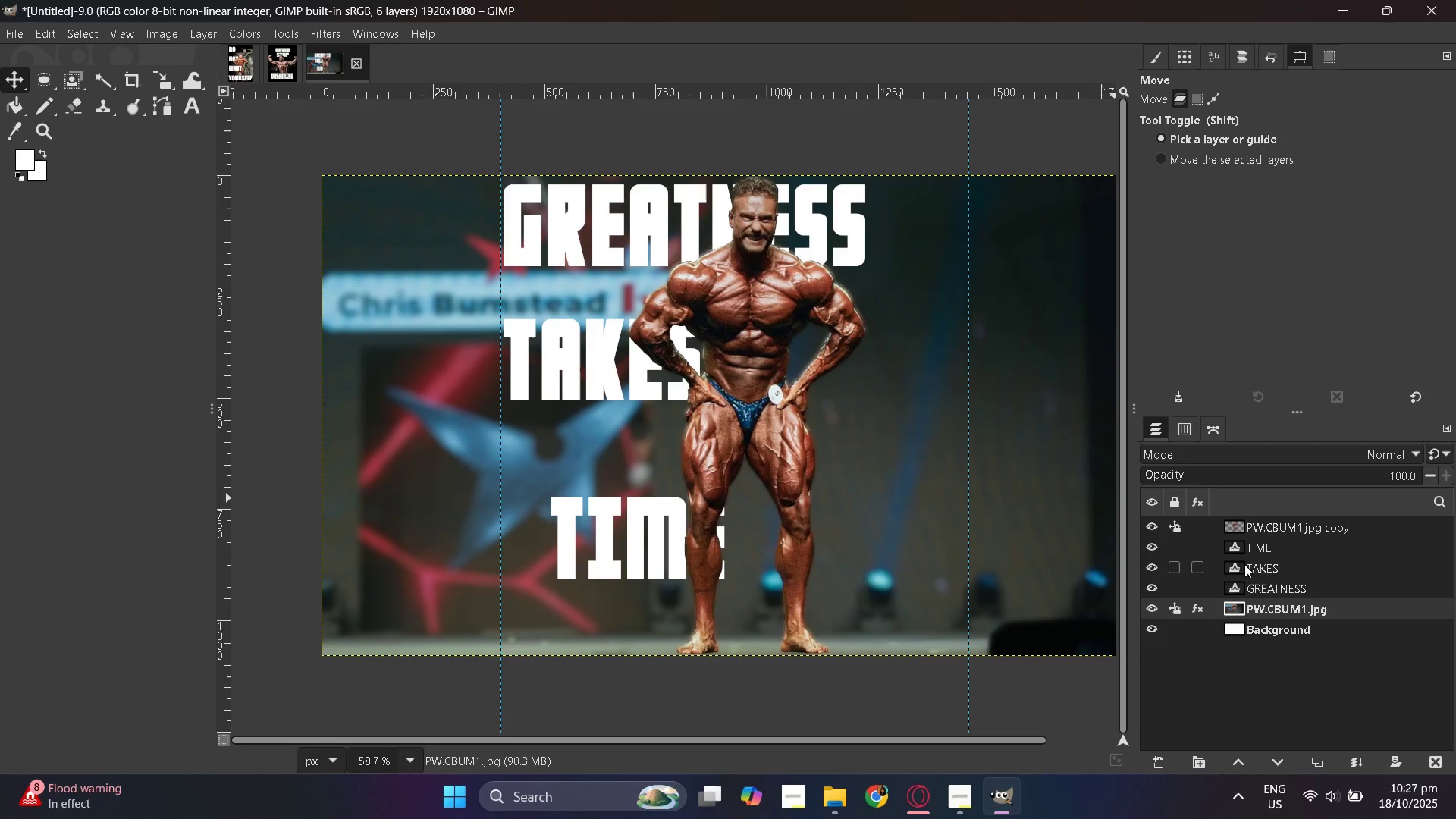 
left_click([1235, 545])
 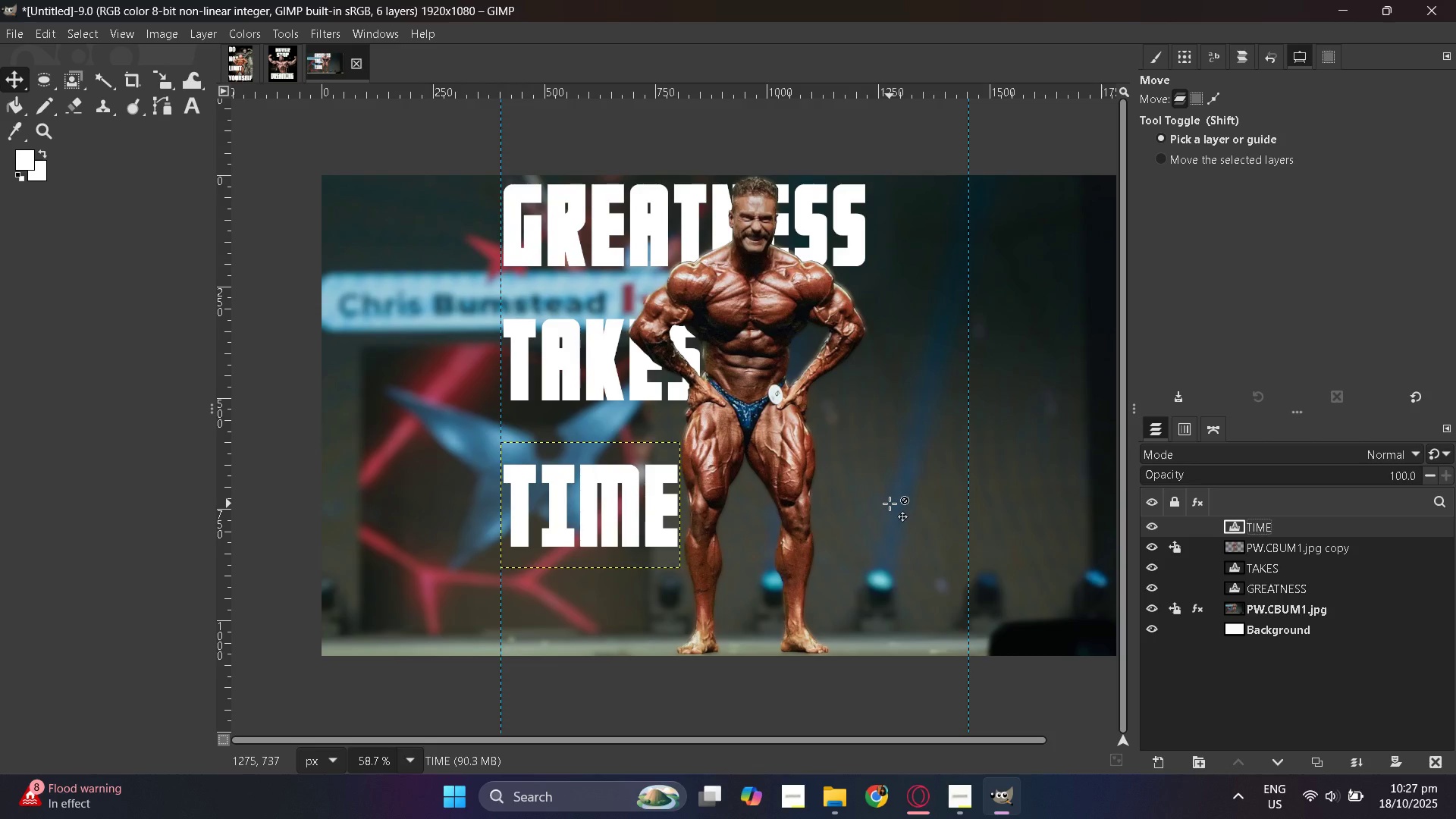 
wait(11.68)
 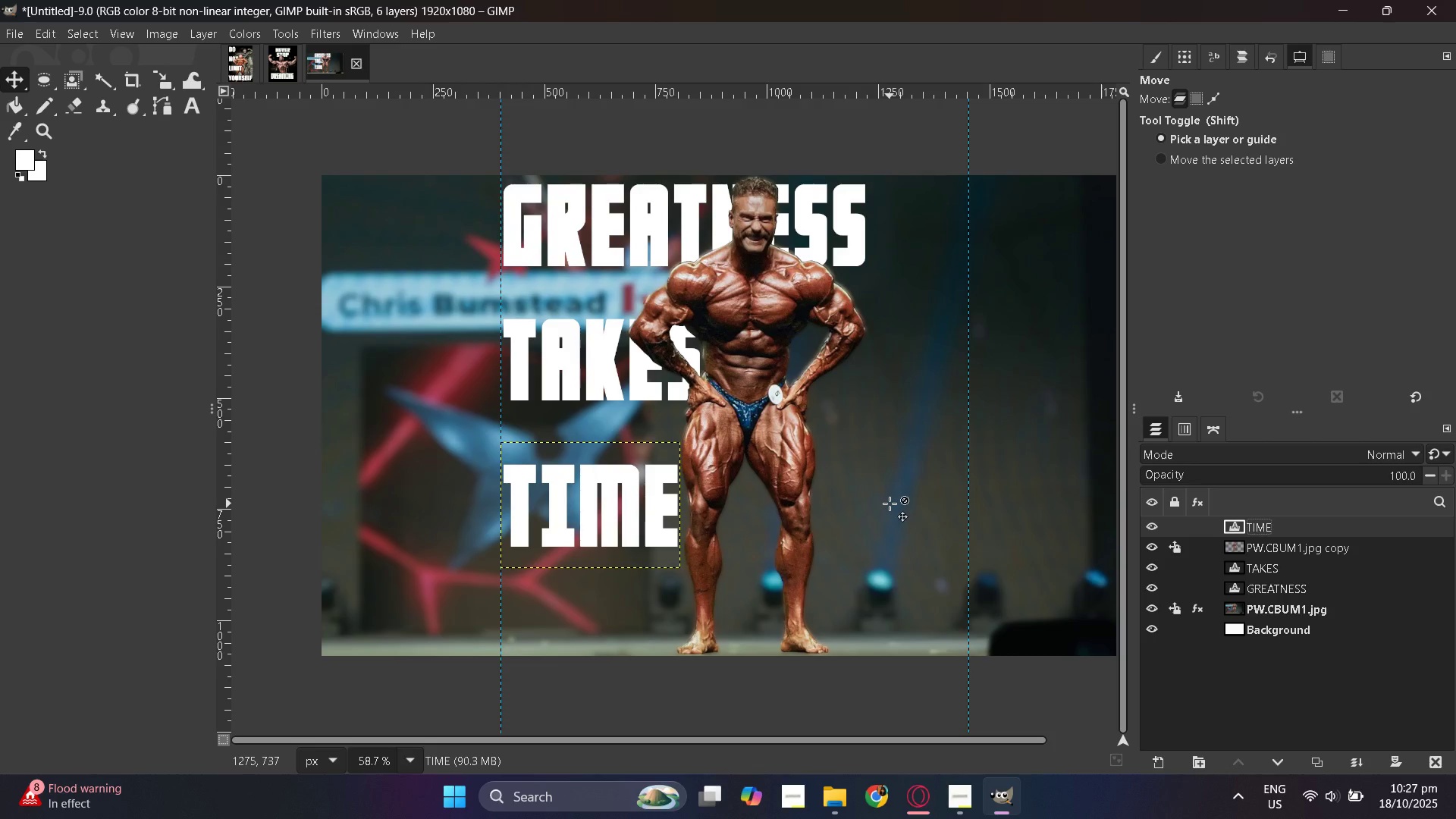 
scroll: coordinate [676, 416], scroll_direction: up, amount: 1.0
 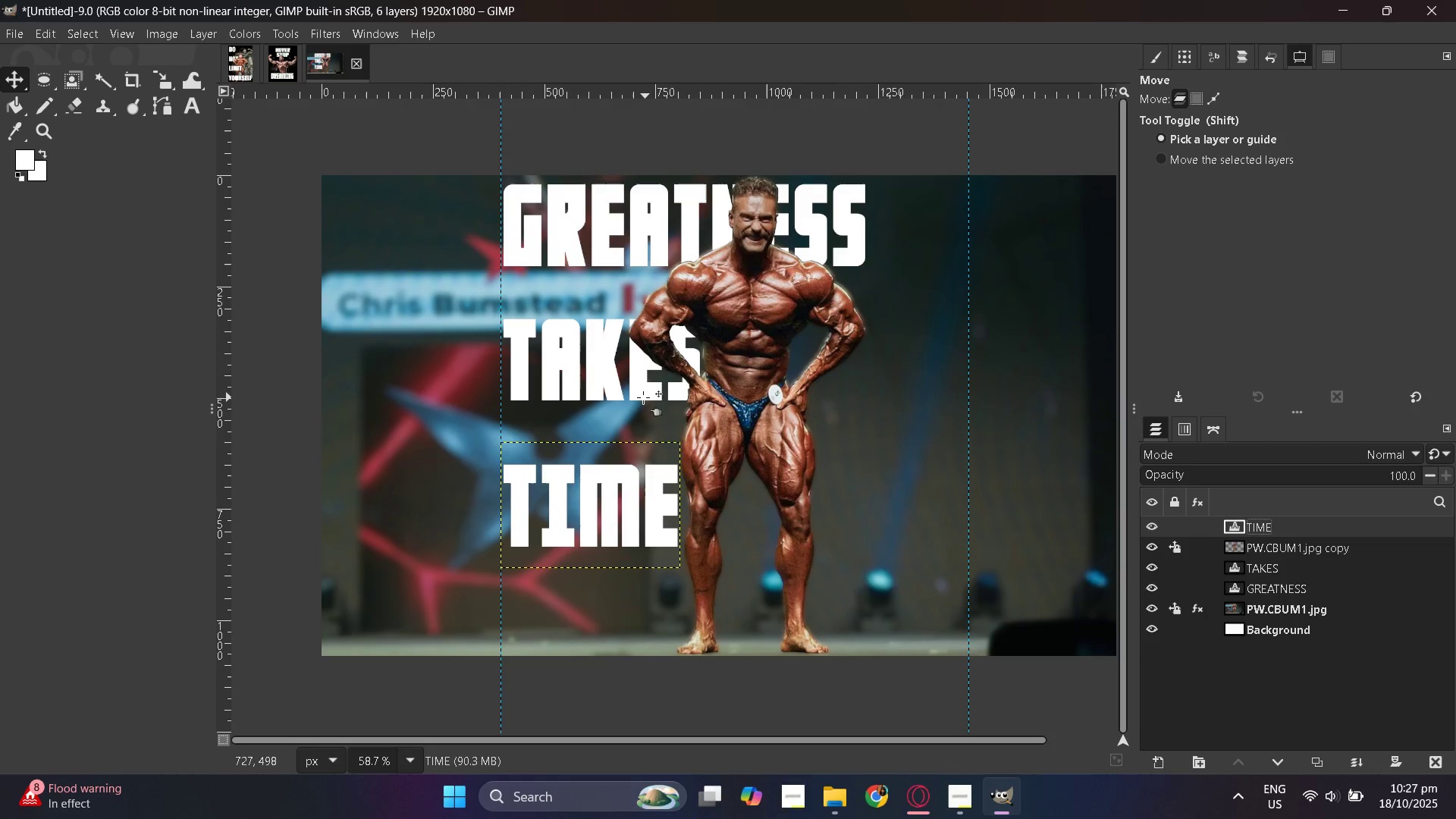 
hold_key(key=ControlLeft, duration=0.45)
scroll: coordinate [644, 403], scroll_direction: up, amount: 1.0
 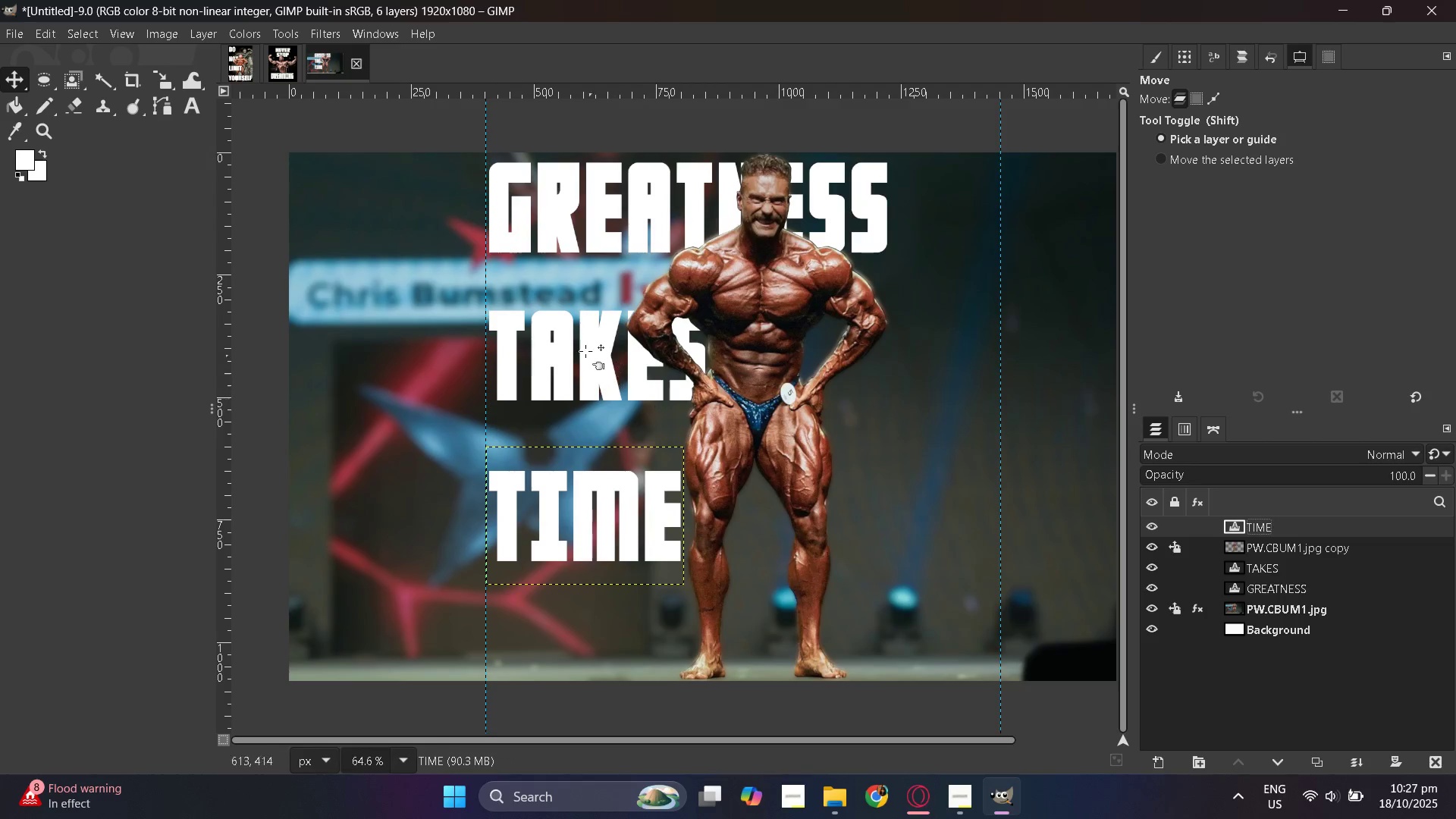 
left_click([582, 346])
 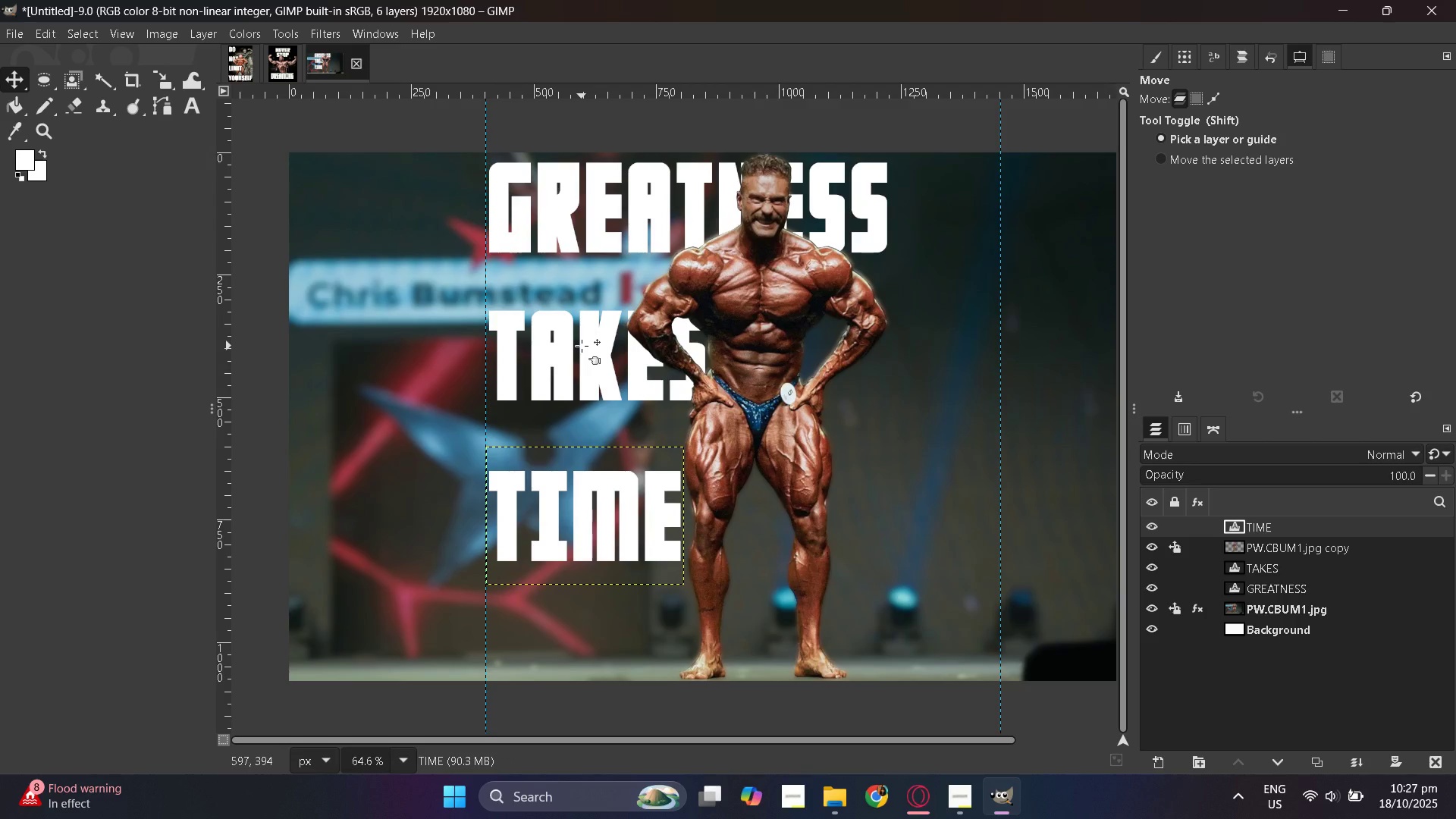 
hold_key(key=ControlLeft, duration=0.82)
scroll: coordinate [584, 344], scroll_direction: down, amount: 2.0
 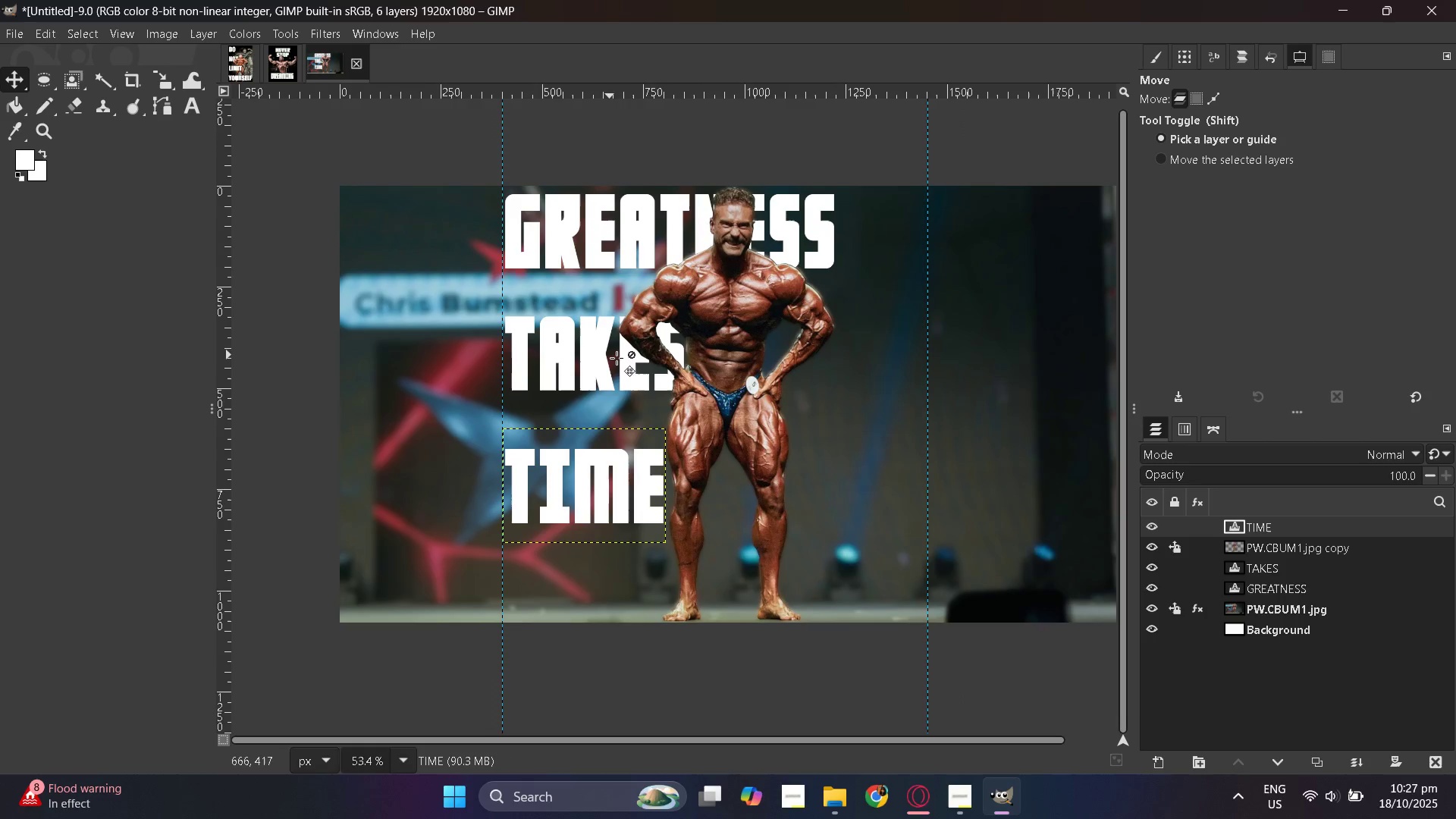 
scroll: coordinate [621, 356], scroll_direction: none, amount: 0.0
 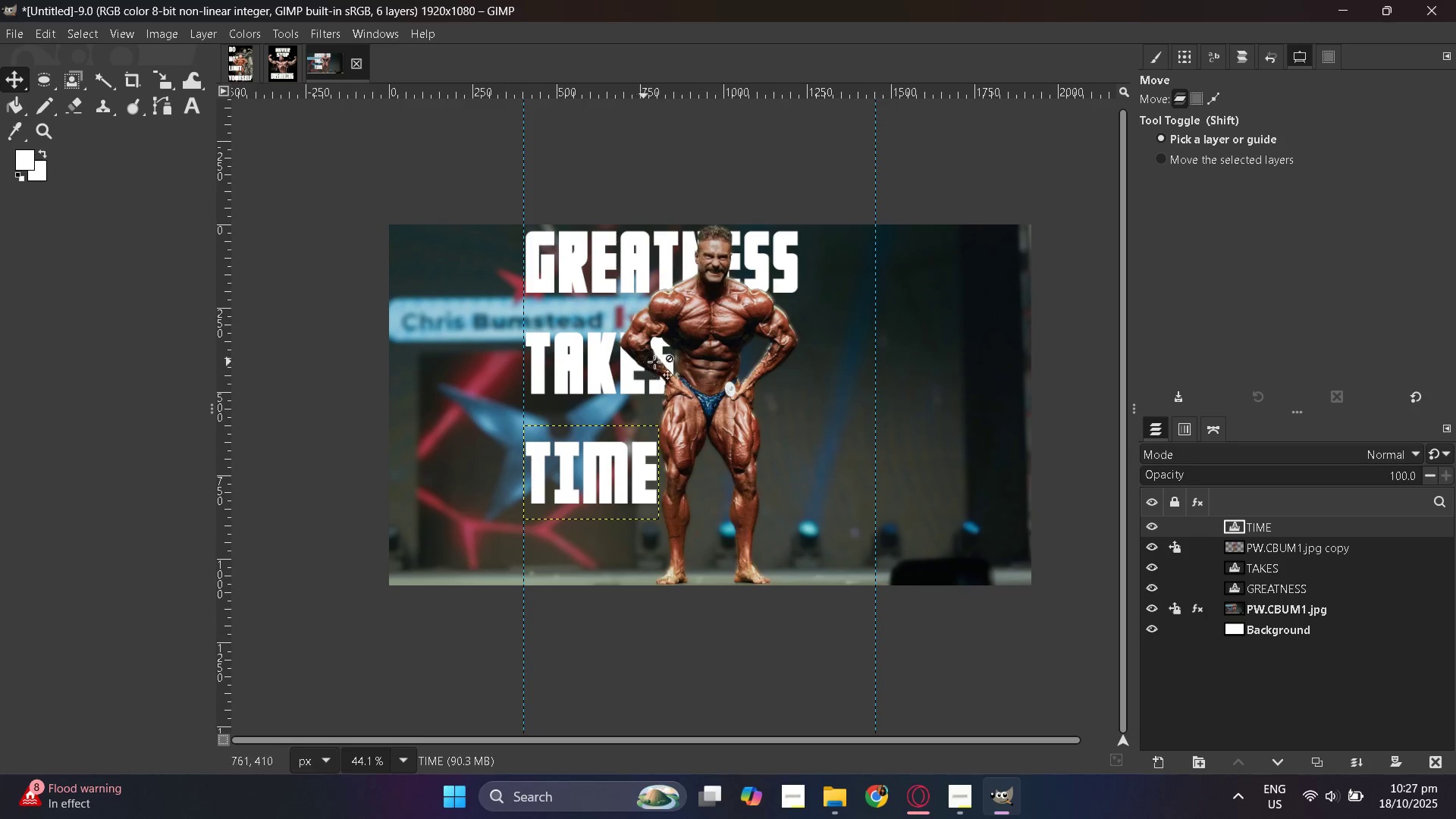 
hold_key(key=ControlLeft, duration=0.44)
 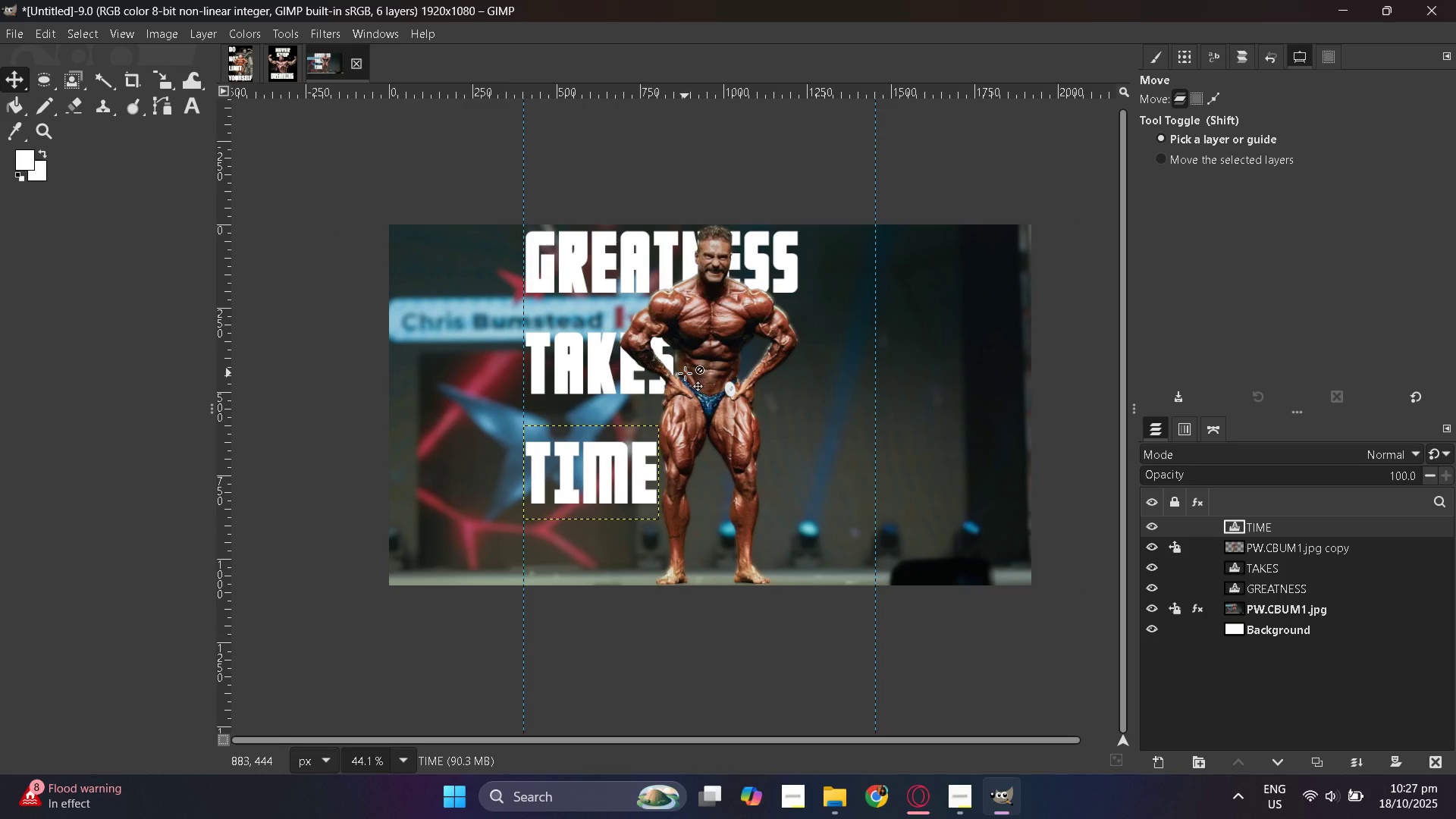 
wait(12.8)
 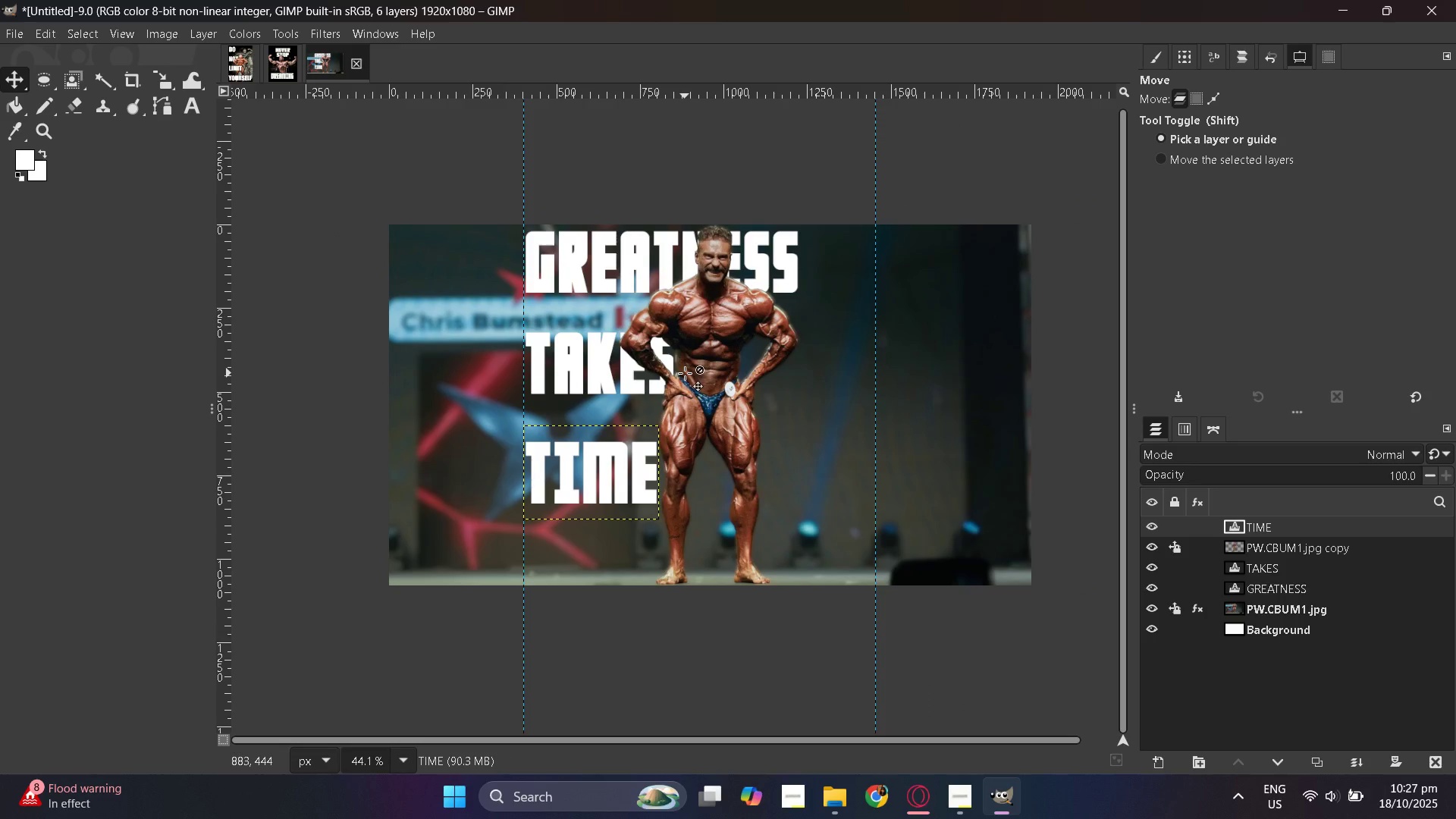 
hold_key(key=ControlLeft, duration=0.41)
scroll: coordinate [438, 325], scroll_direction: up, amount: 1.0
 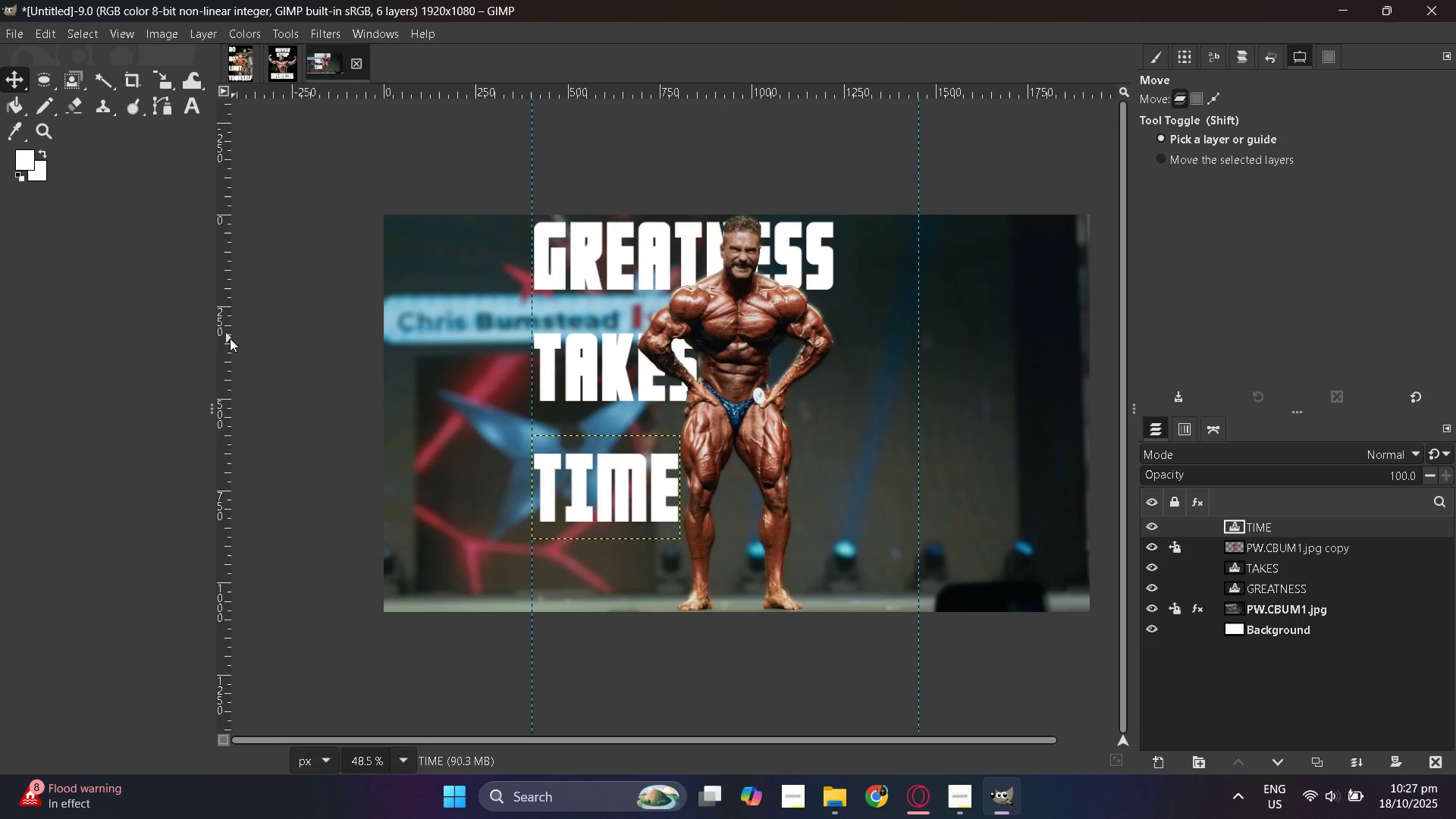 
scroll: coordinate [318, 318], scroll_direction: none, amount: 0.0
 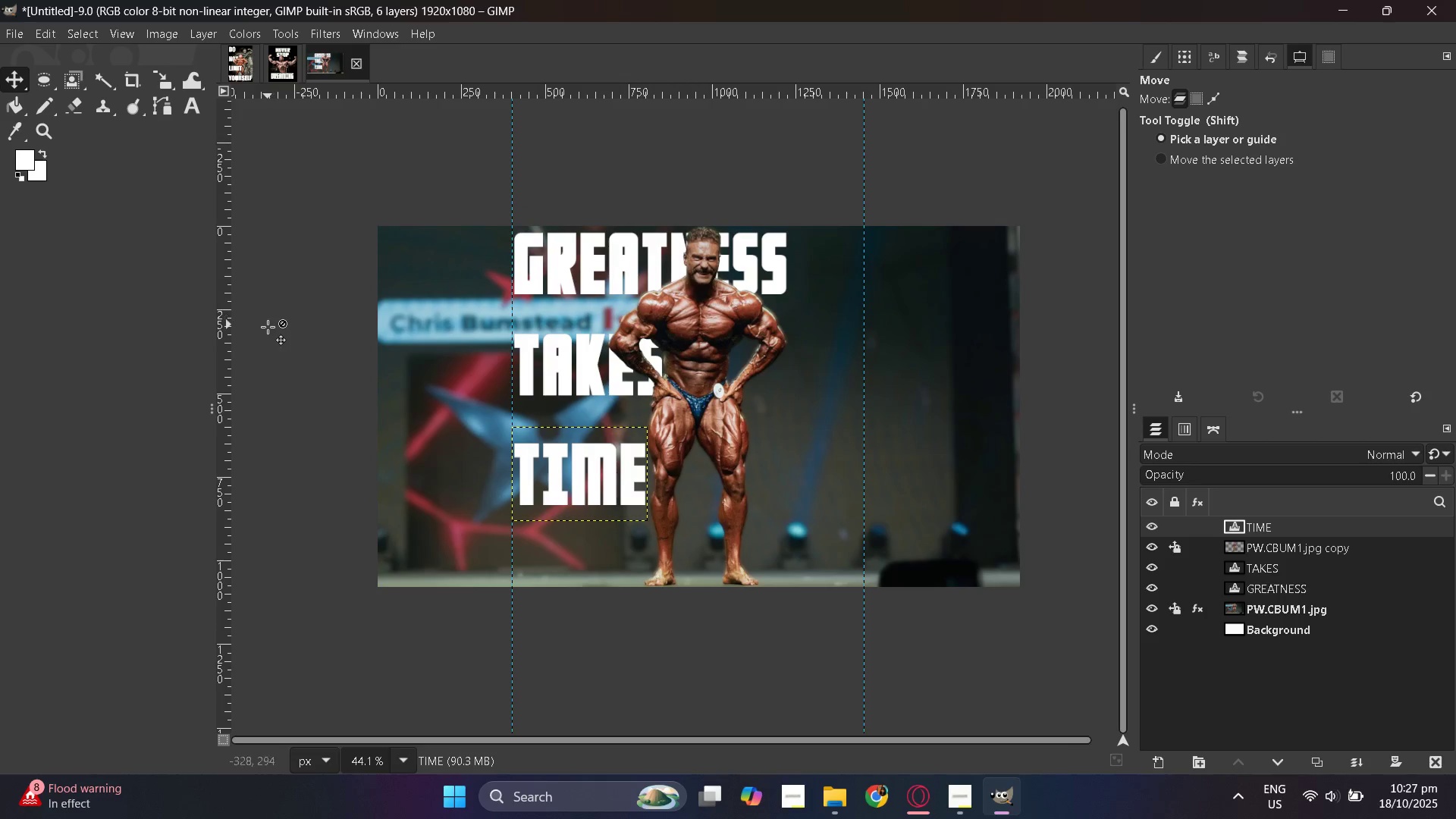 
hold_key(key=ControlLeft, duration=0.33)
 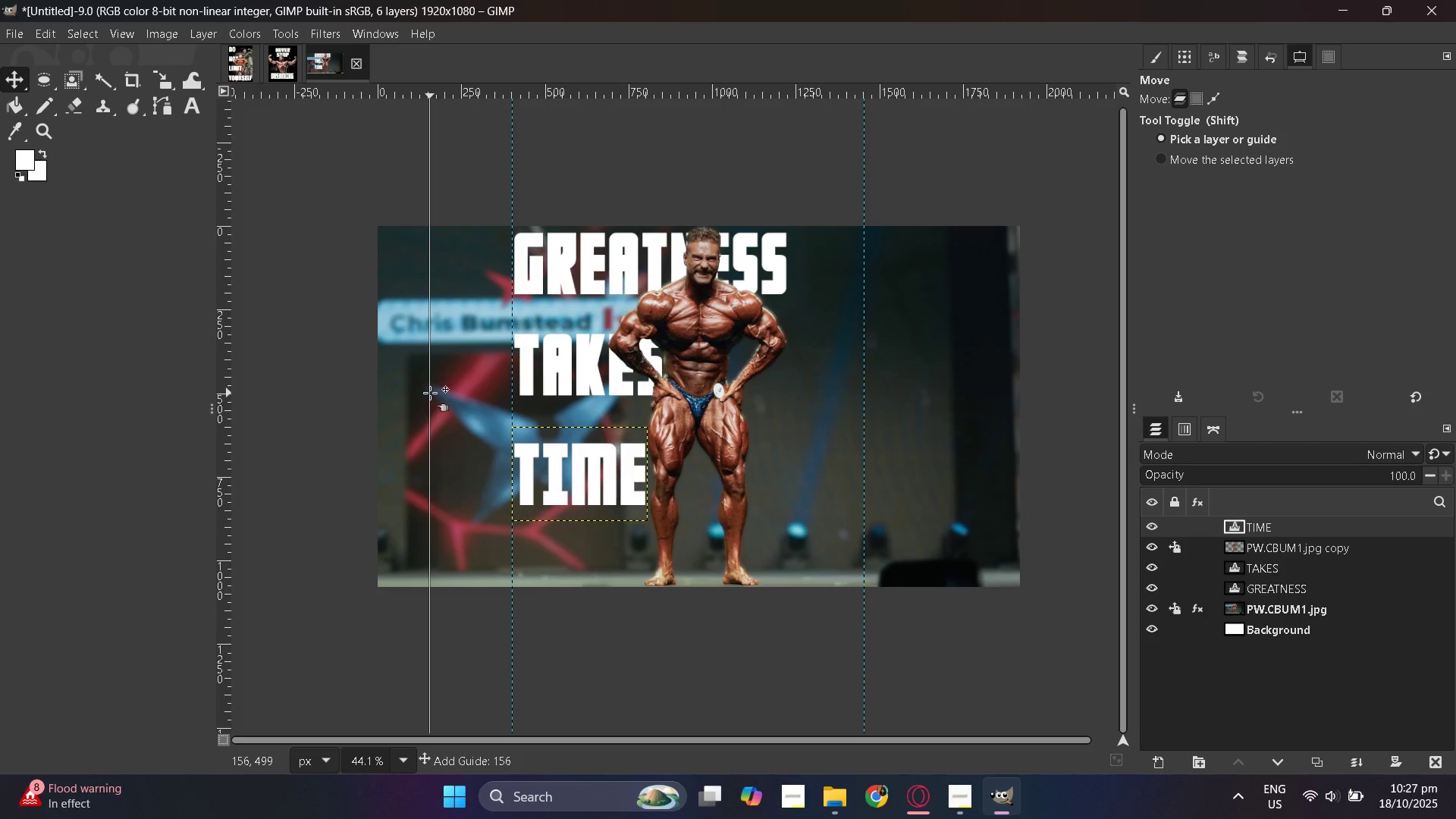 
wait(11.11)
 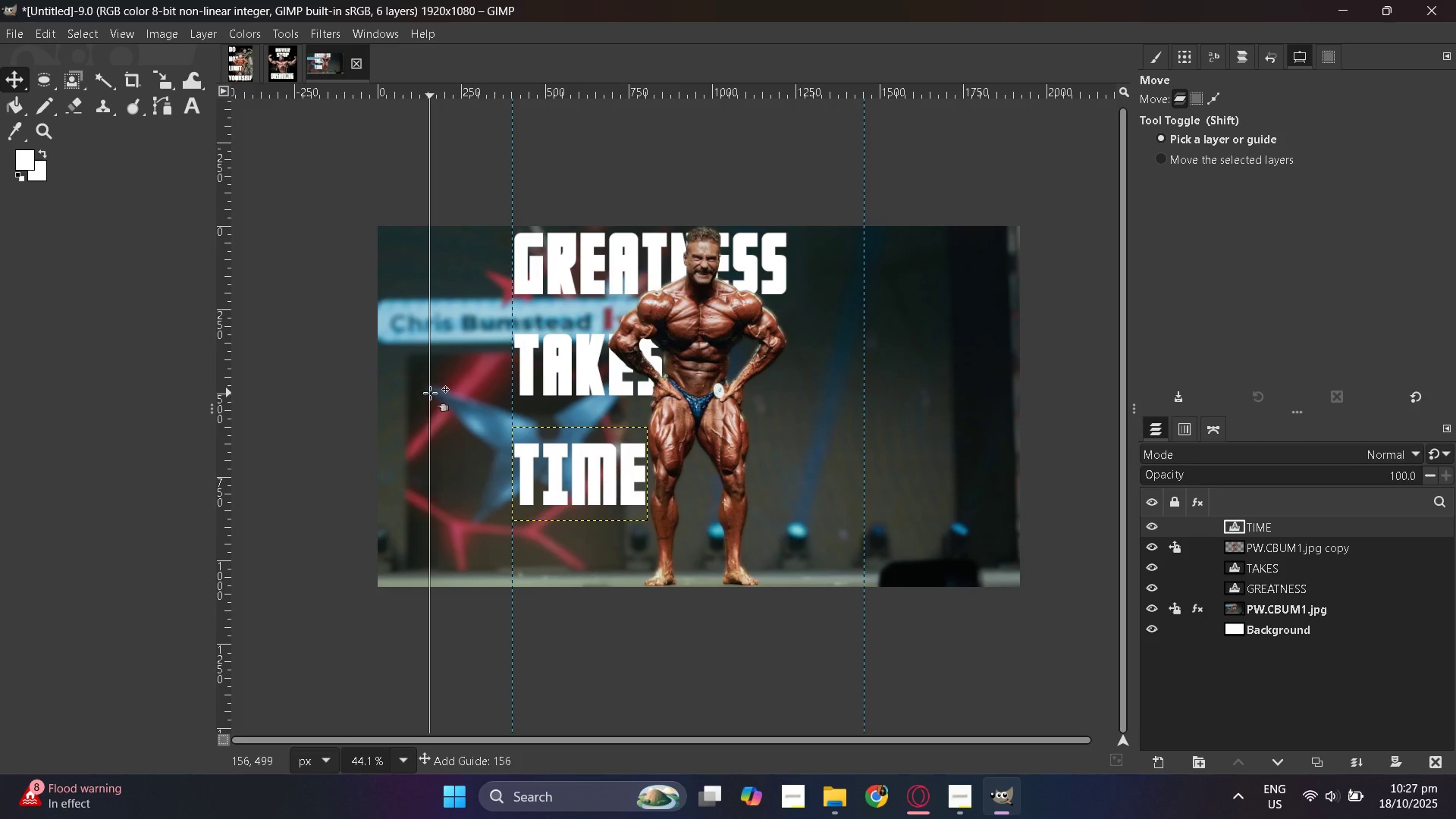 
left_click([1250, 566])
 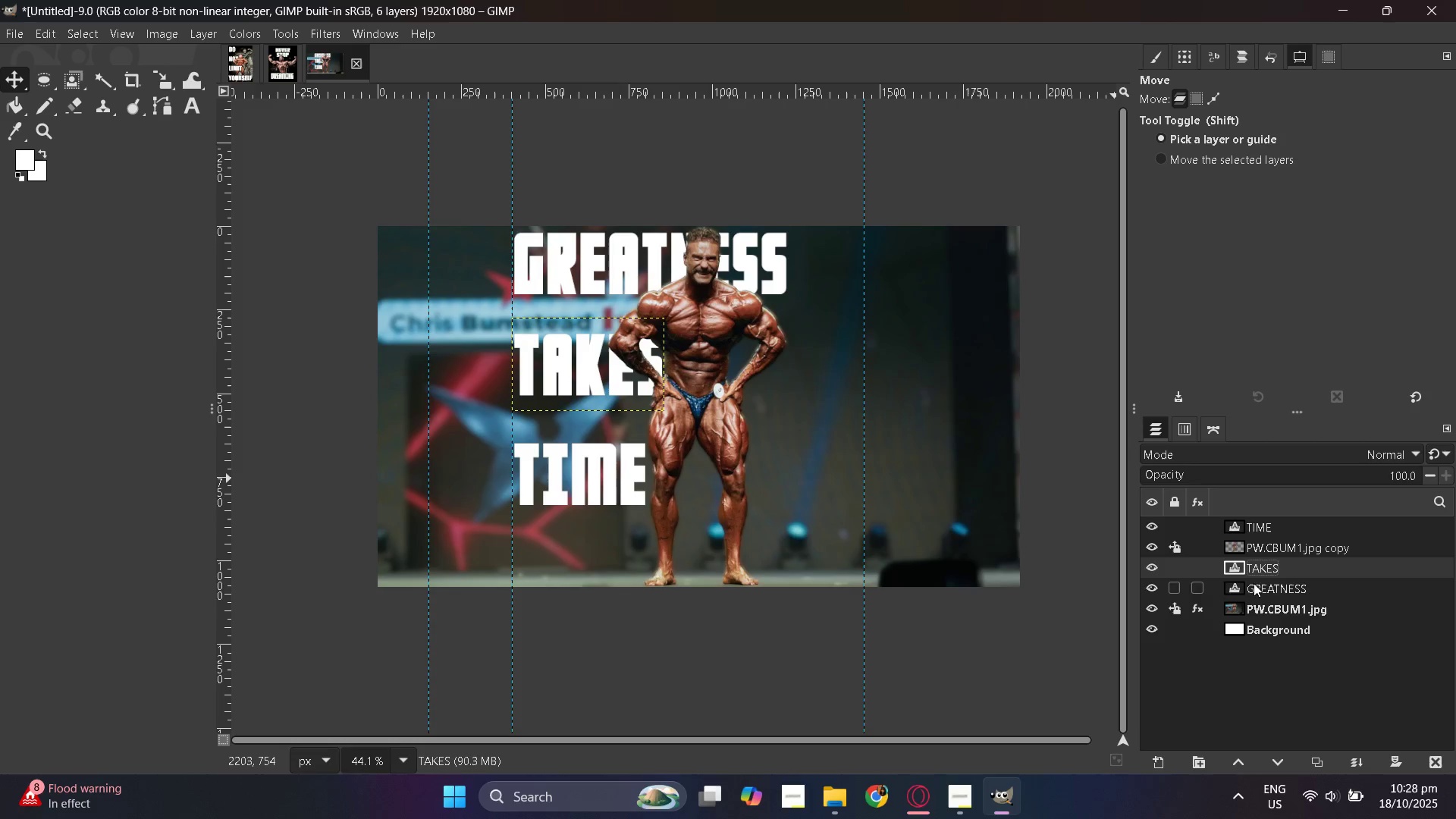 
left_click([1253, 585])
 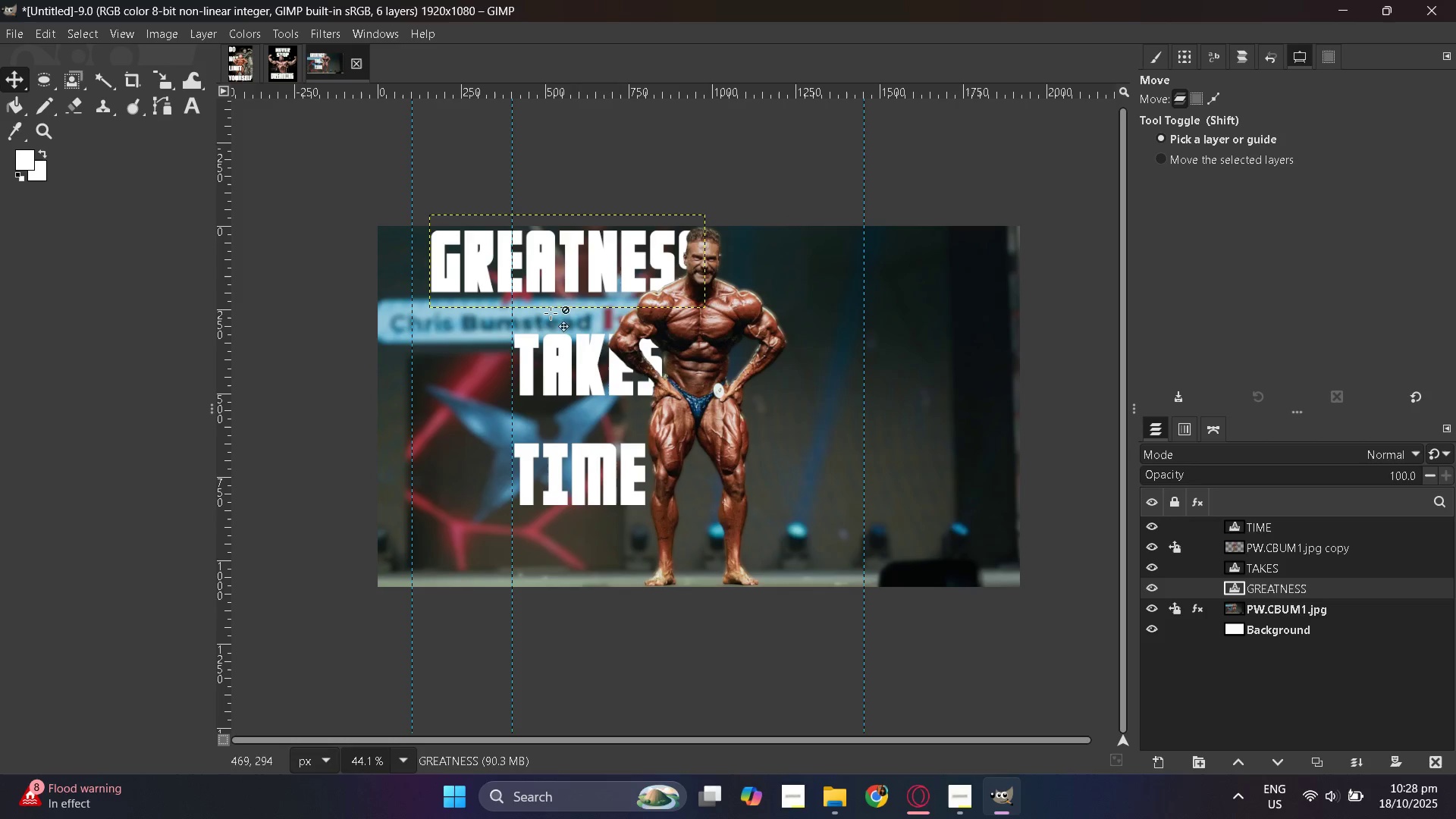 
wait(14.01)
 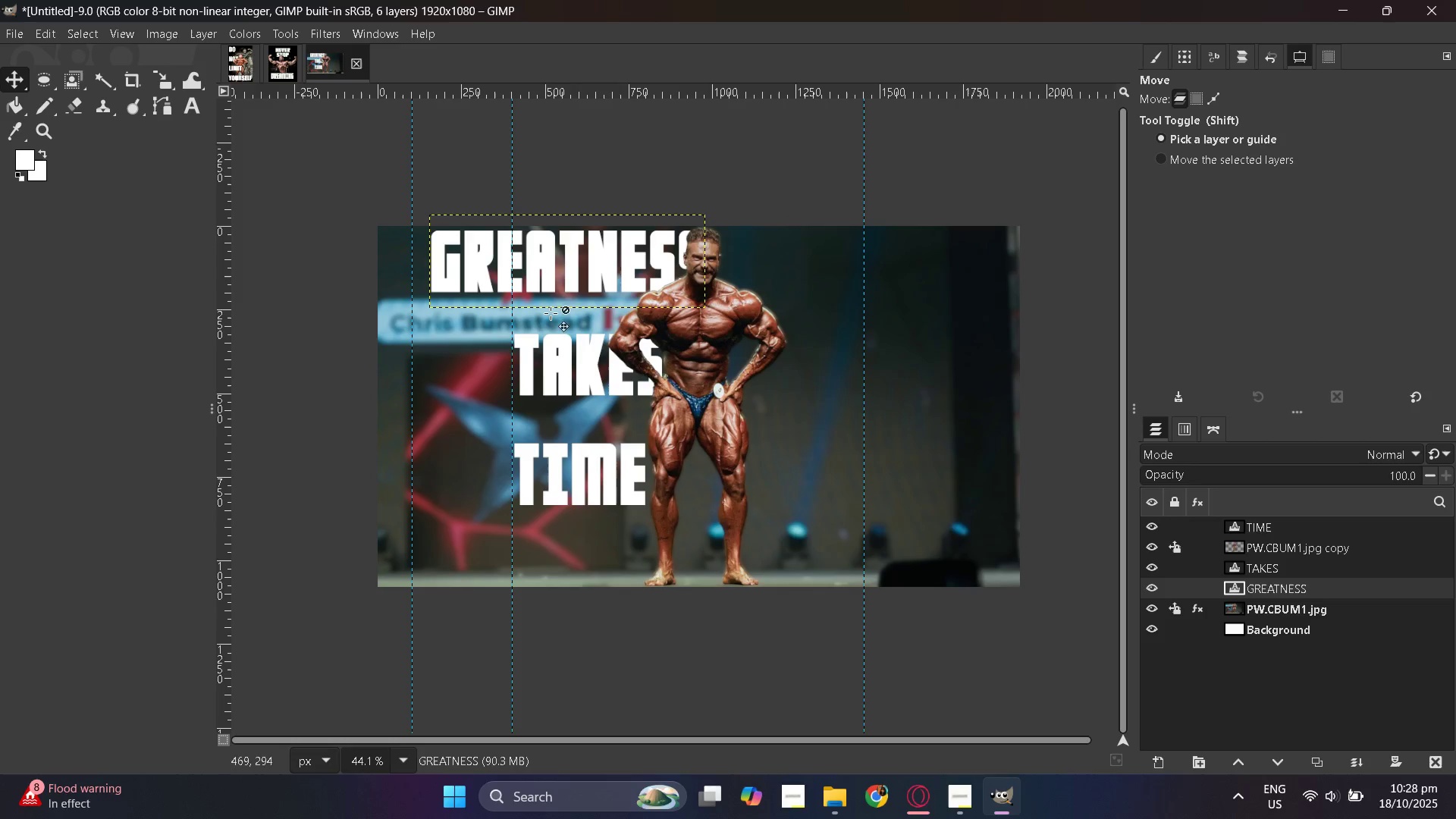 
left_click([569, 372])
 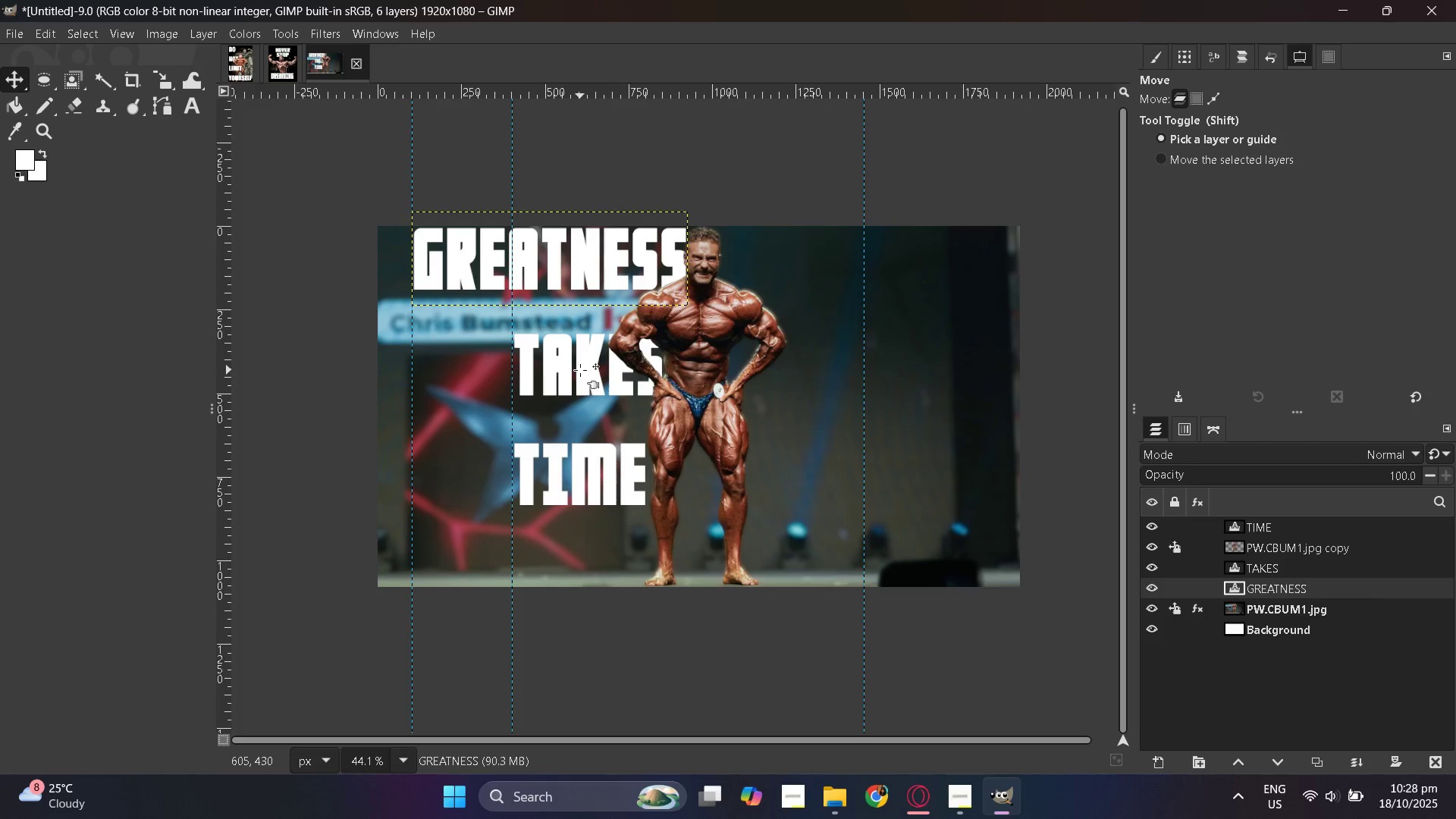 
hold_key(key=ControlLeft, duration=0.5)
scroll: coordinate [582, 370], scroll_direction: up, amount: 2.0
 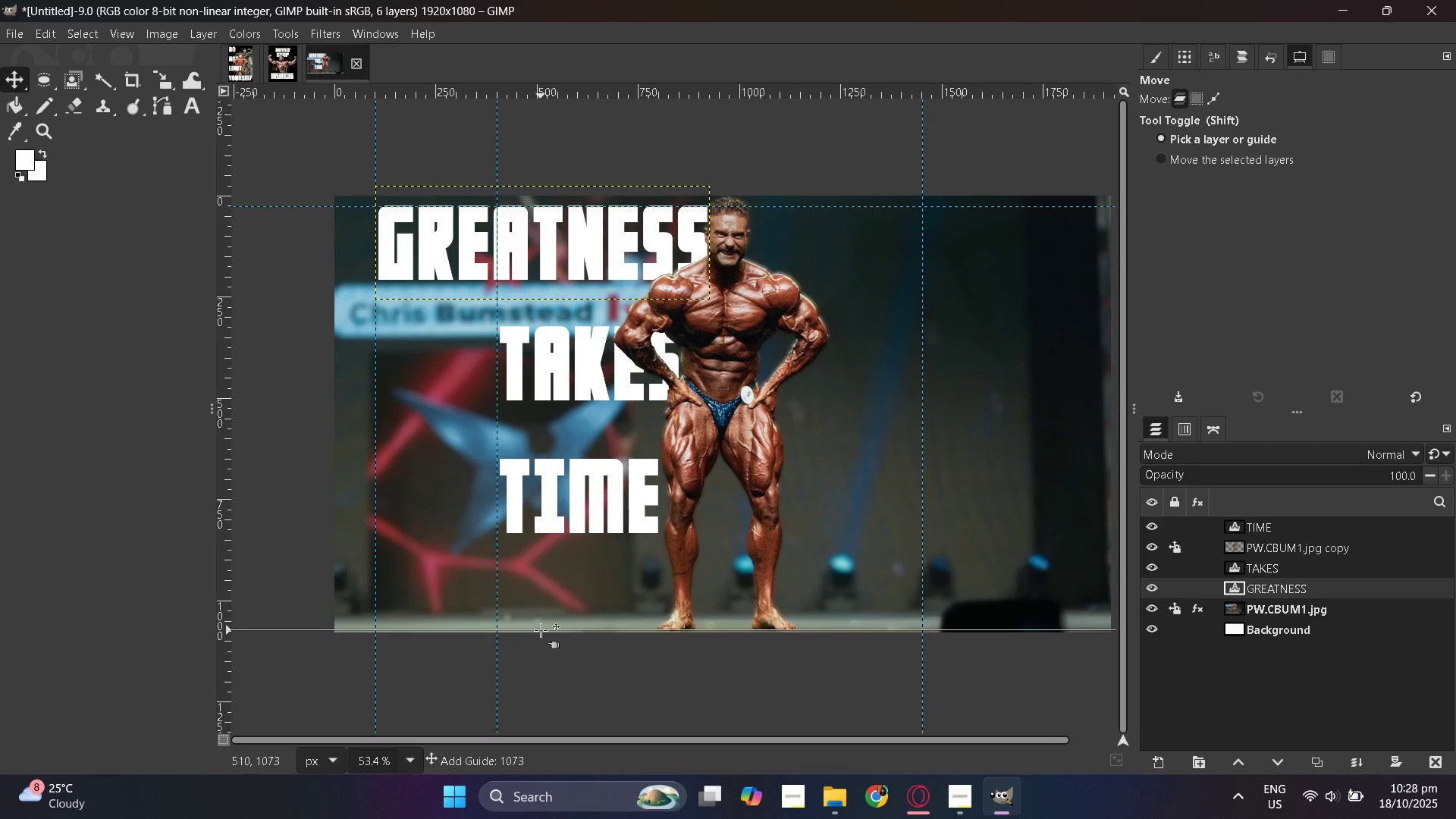 
wait(23.65)
 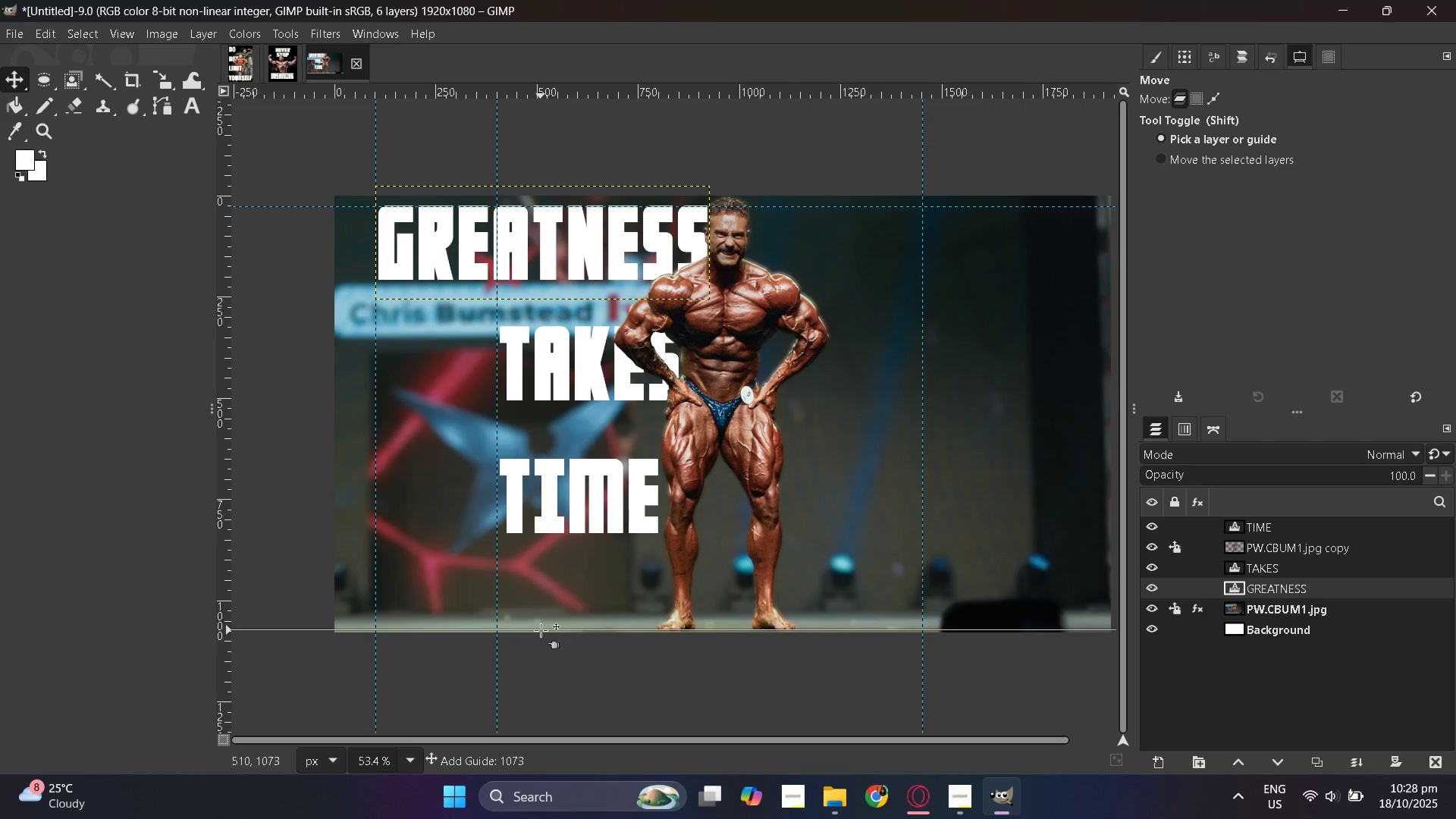 
hold_key(key=ControlLeft, duration=0.31)
scroll: coordinate [494, 471], scroll_direction: up, amount: 3.0
 